 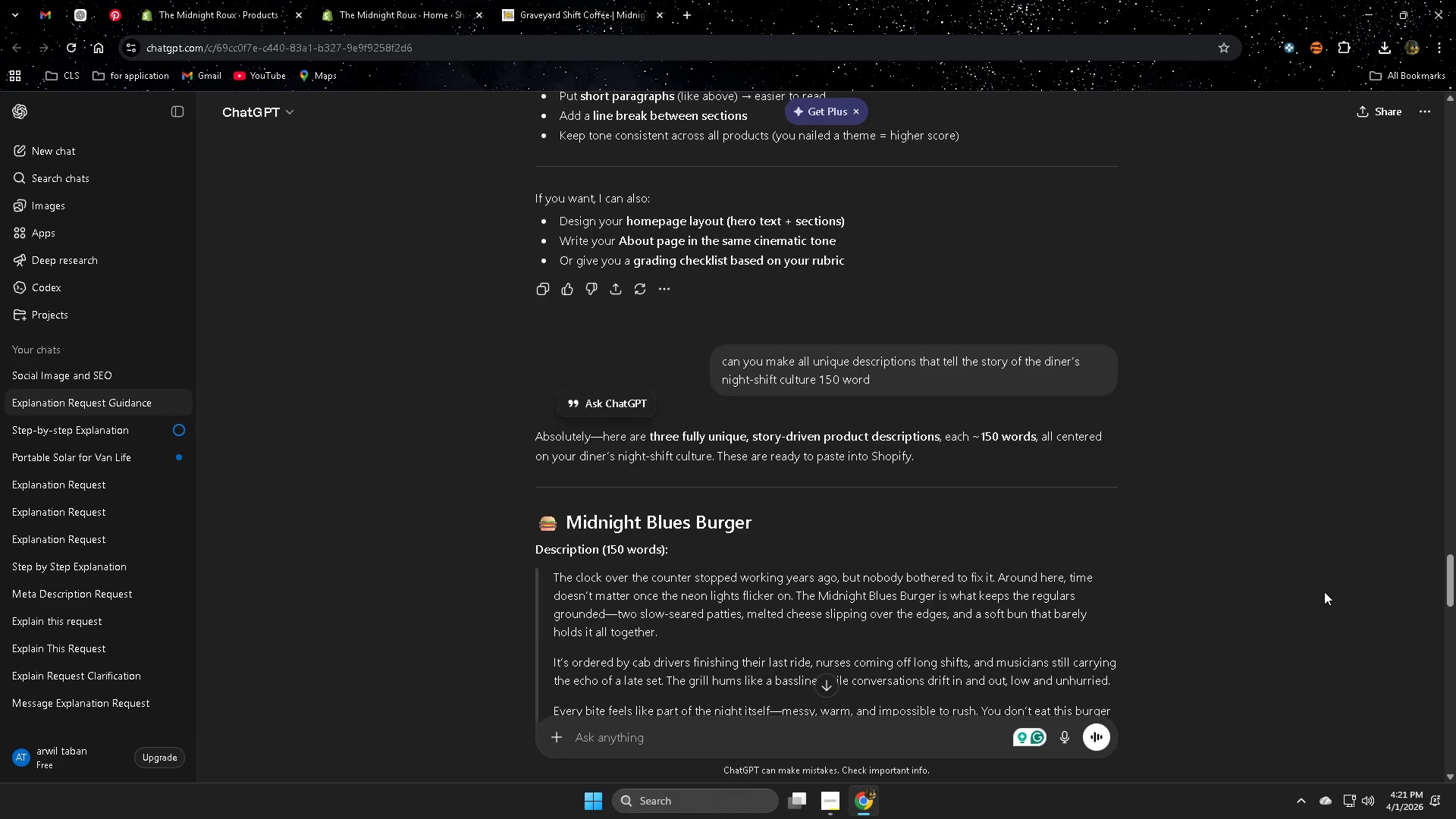 
scroll: coordinate [894, 482], scroll_direction: up, amount: 52.0
 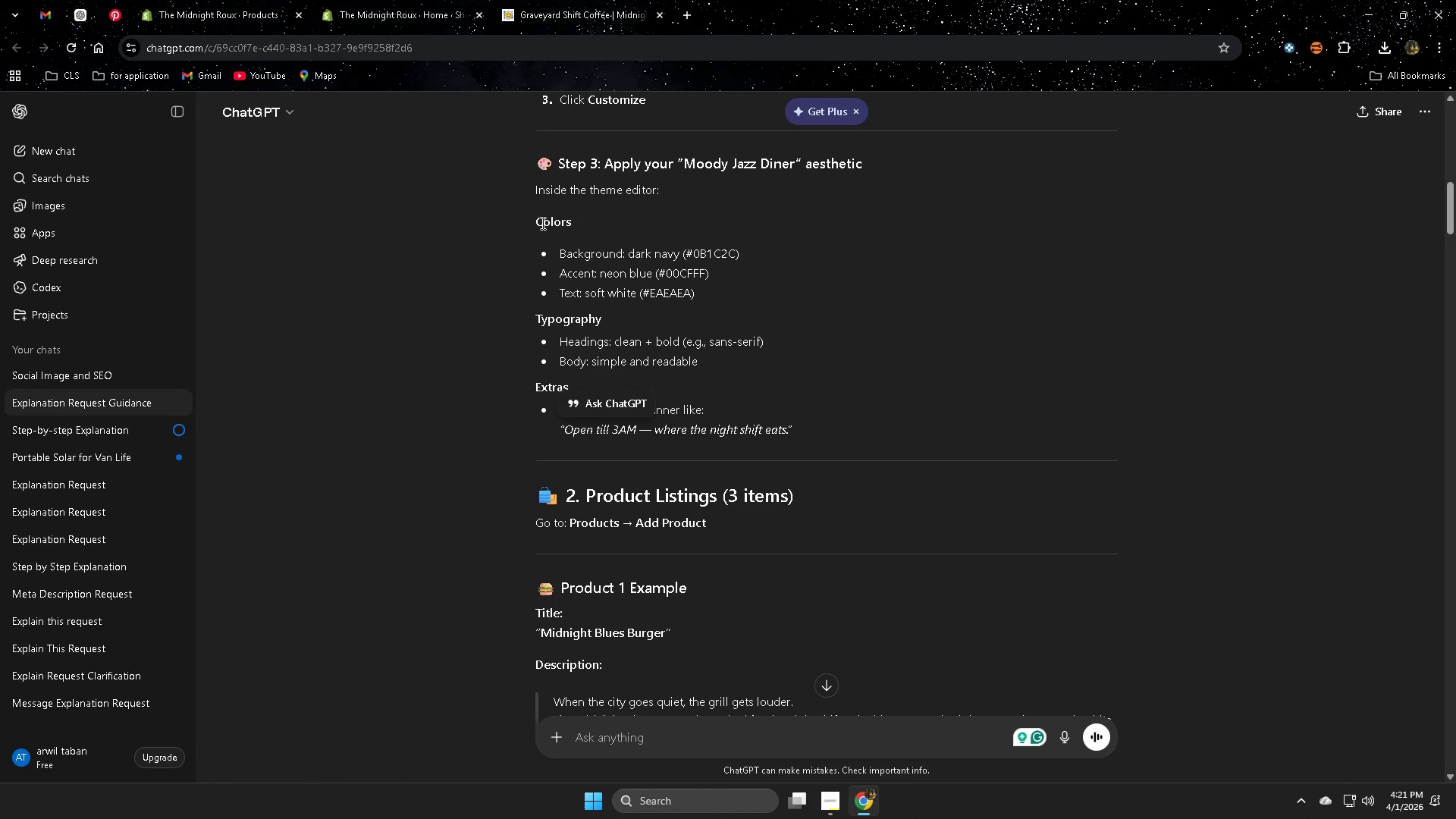 
left_click_drag(start_coordinate=[557, 247], to_coordinate=[716, 301])
 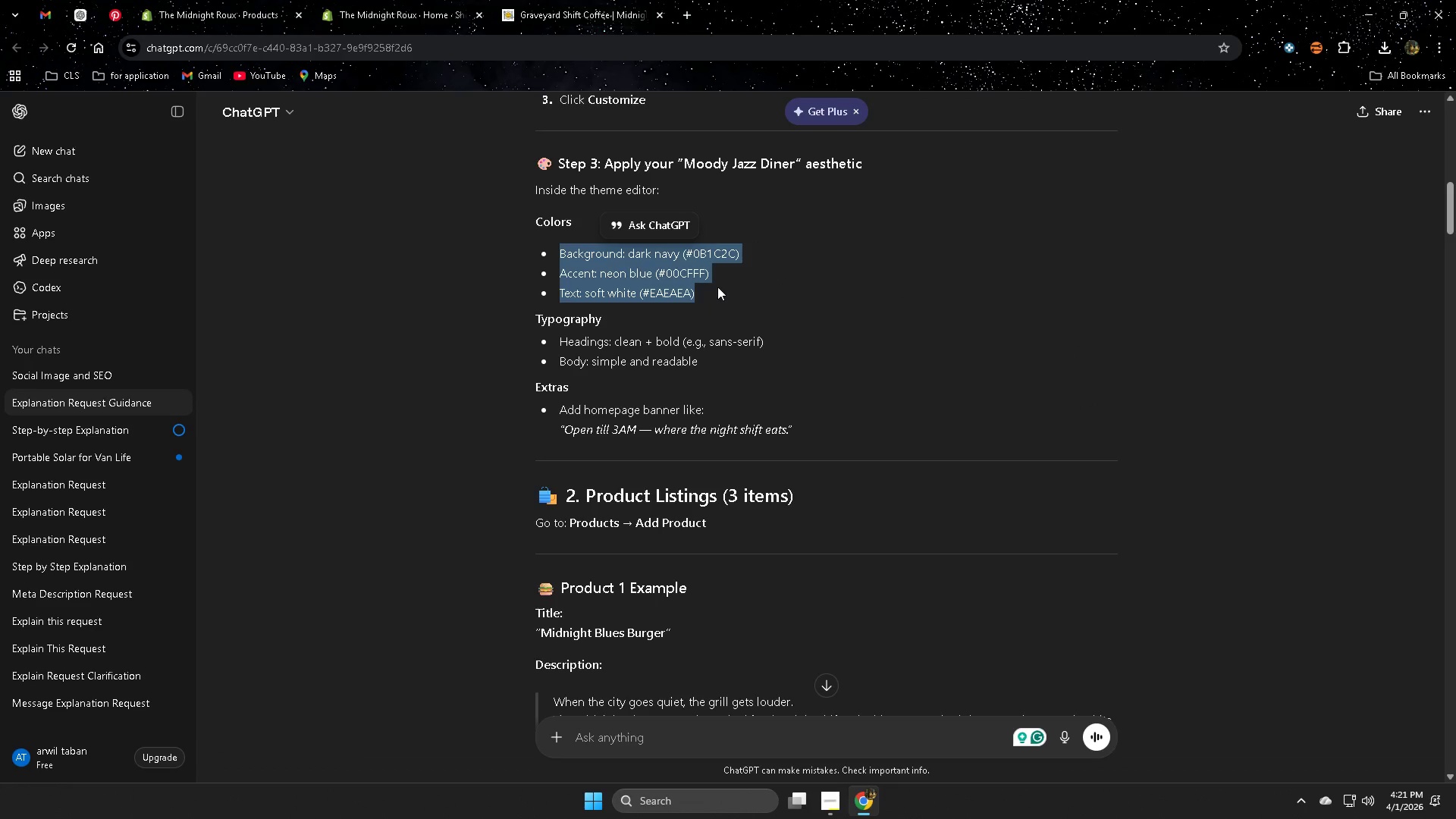 
key(Control+ControlLeft)
 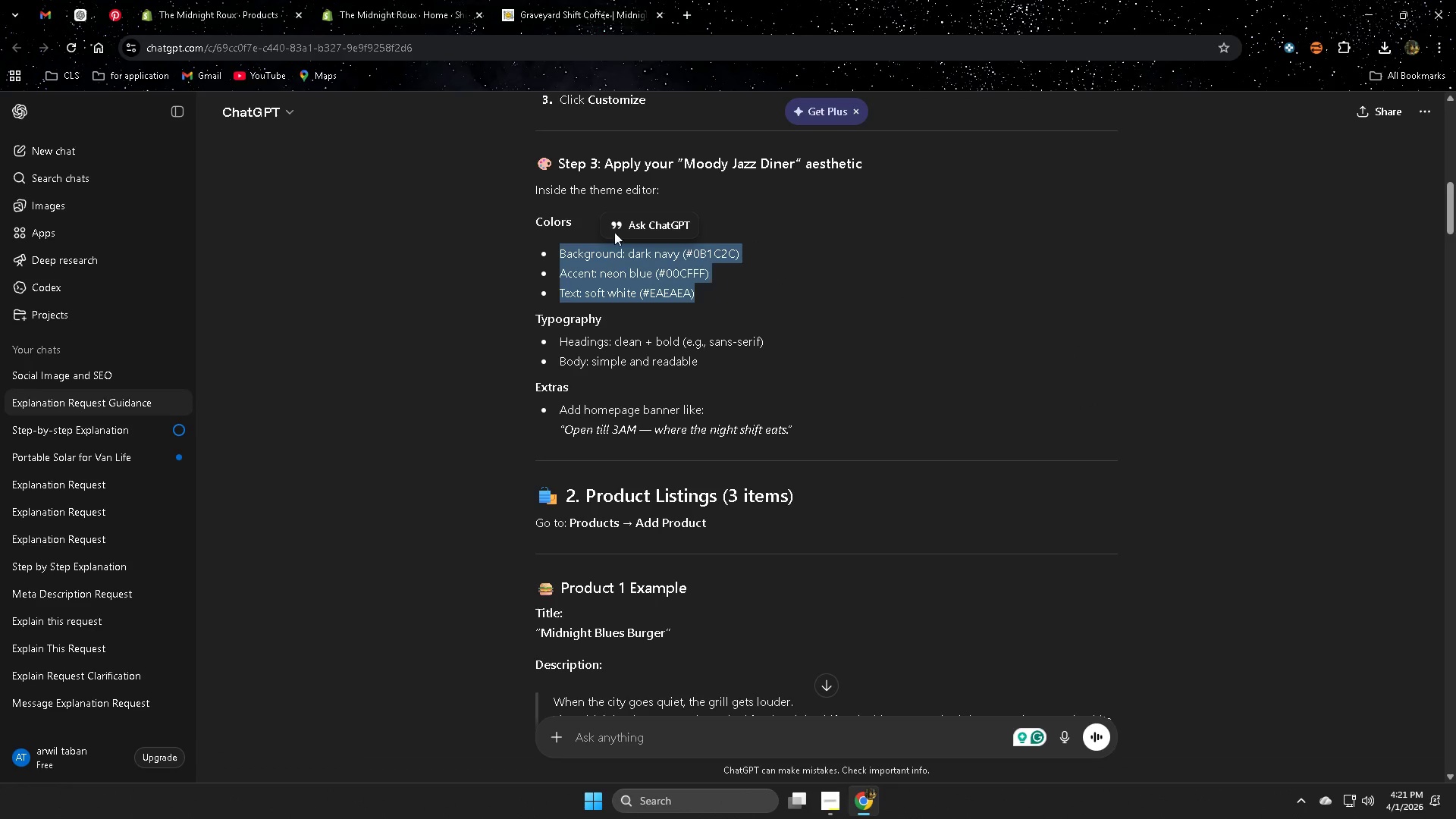 
key(Control+C)
 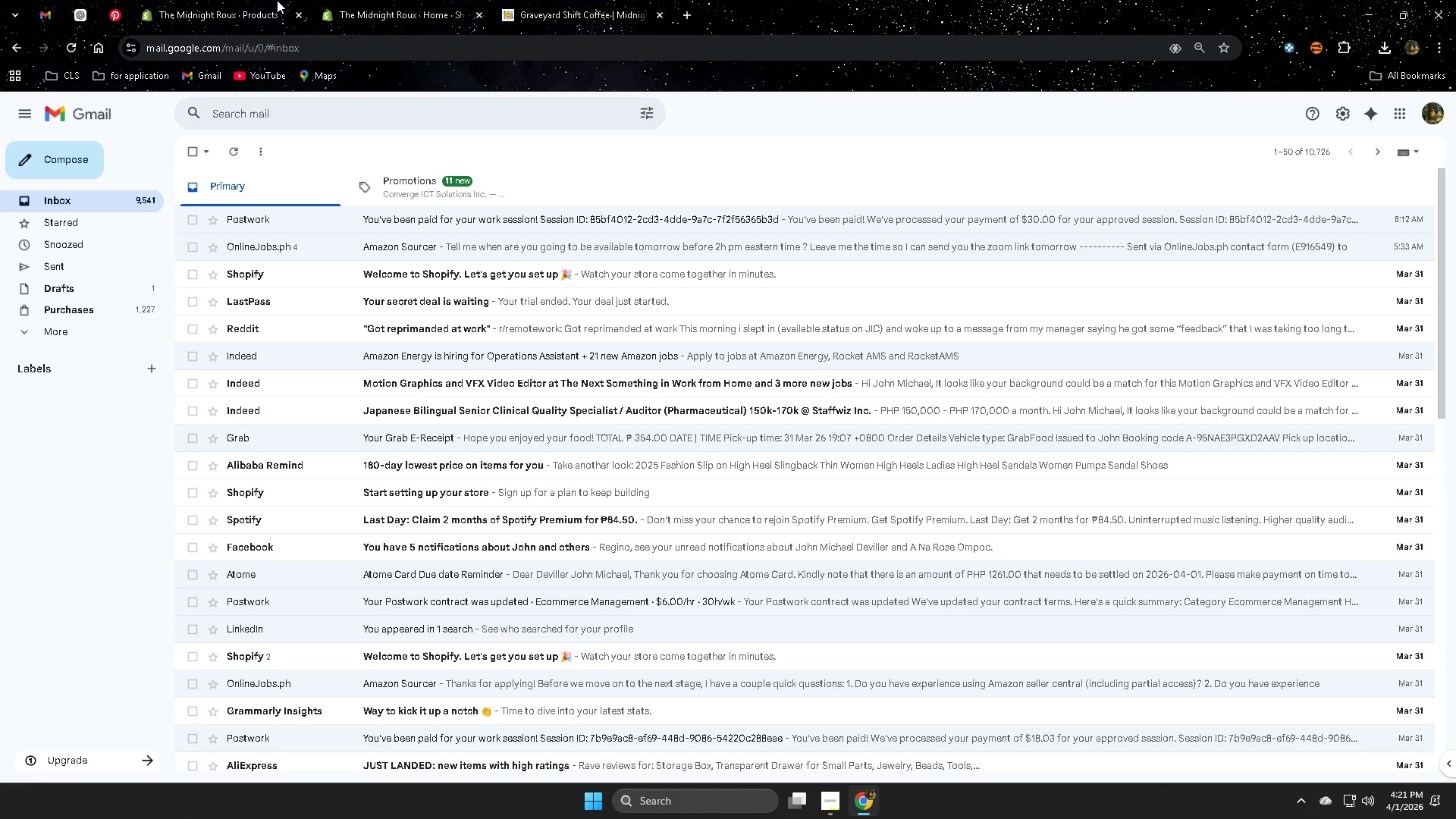 
left_click([225, 2])
 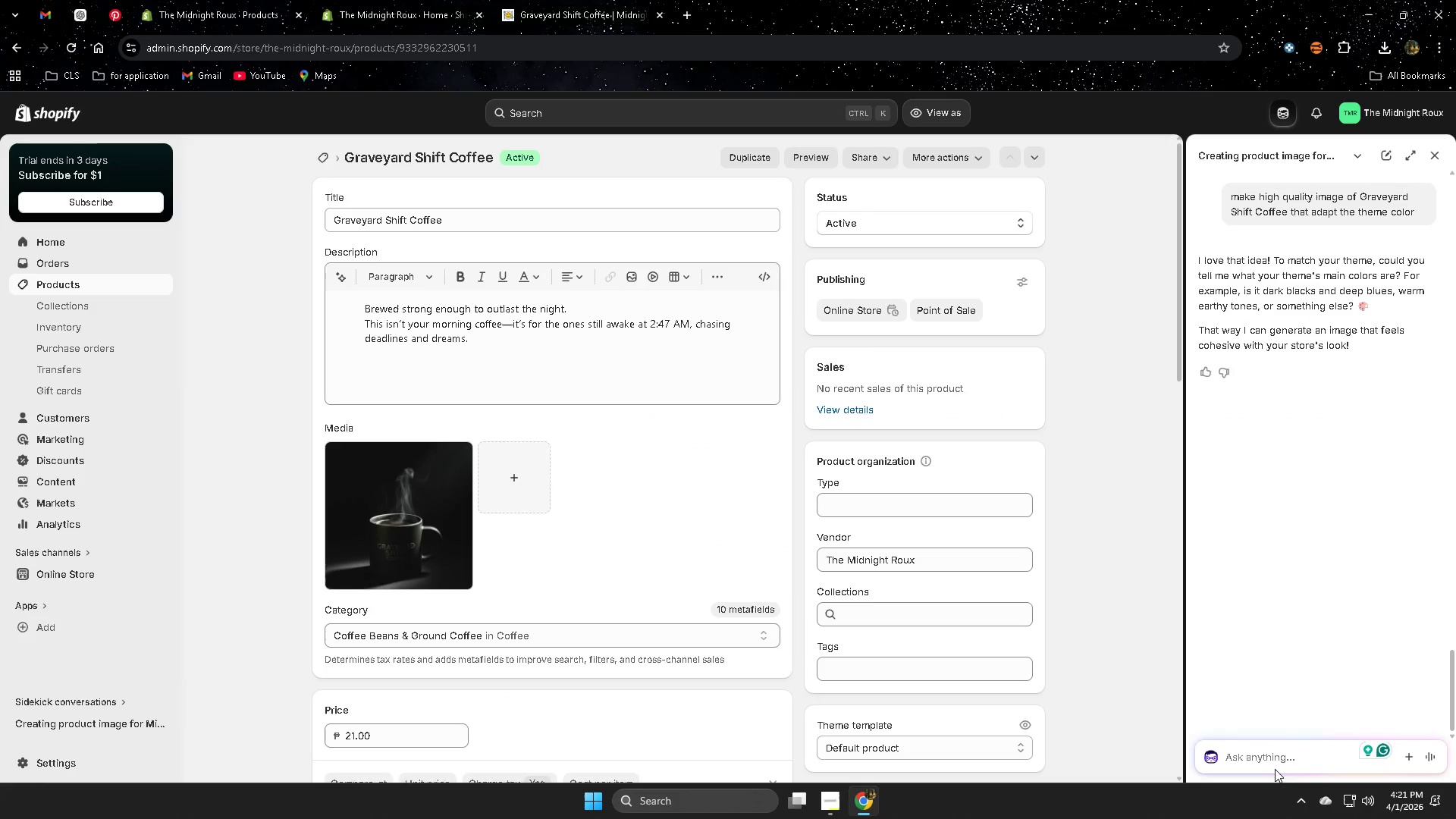 
left_click([1275, 766])
 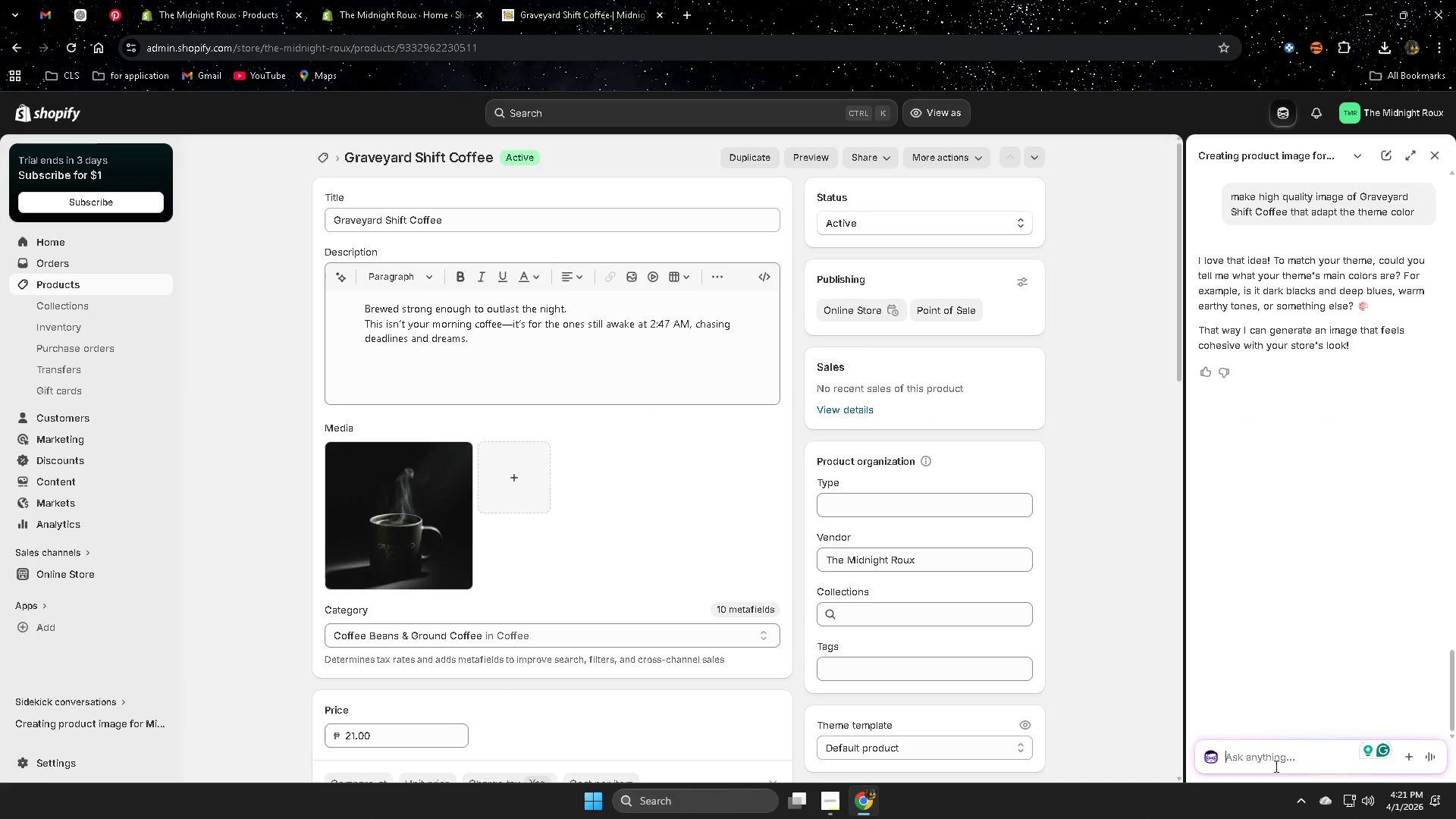 
key(Control+V)
 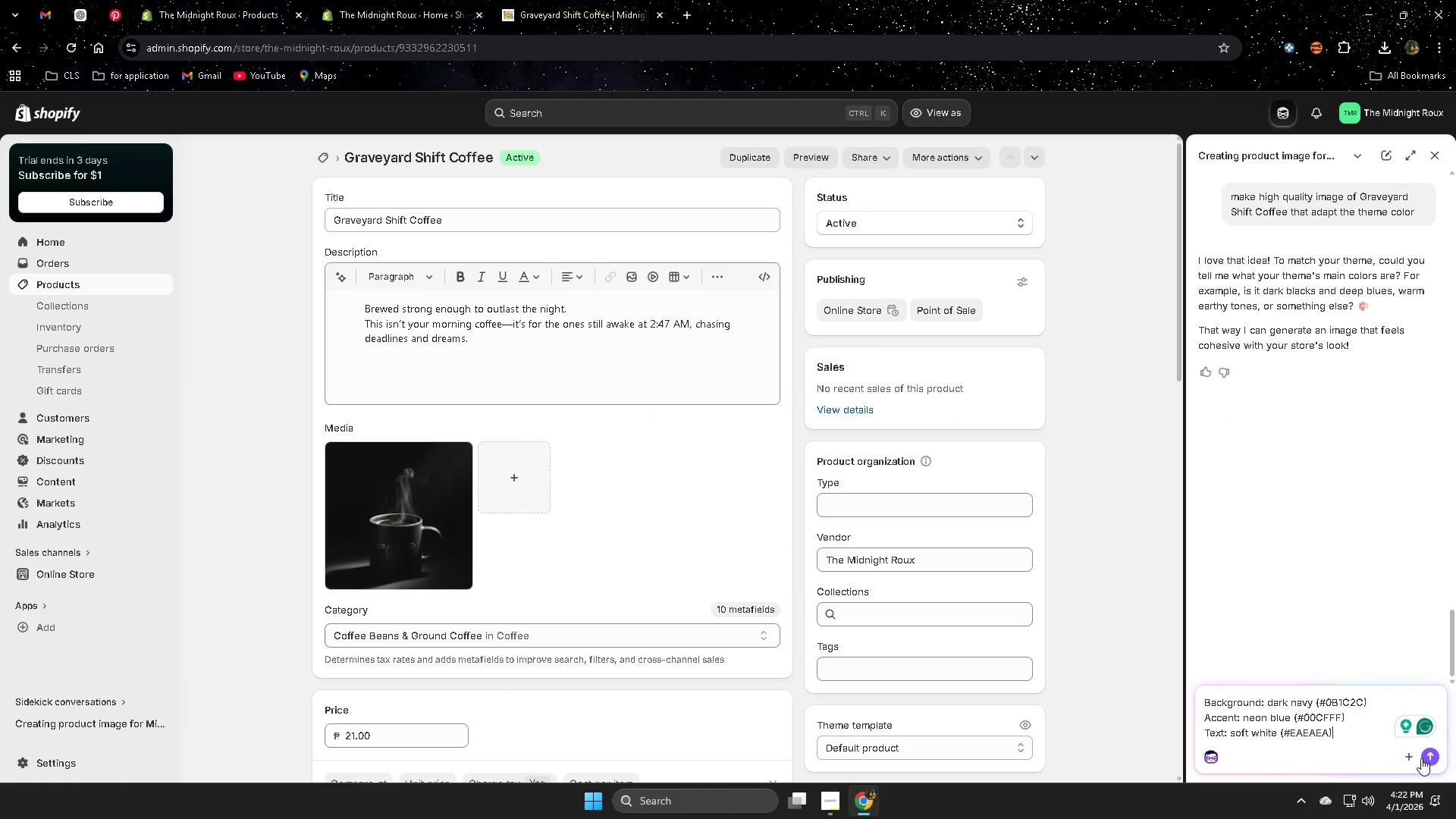 
left_click([1426, 758])
 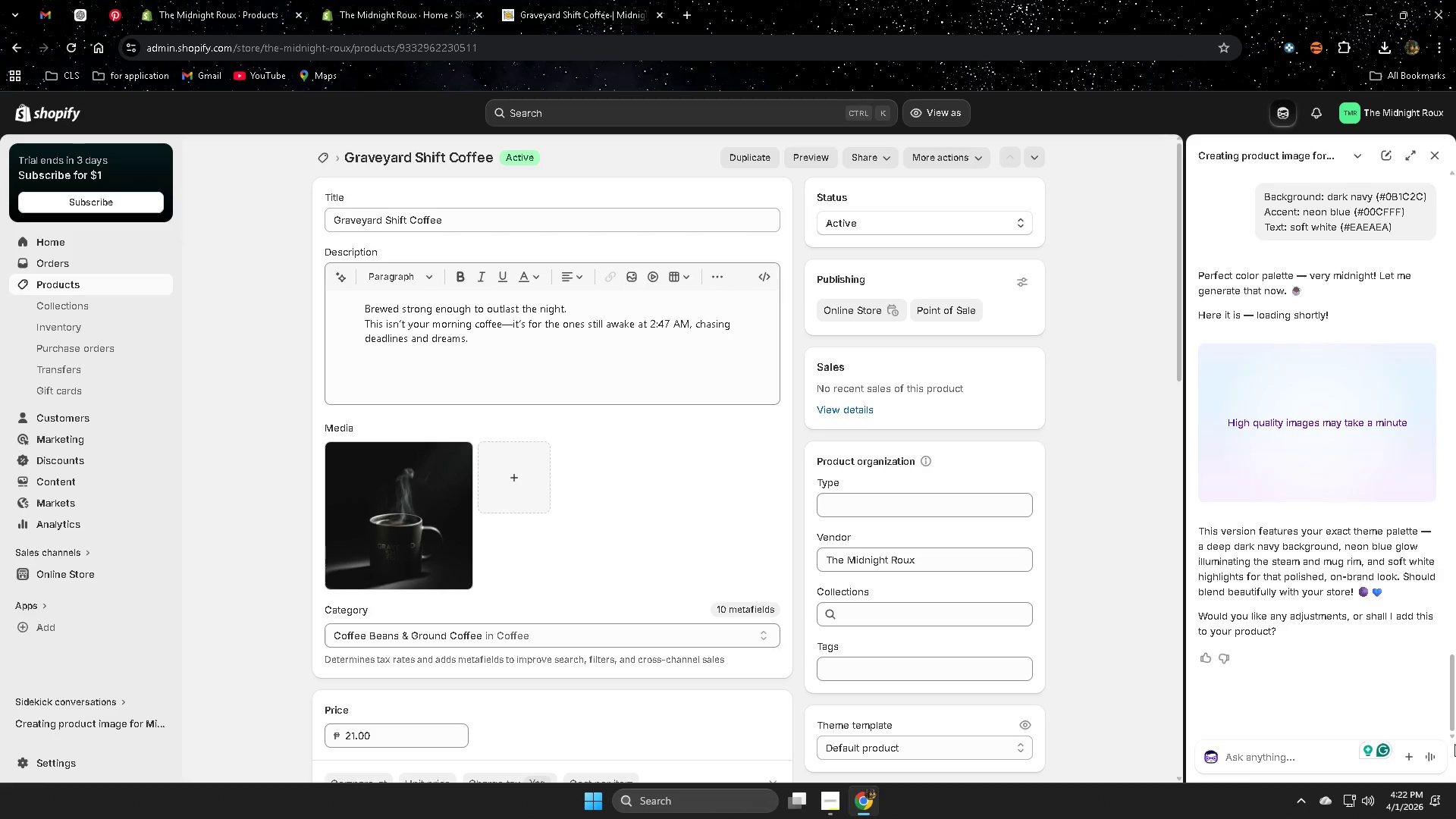 
wait(26.03)
 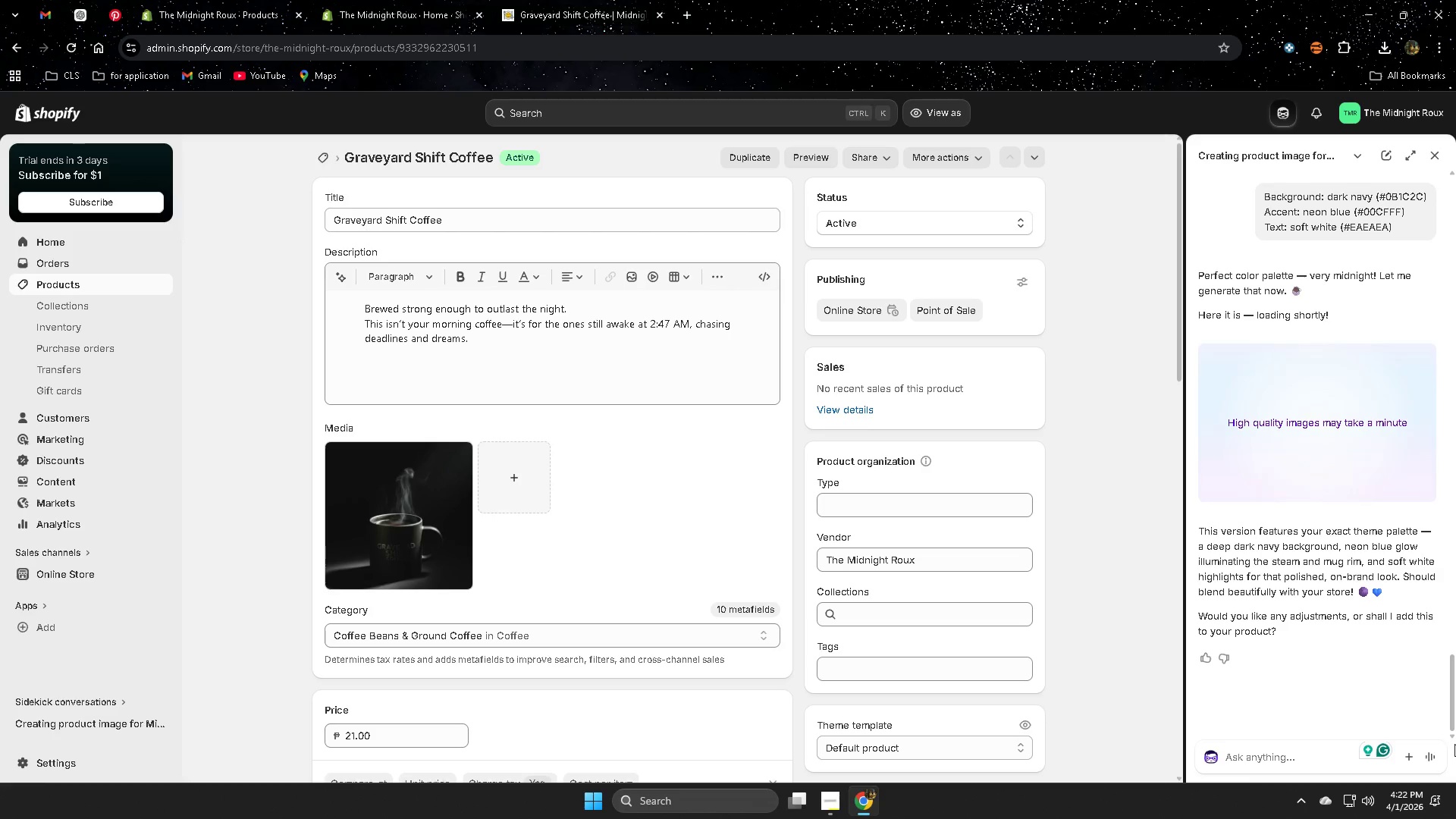 
left_click([1316, 451])
 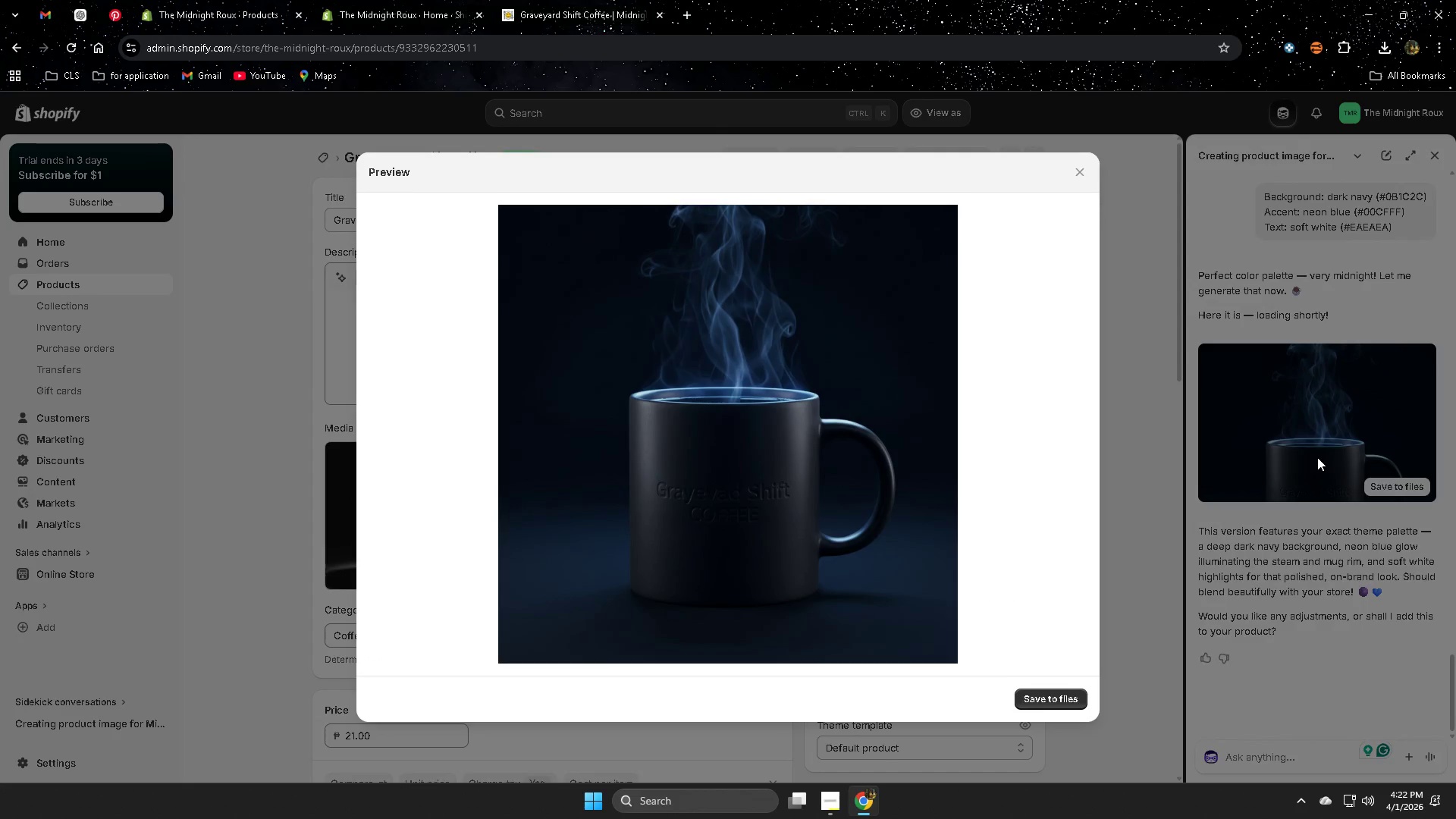 
wait(11.67)
 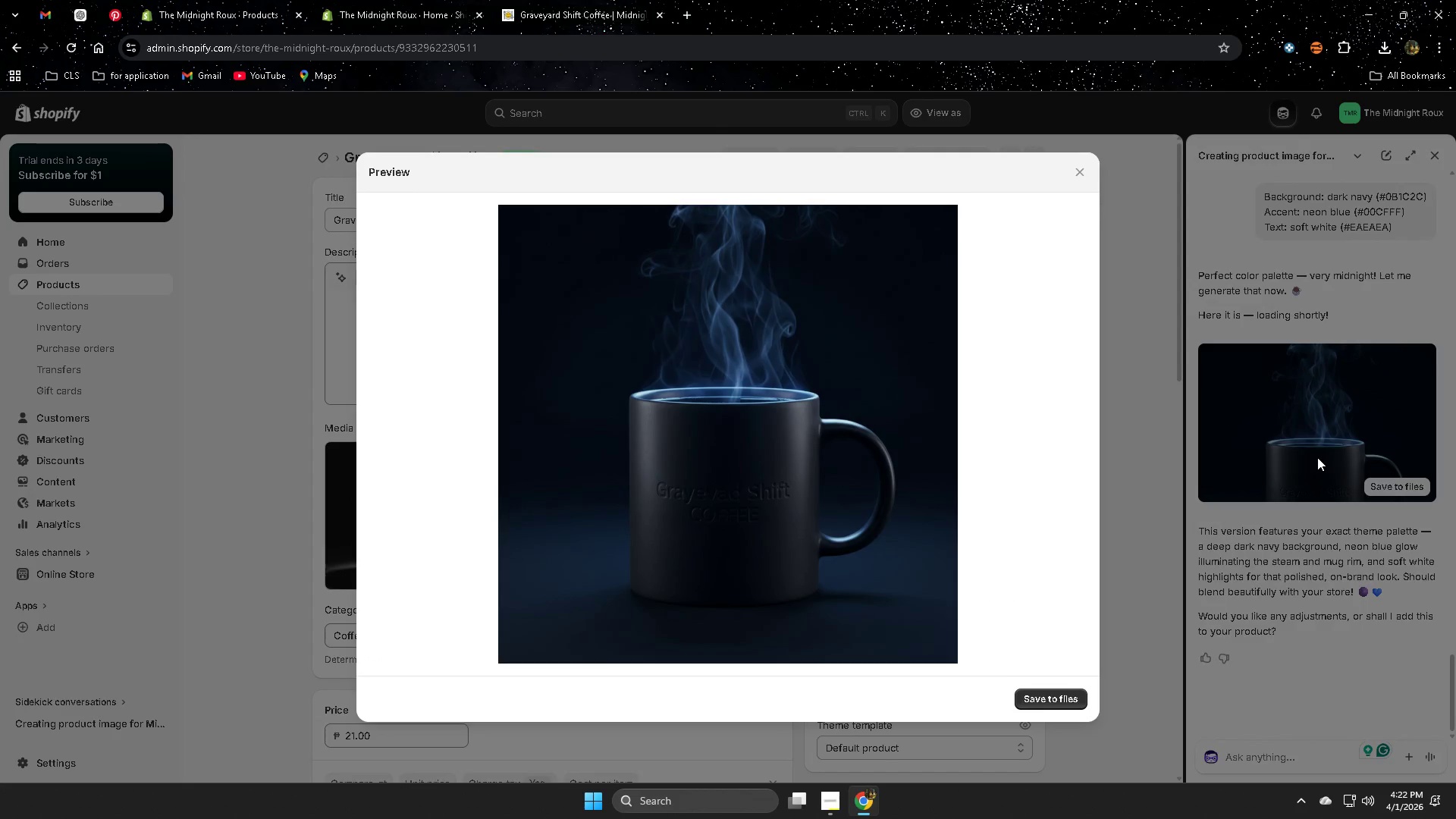 
left_click([1083, 177])
 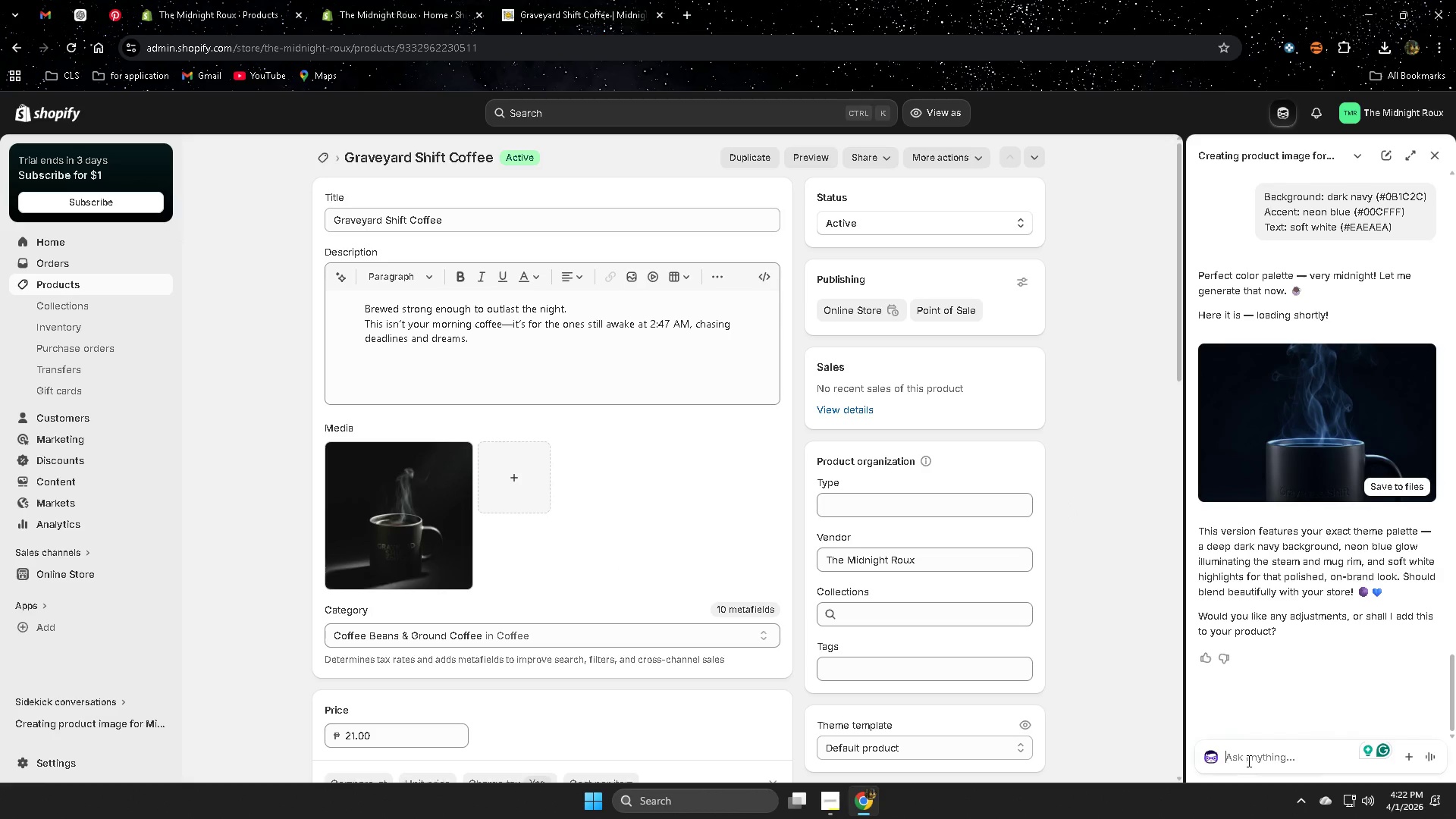 
type(just keep ht)
key(Backspace)
key(Backspace)
type(the back go)
key(Backspace)
type(round but make the coffe more realistic)
 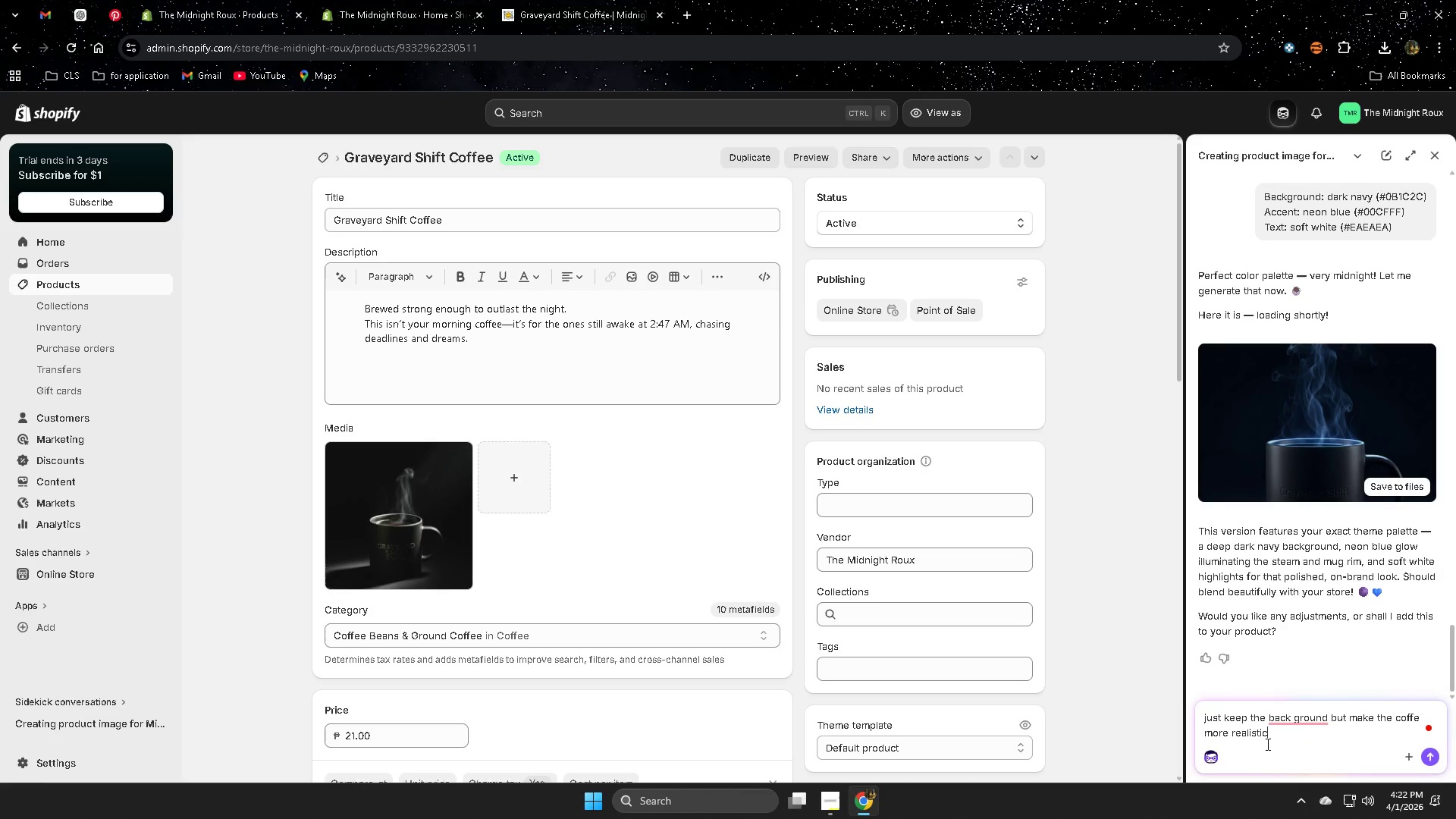 
key(Enter)
 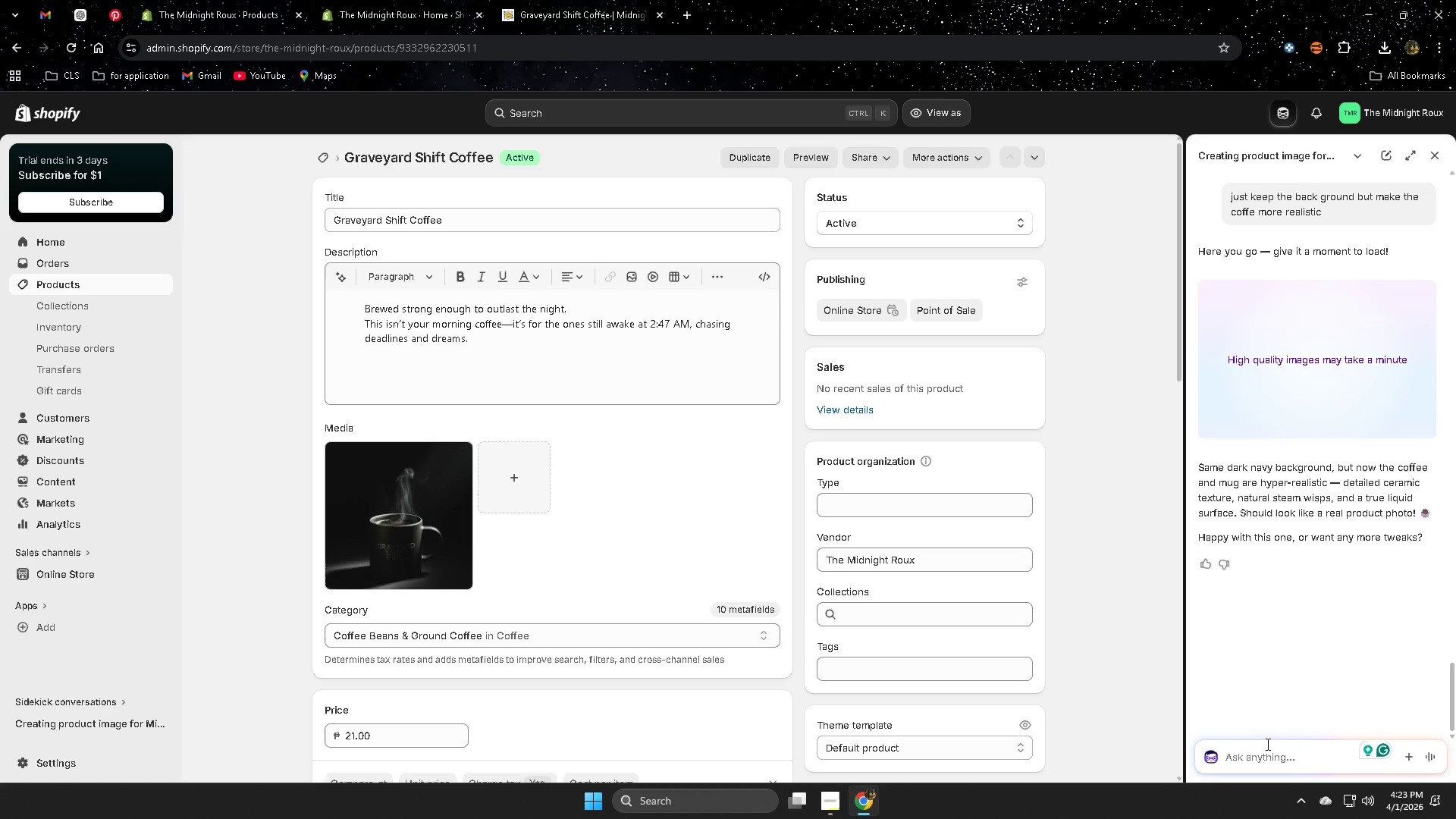 
wait(23.53)
 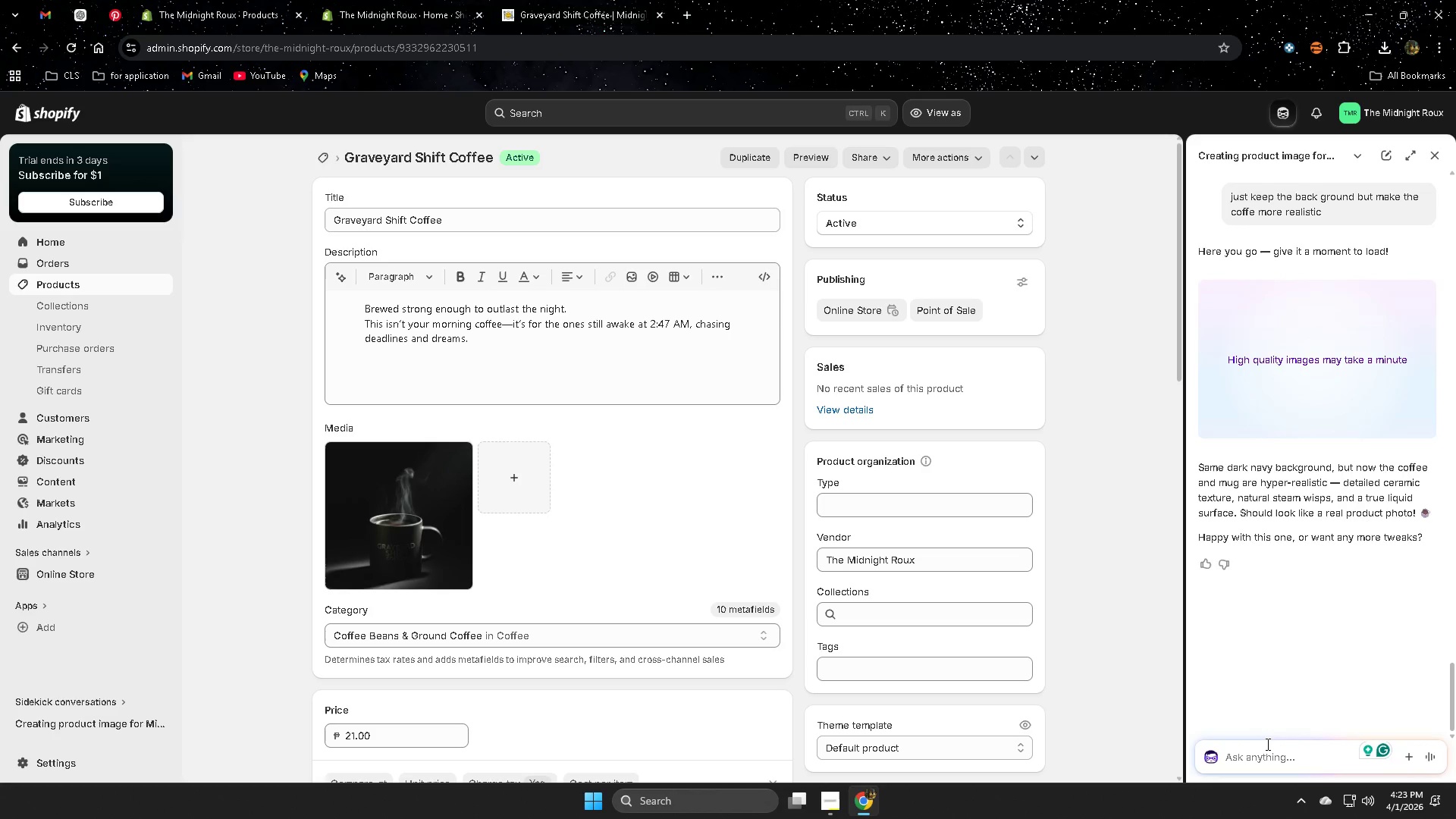 
left_click([1313, 378])
 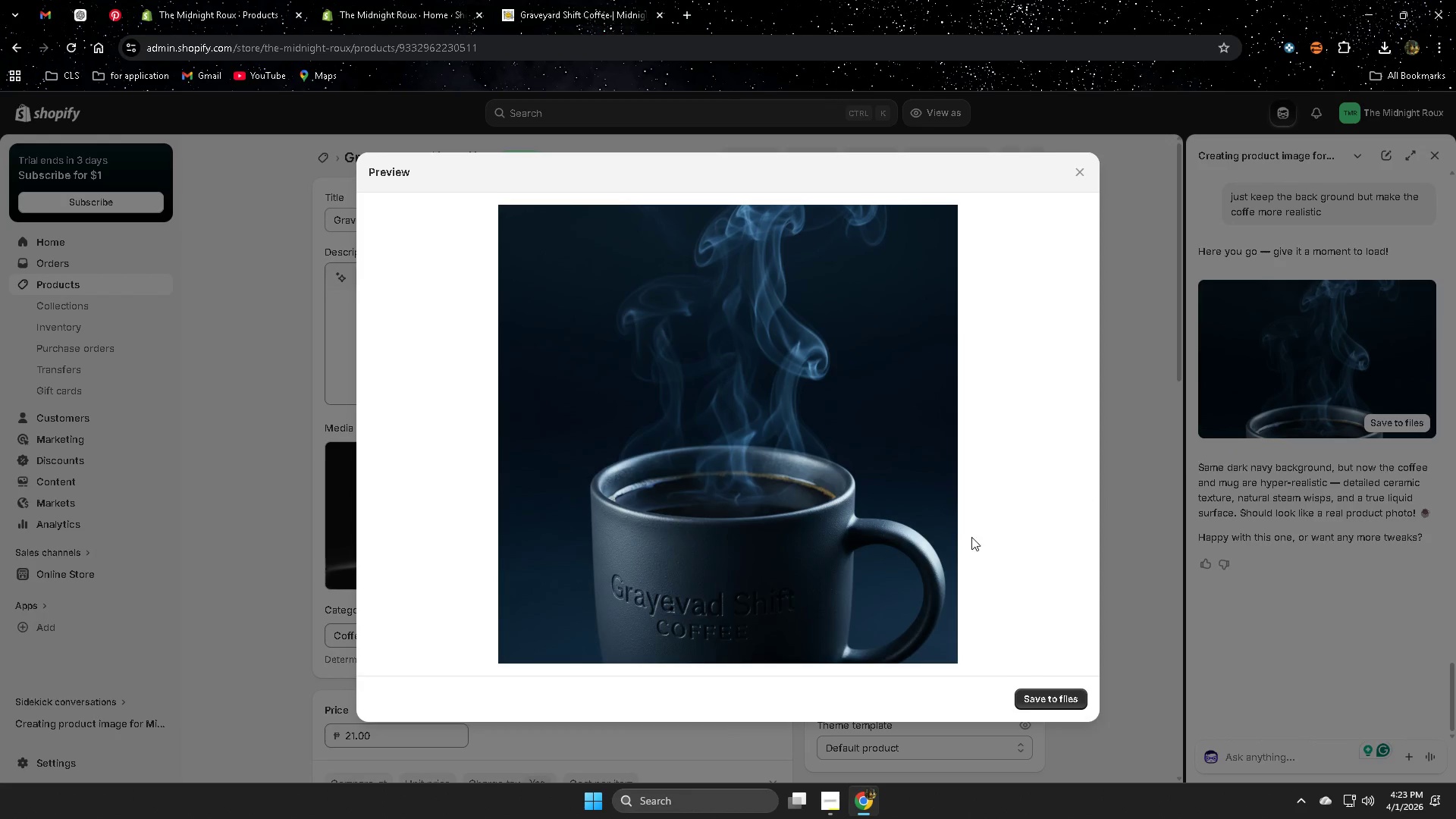 
scroll: coordinate [874, 530], scroll_direction: down, amount: 1.0
 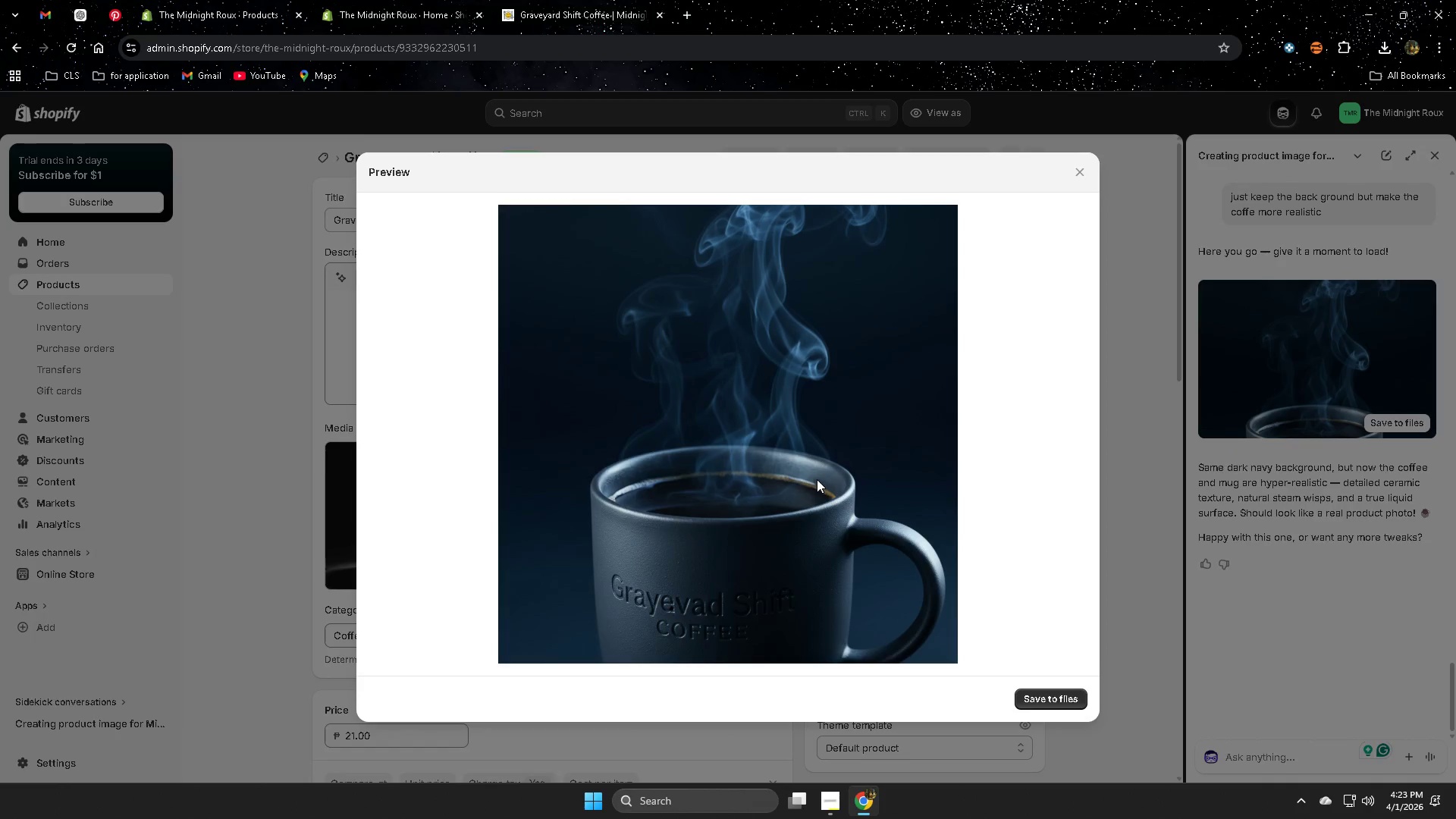 
left_click_drag(start_coordinate=[818, 478], to_coordinate=[827, 457])
 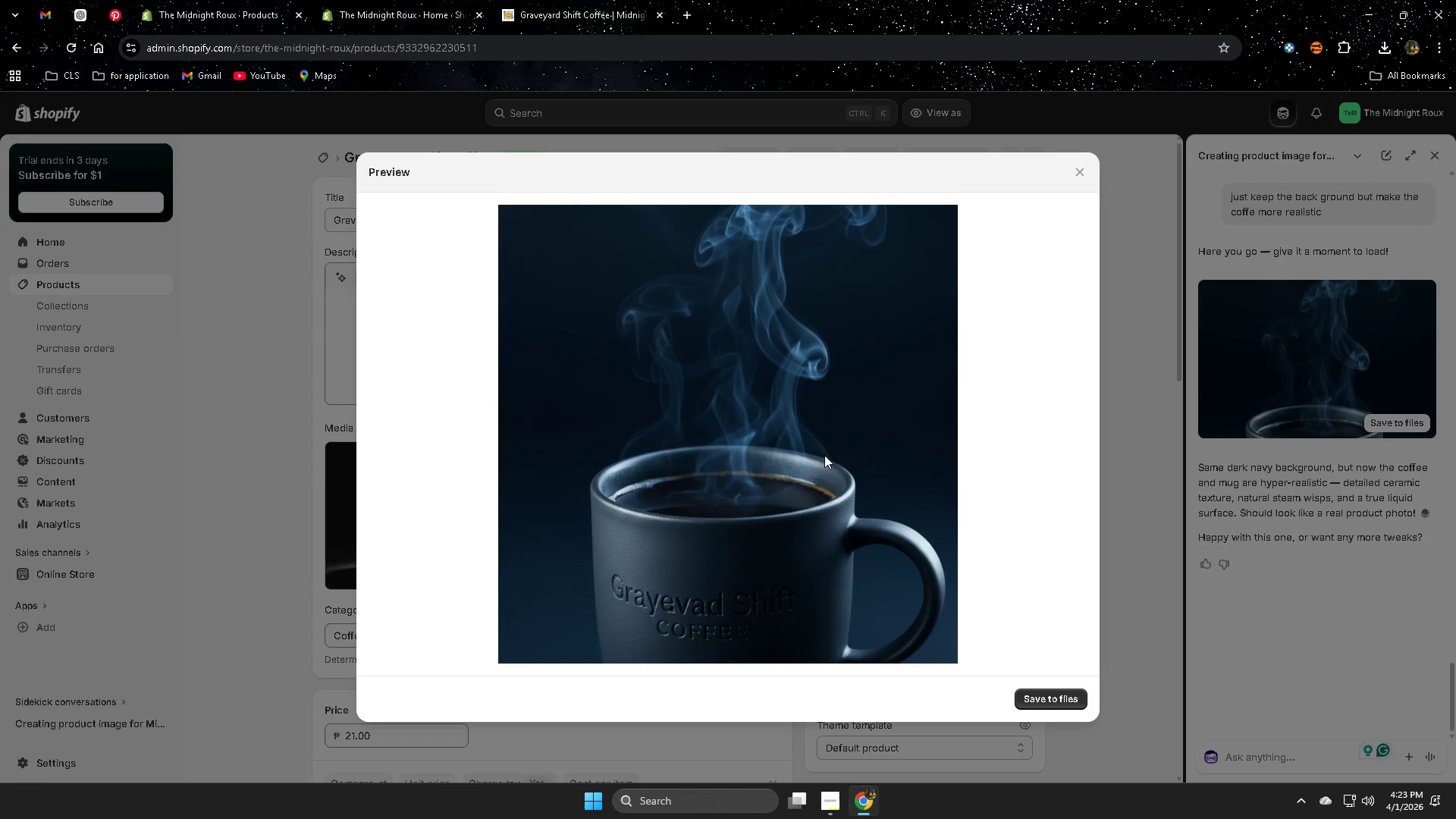 
scroll: coordinate [826, 455], scroll_direction: down, amount: 2.0
 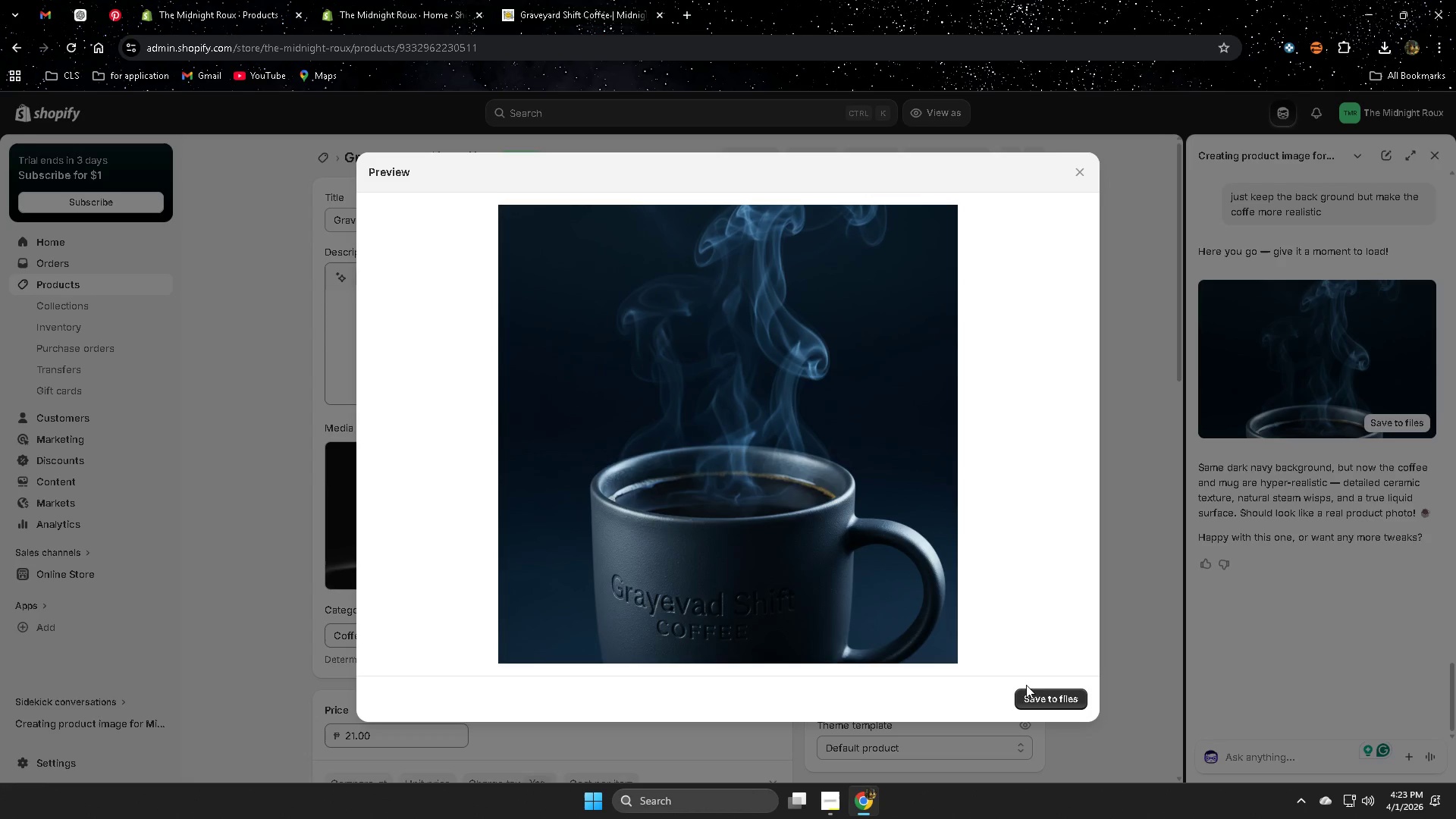 
wait(9.57)
 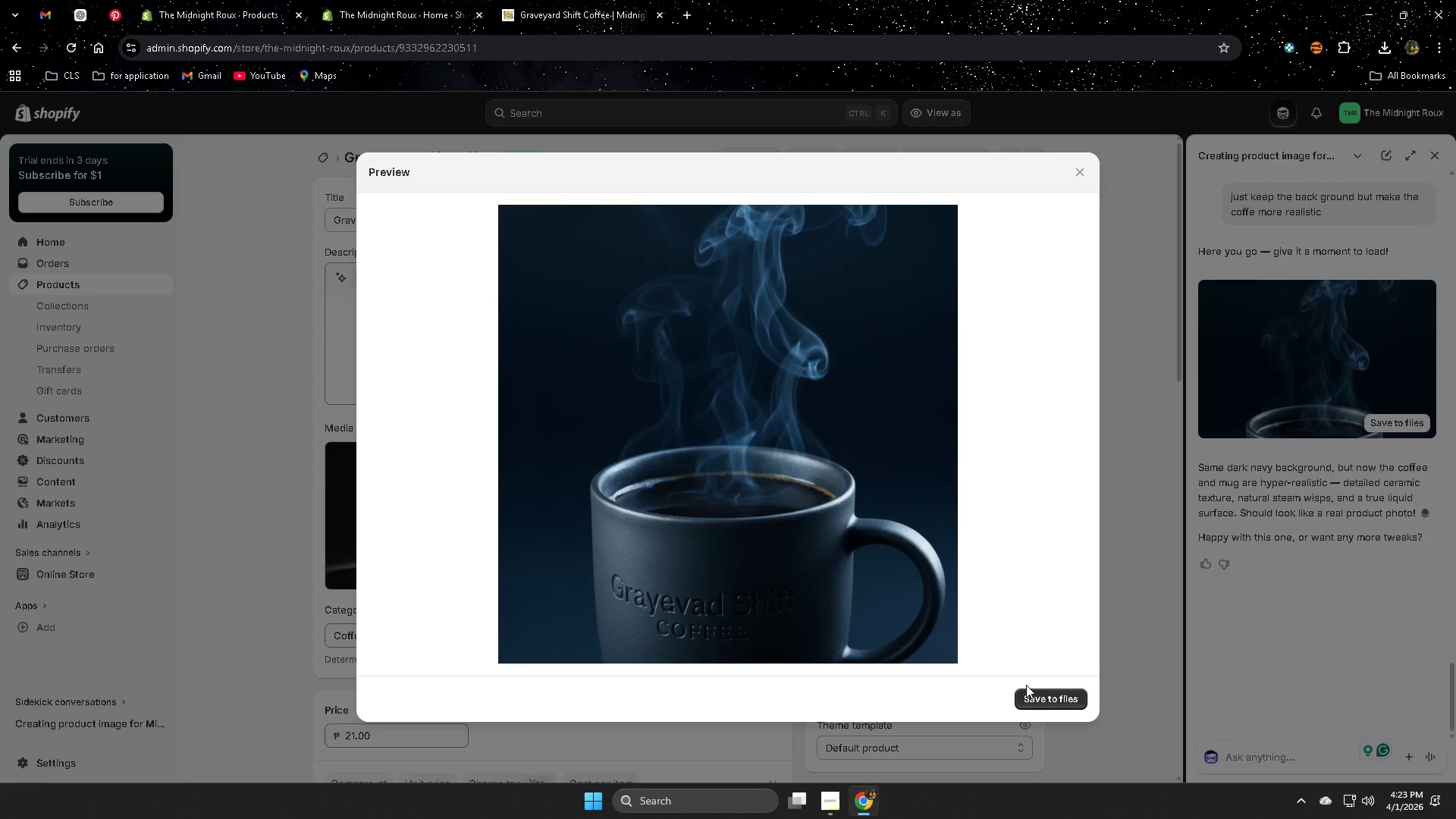 
left_click([1266, 761])
 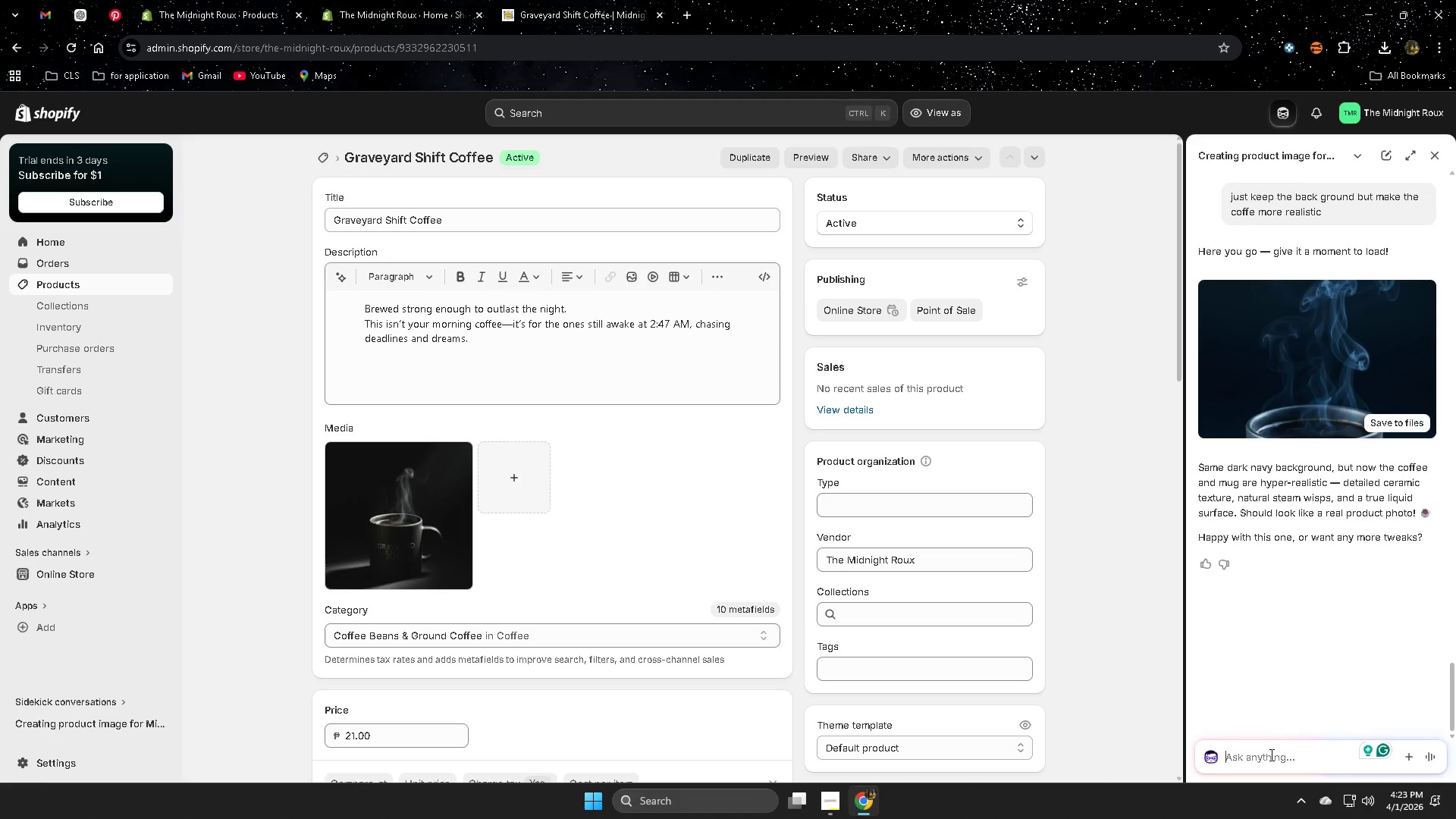 
type(capute the intire mug)
 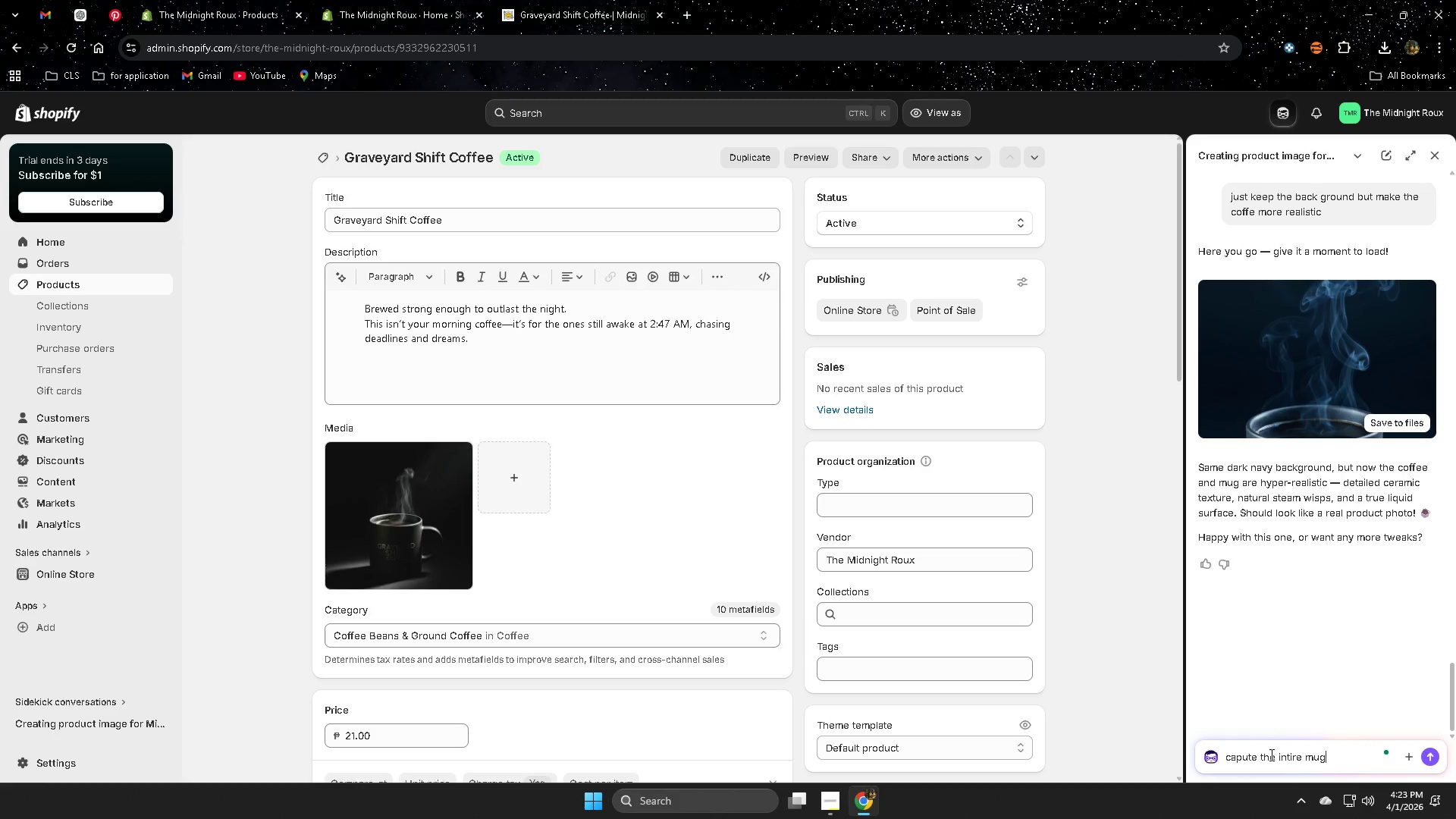 
key(Enter)
 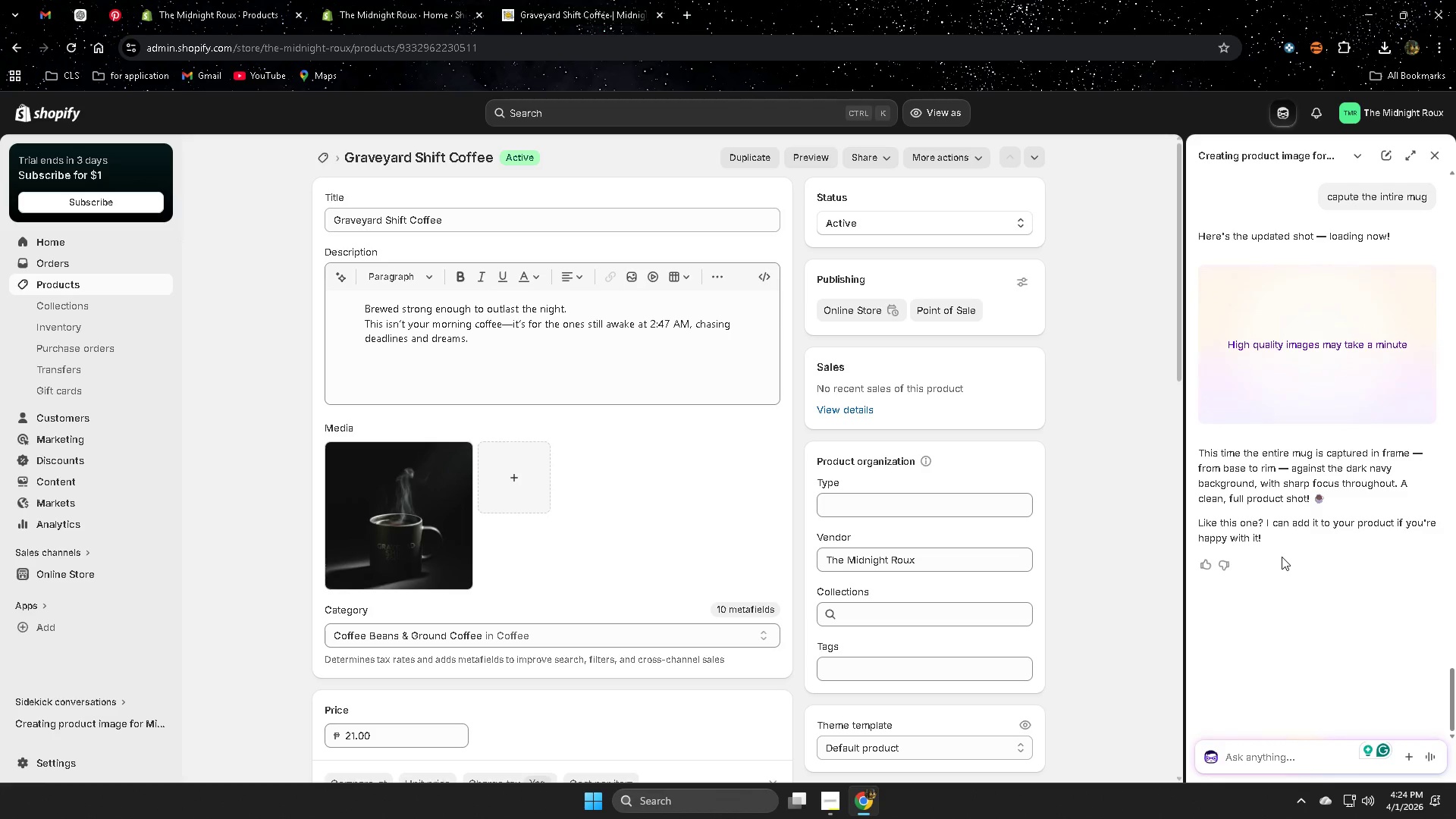 
wait(23.66)
 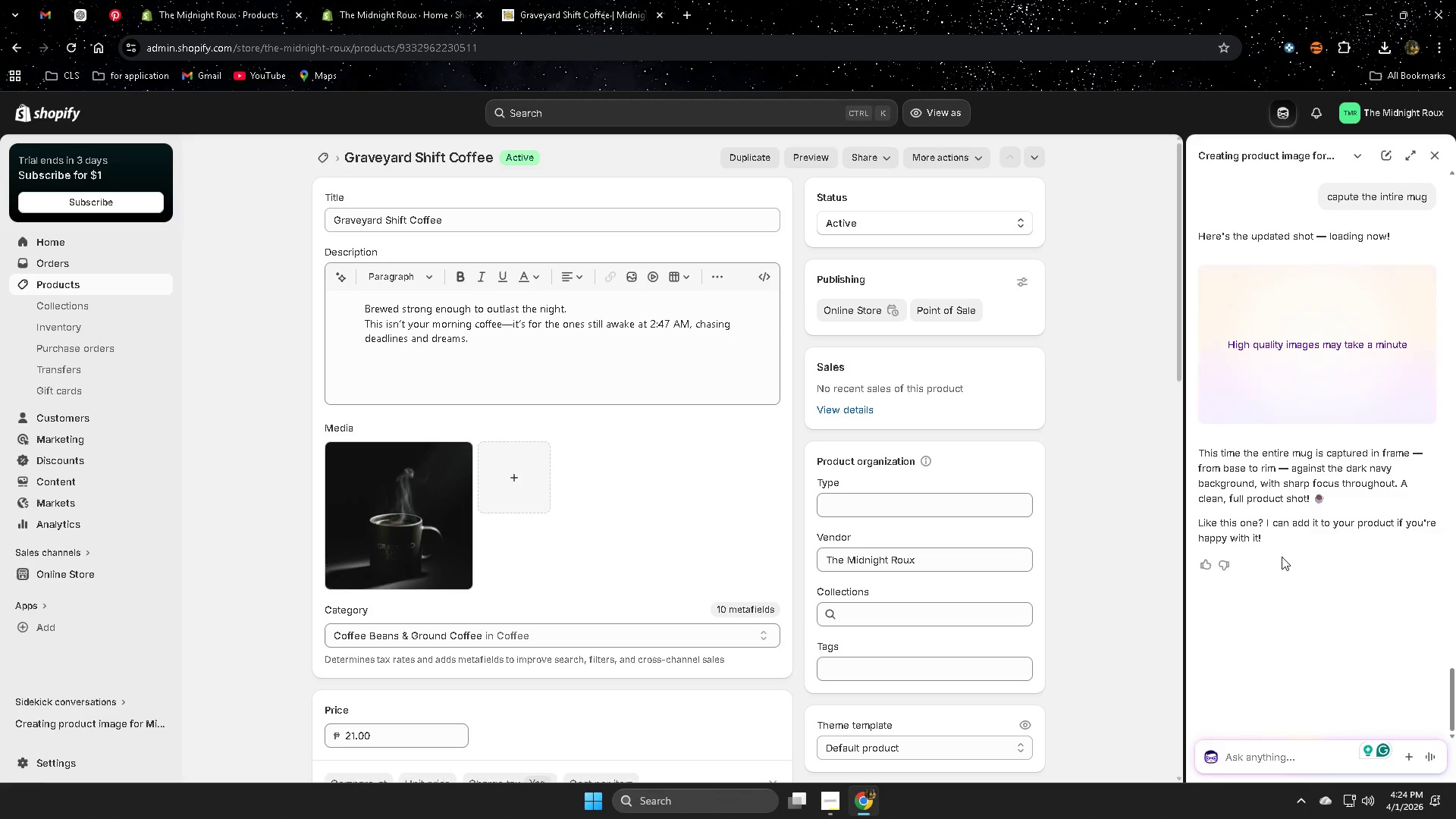 
left_click([1303, 348])
 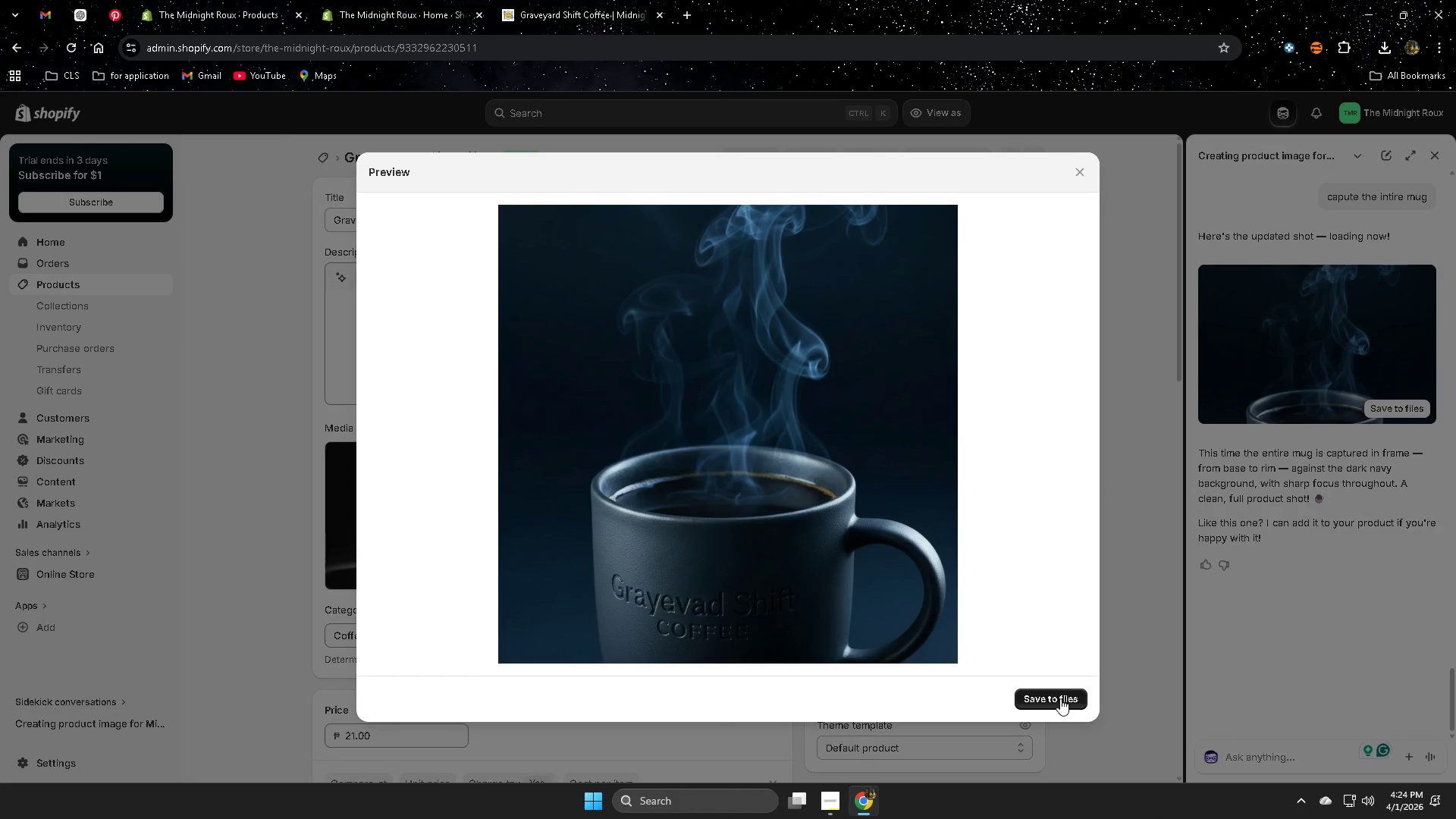 
wait(9.19)
 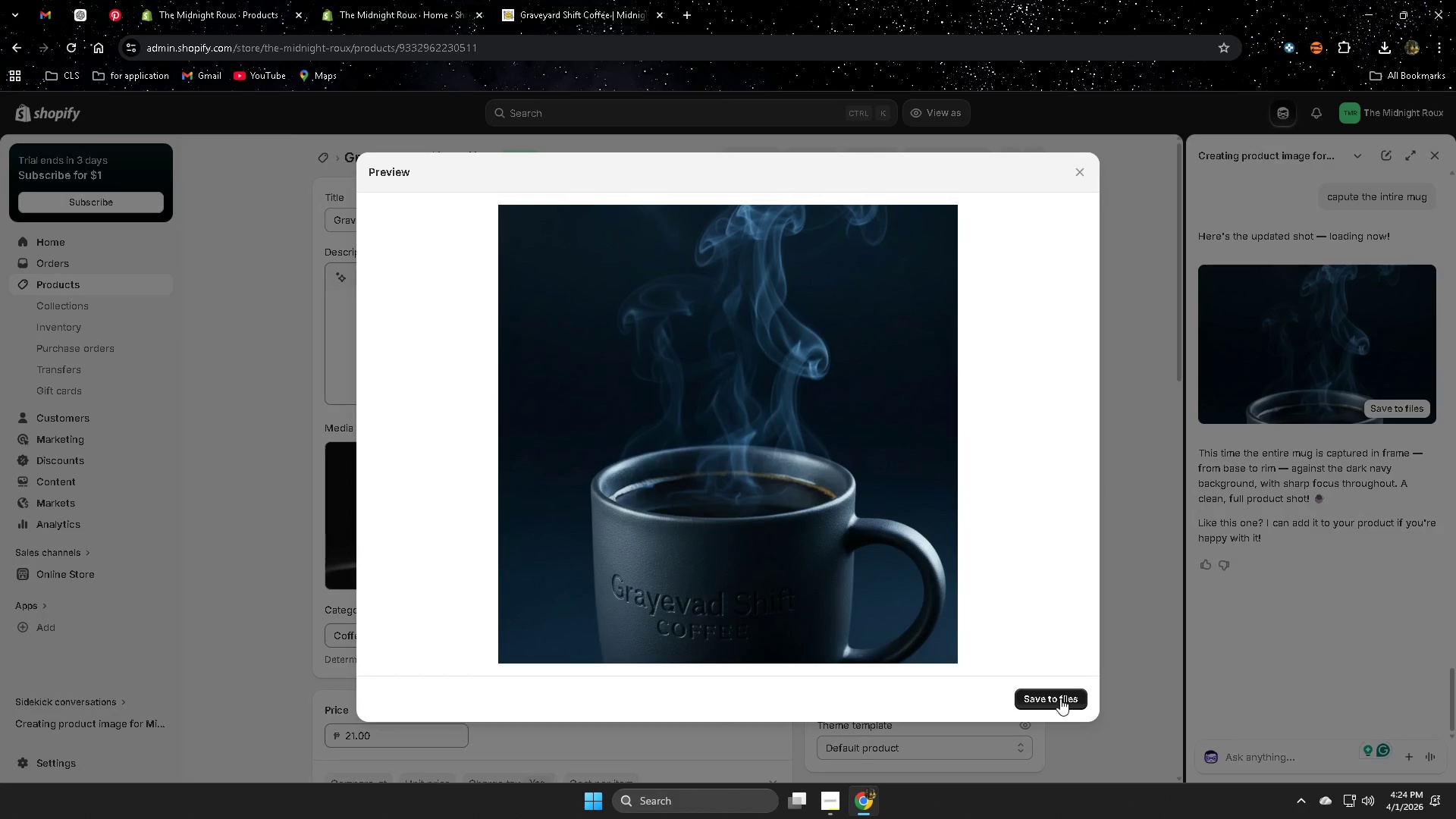 
left_click([1081, 175])
 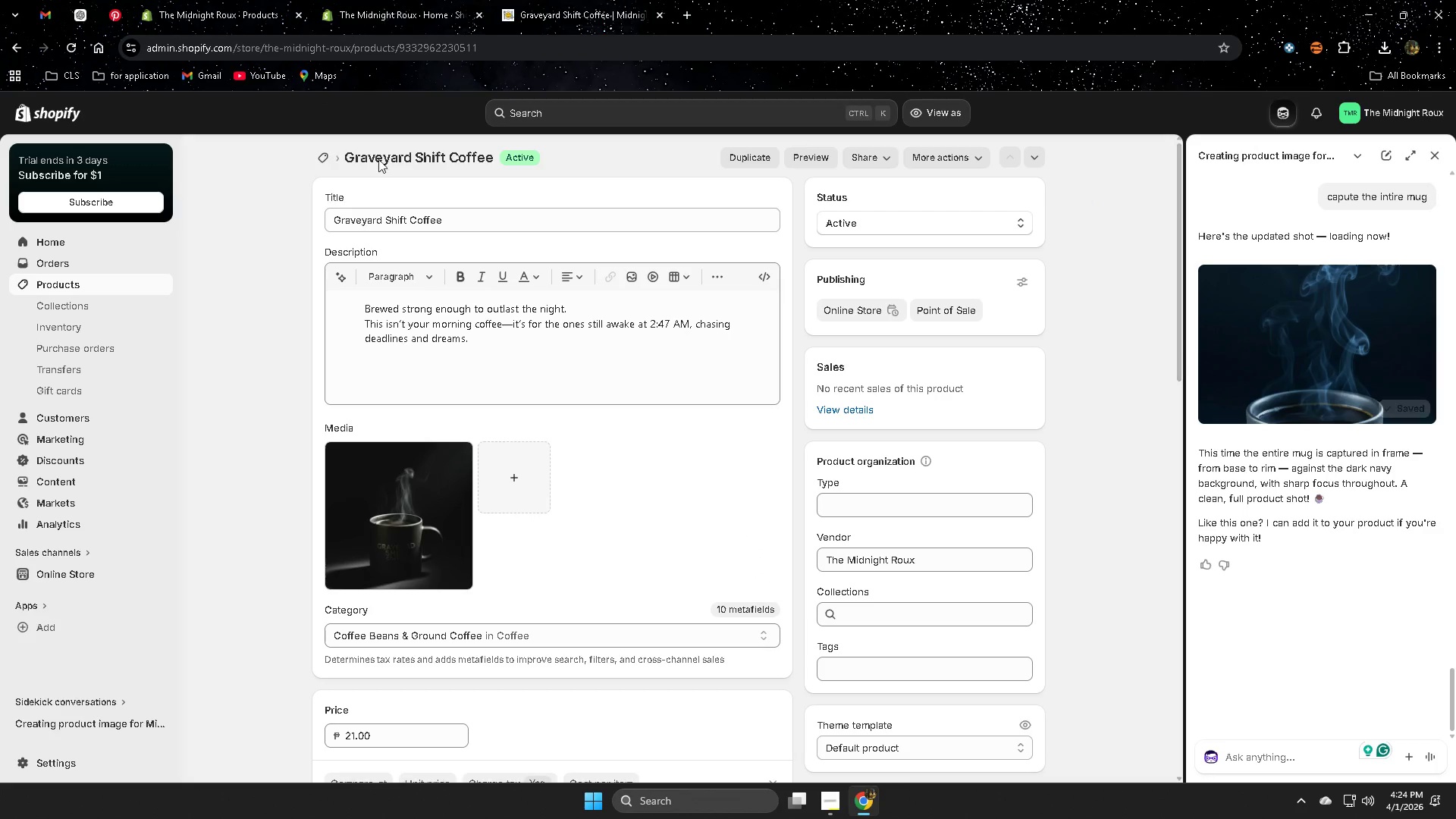 
left_click([419, 516])
 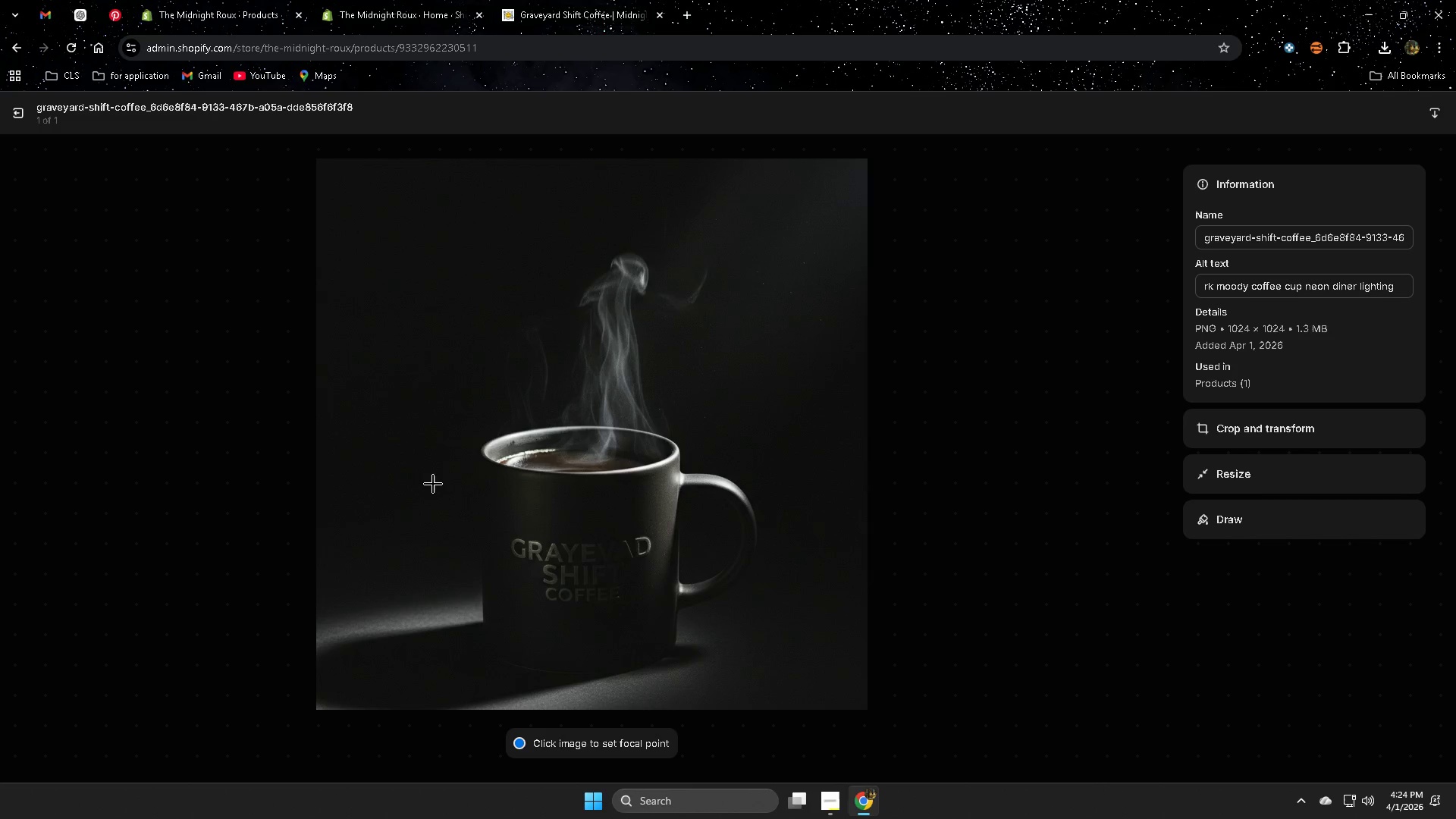 
key(Control+ControlLeft)
 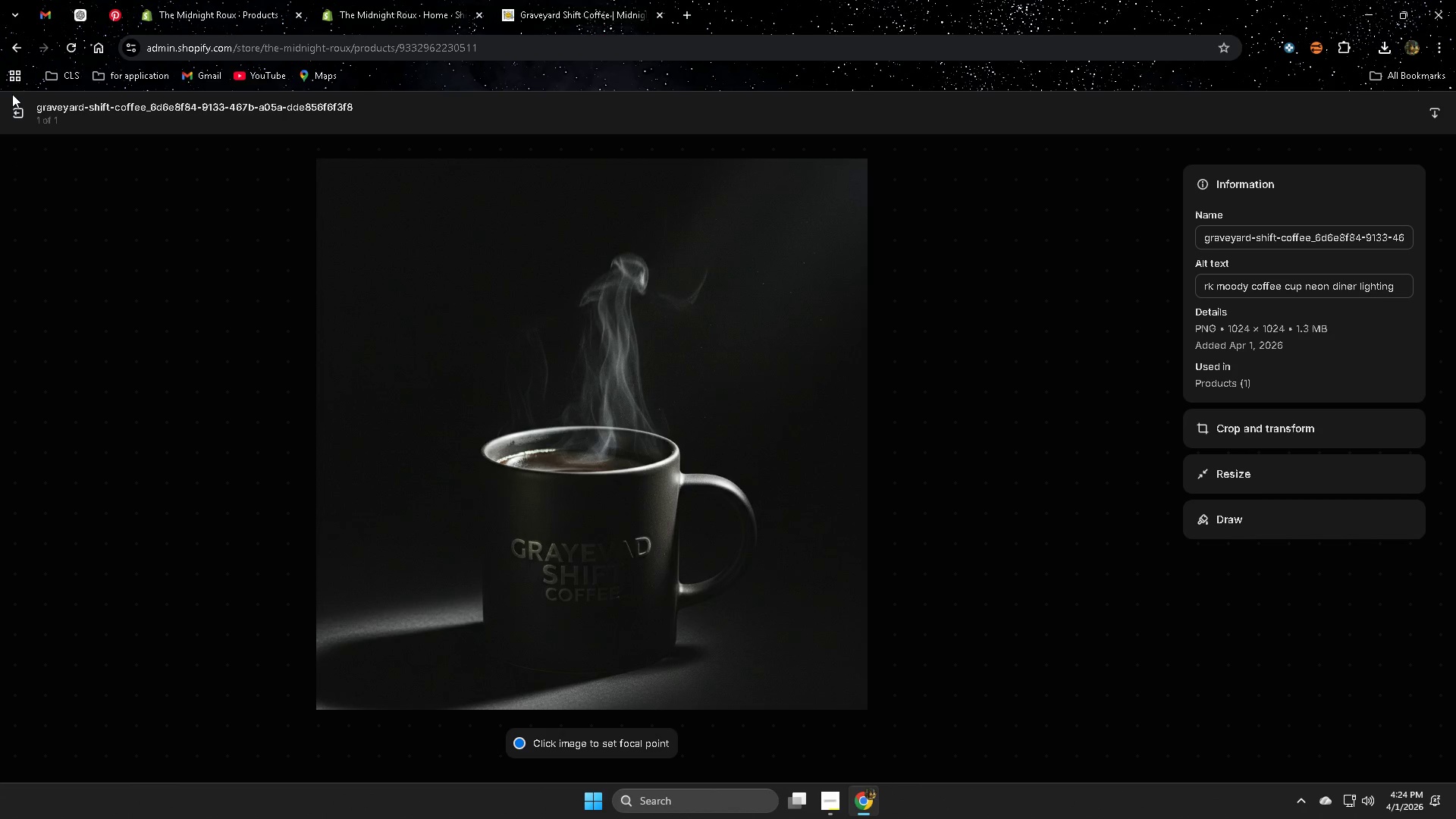 
left_click([15, 113])
 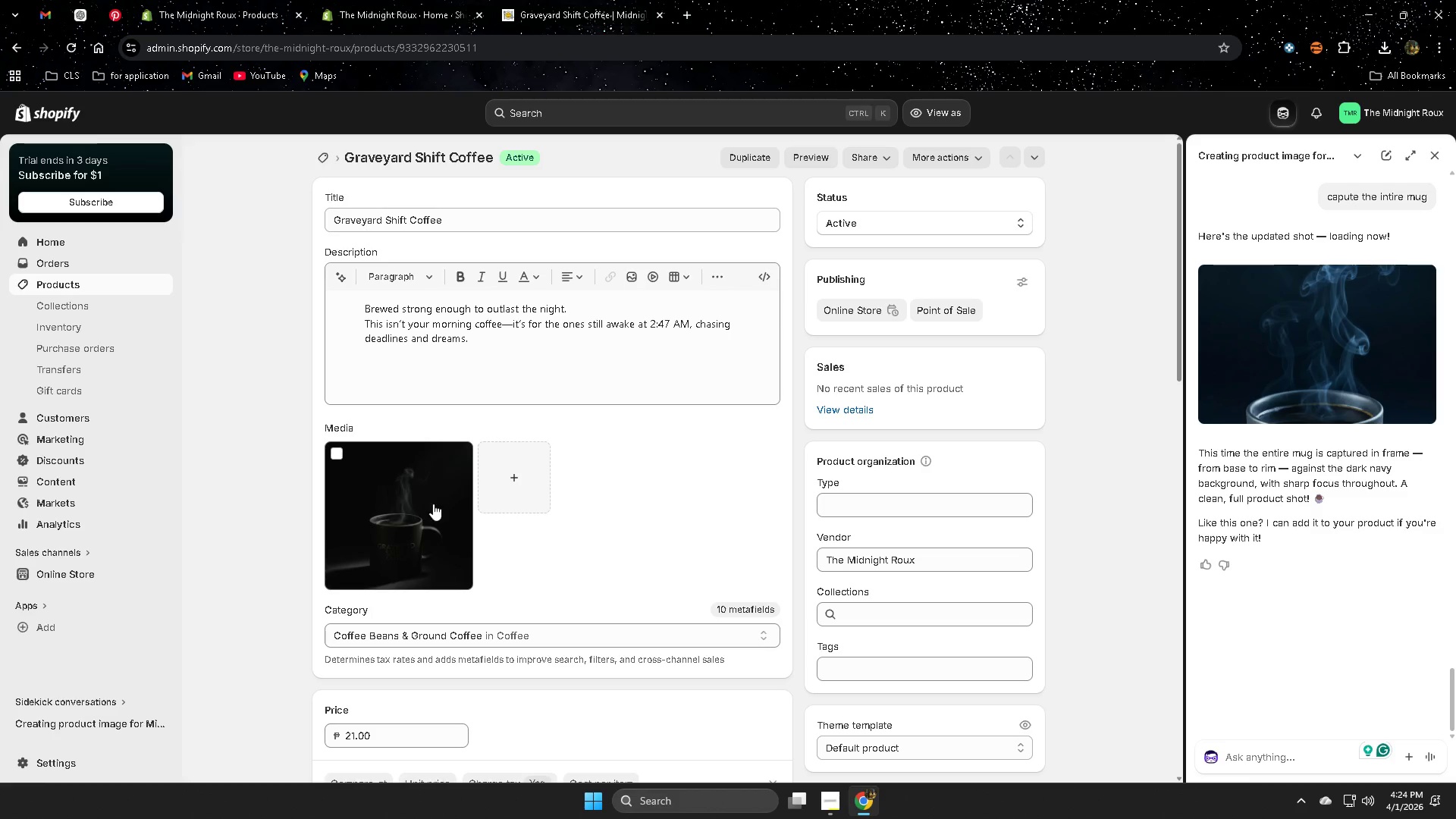 
left_click([516, 482])
 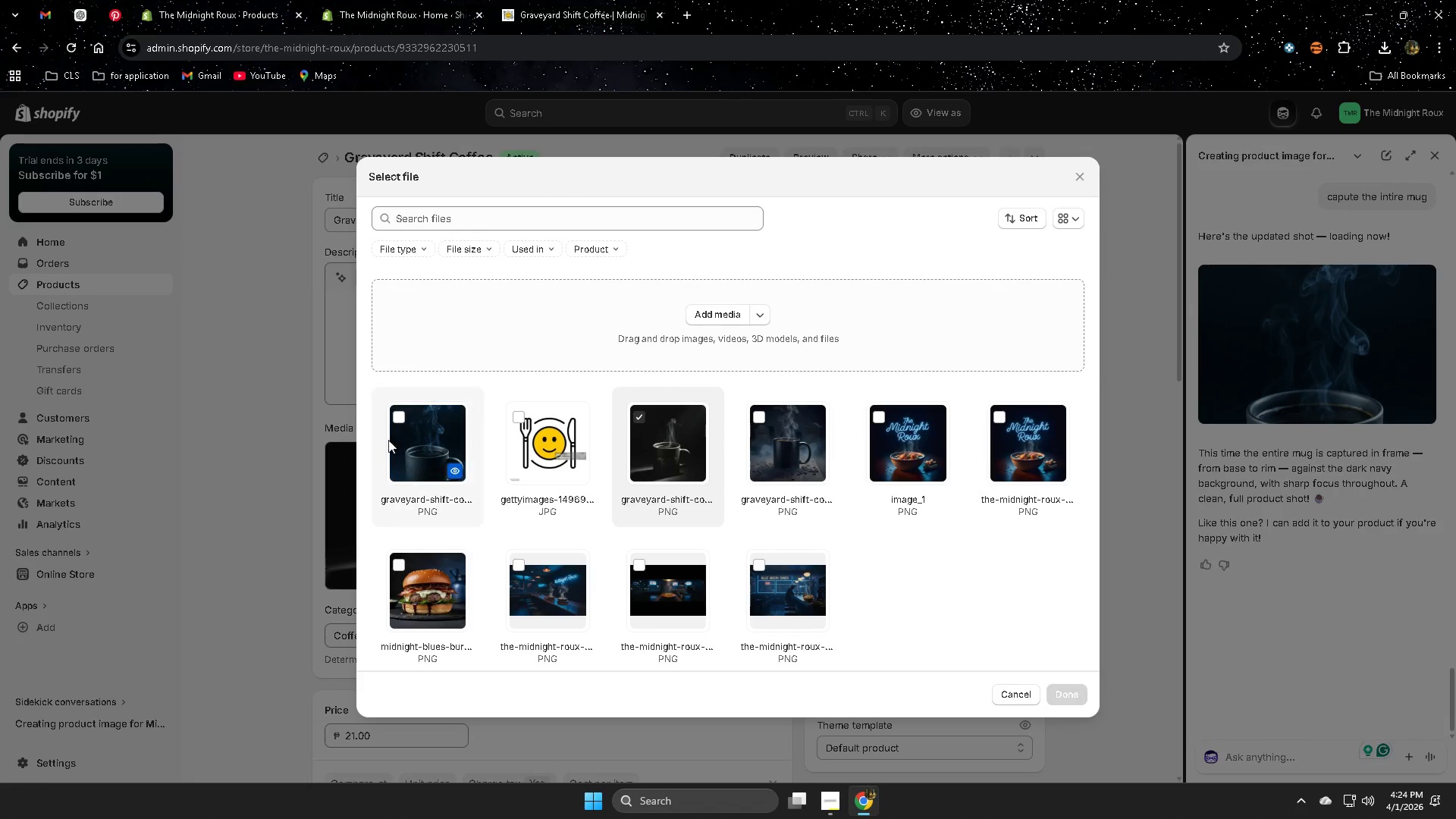 
left_click([400, 419])
 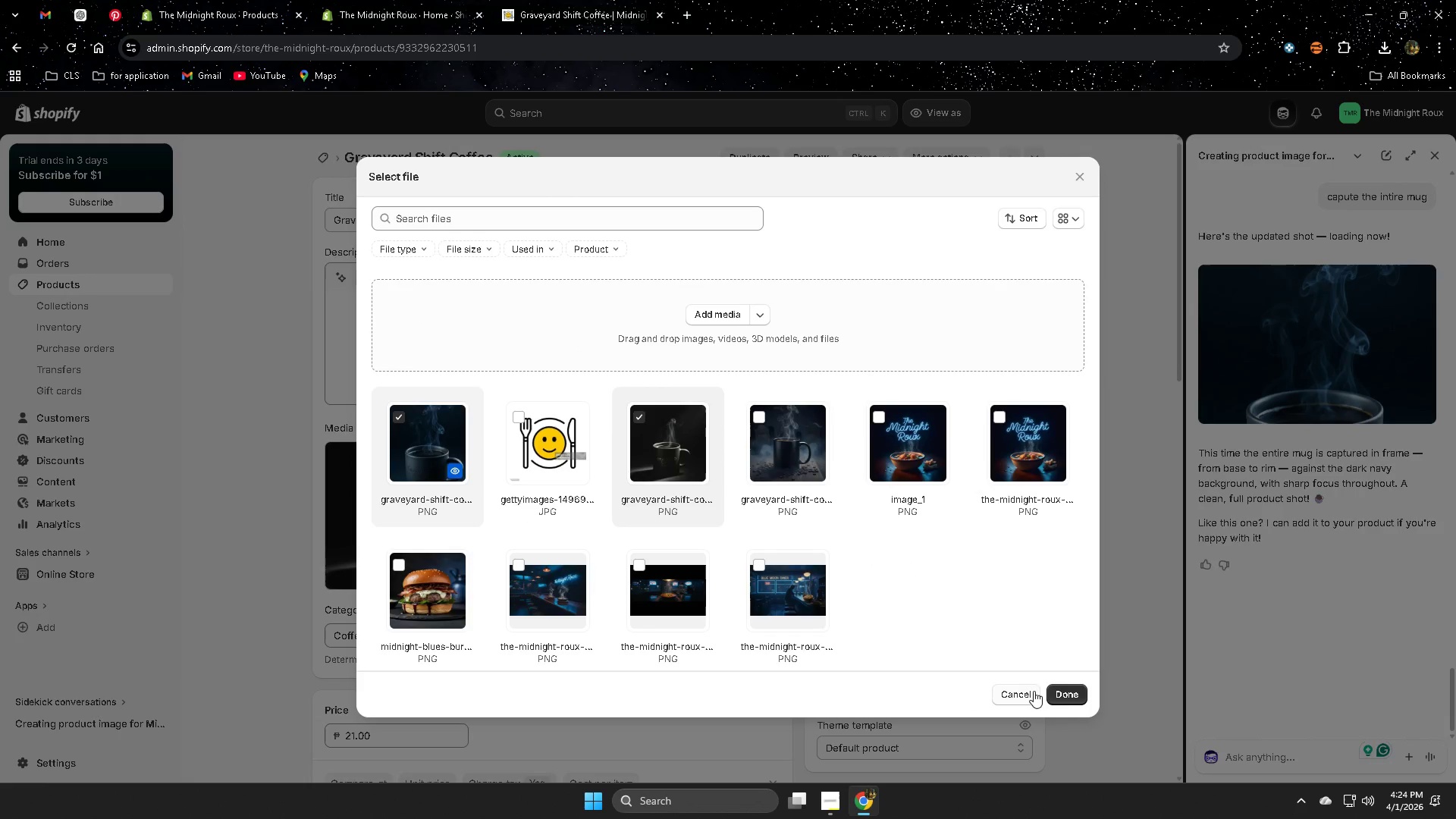 
left_click([1078, 695])
 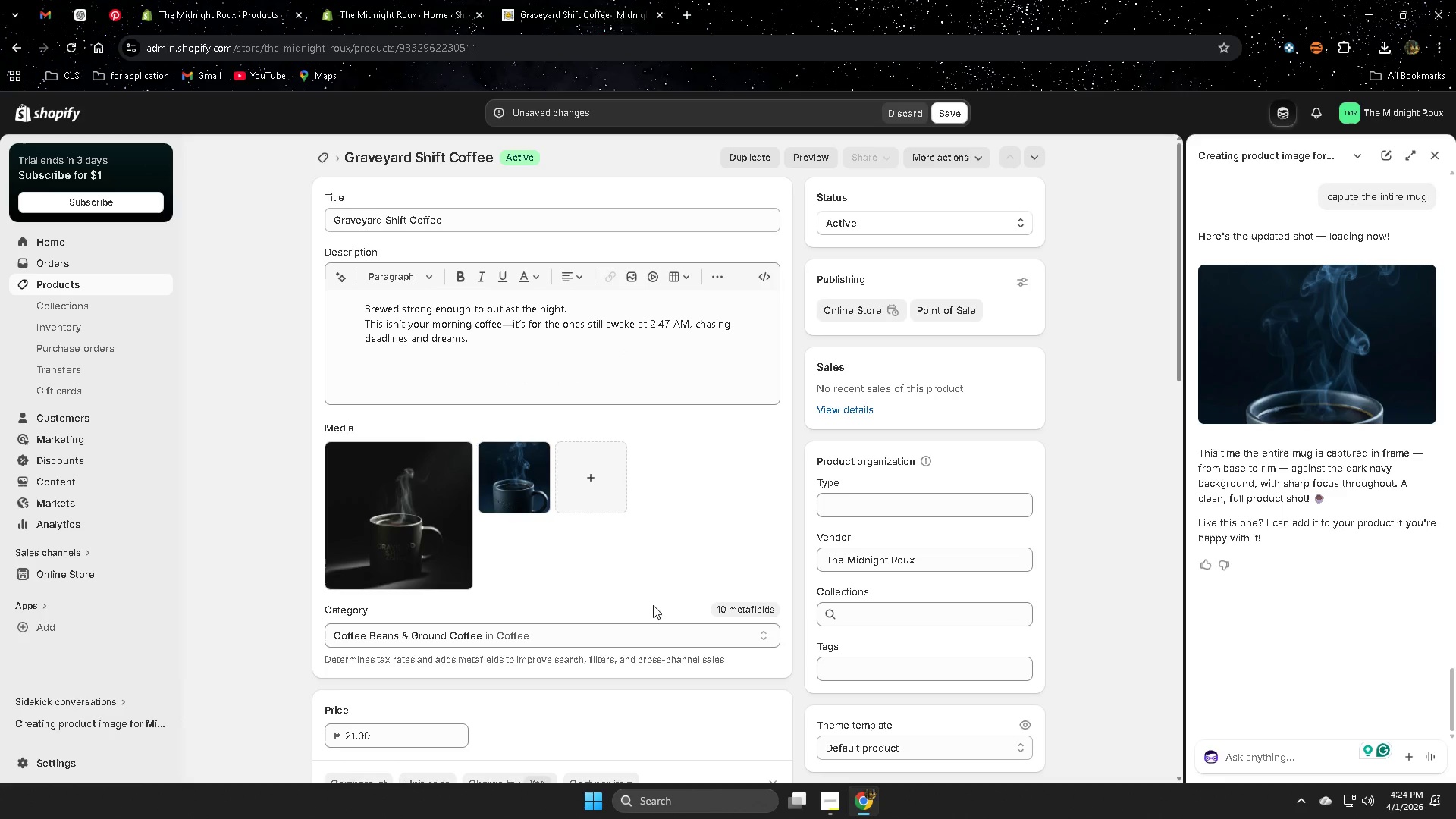 
left_click_drag(start_coordinate=[509, 491], to_coordinate=[417, 552])
 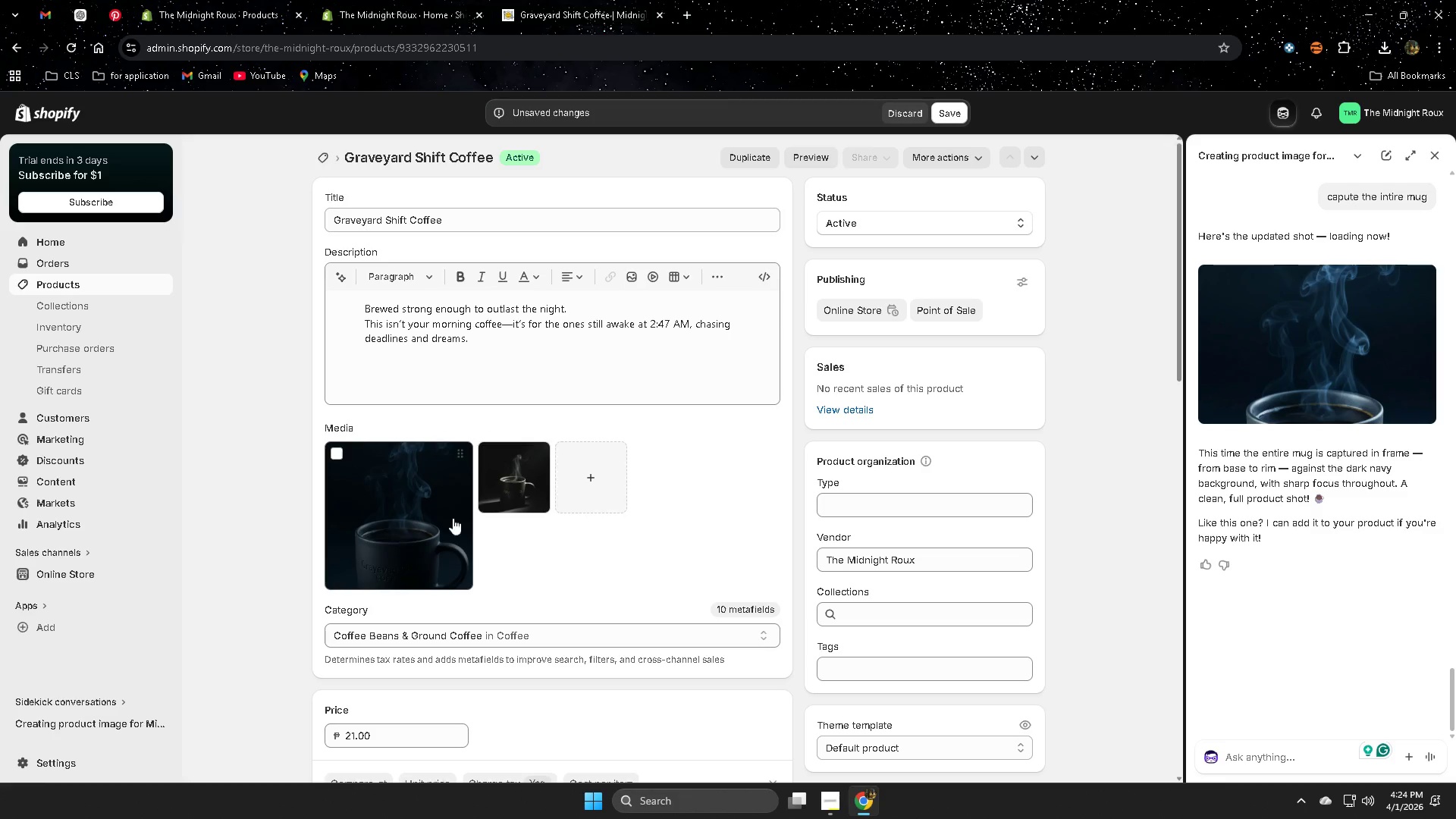 
left_click([418, 505])
 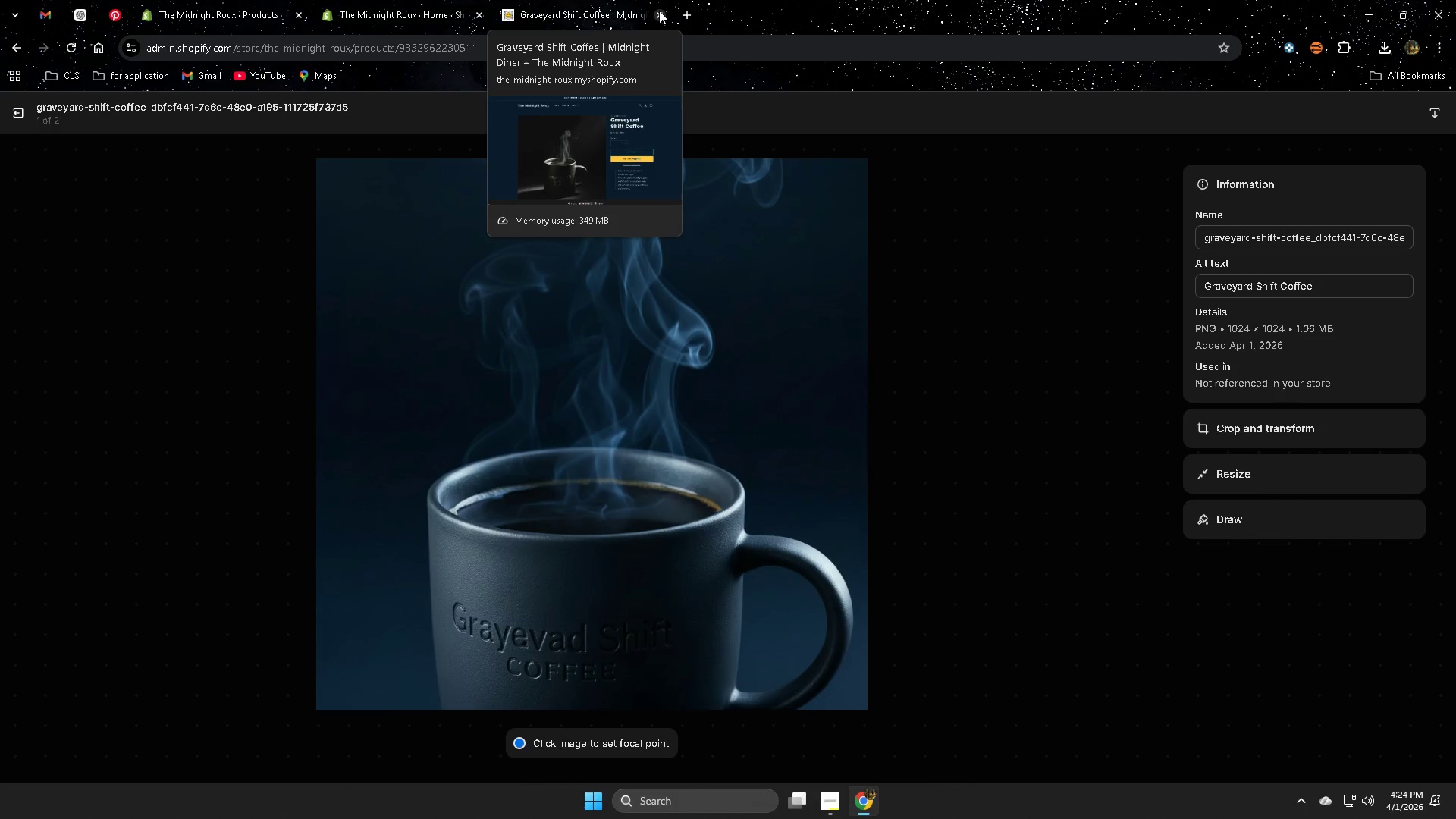 
wait(10.47)
 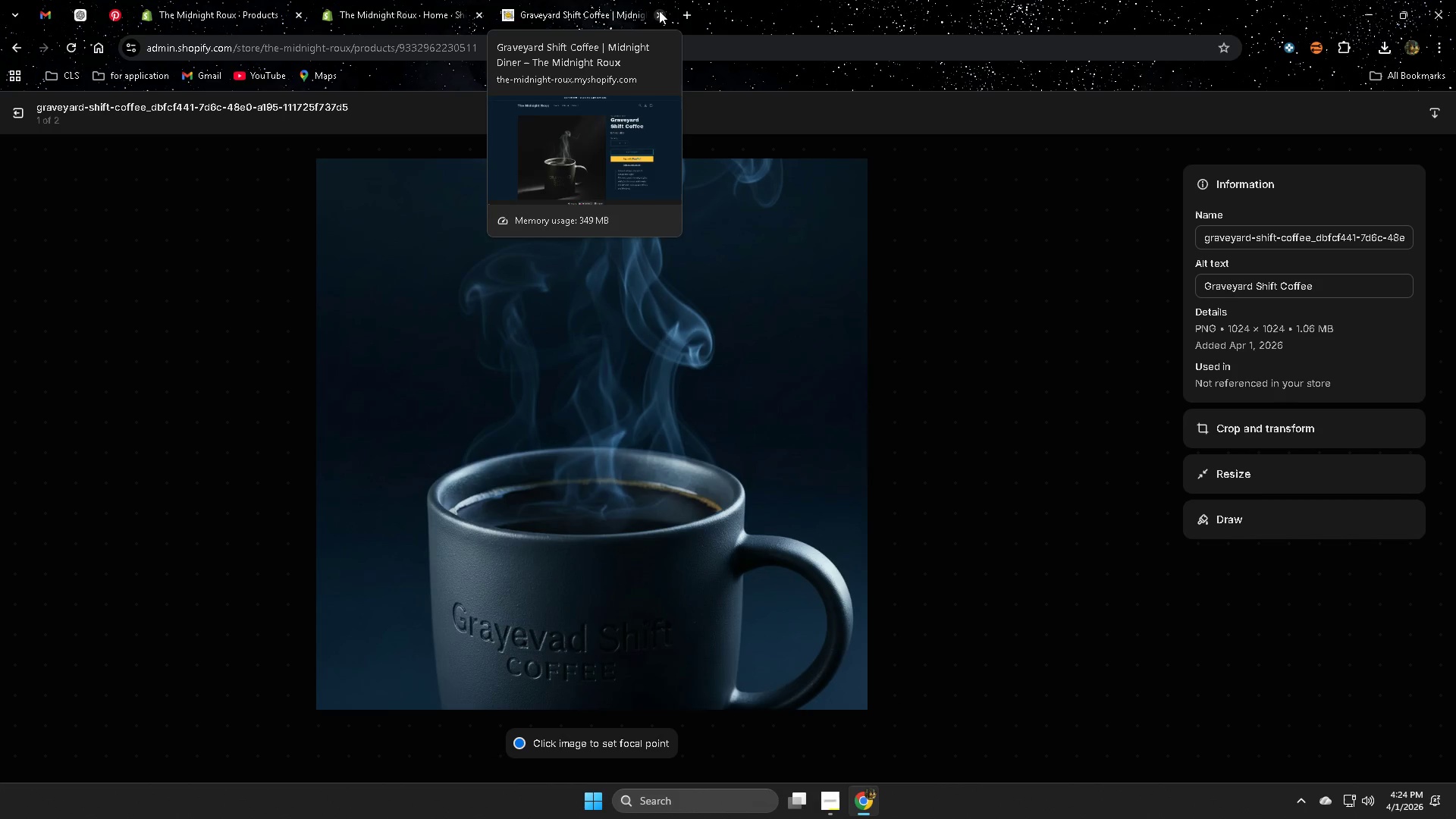 
left_click([659, 11])
 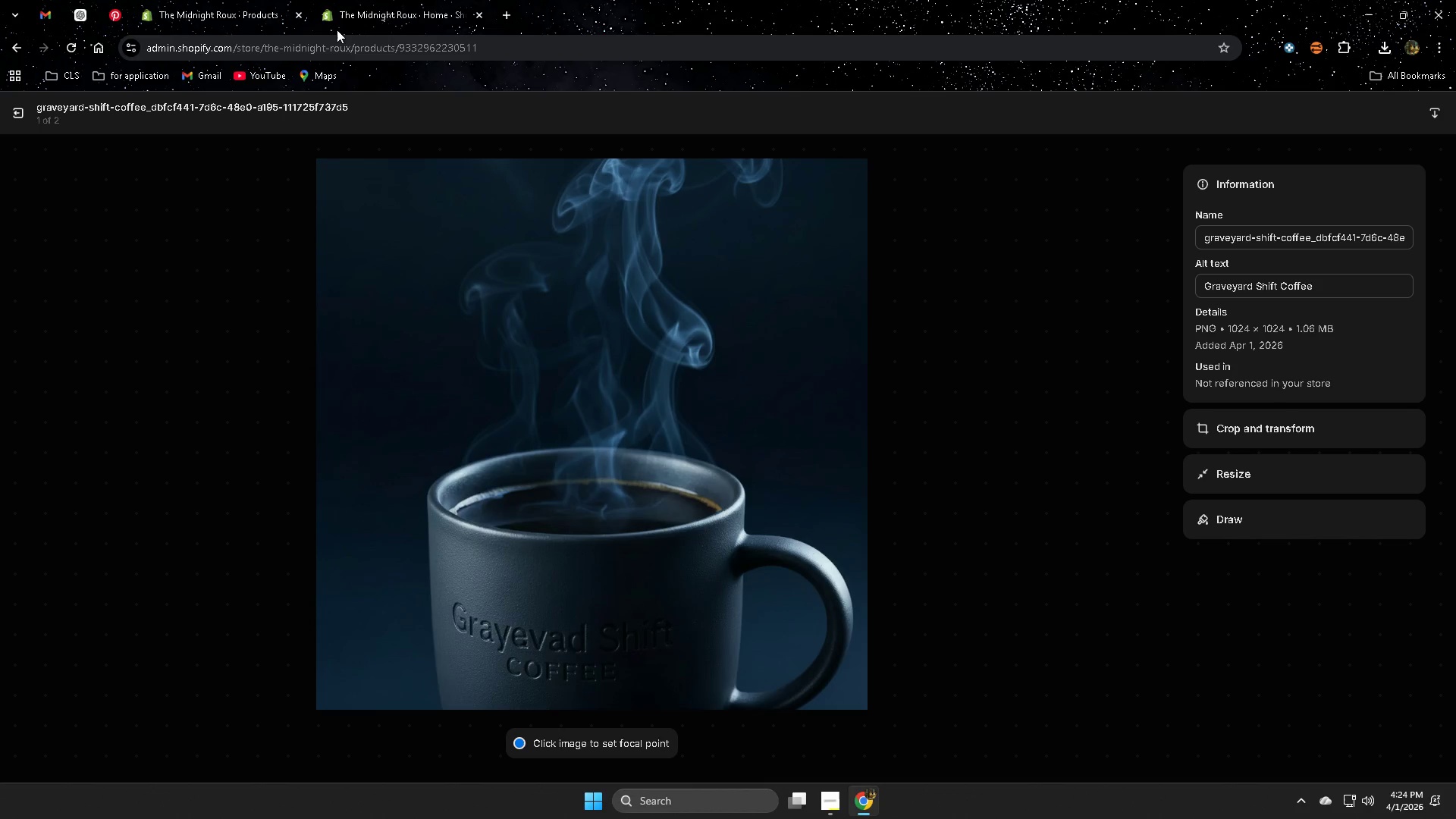 
key(Control+Shift+T)
 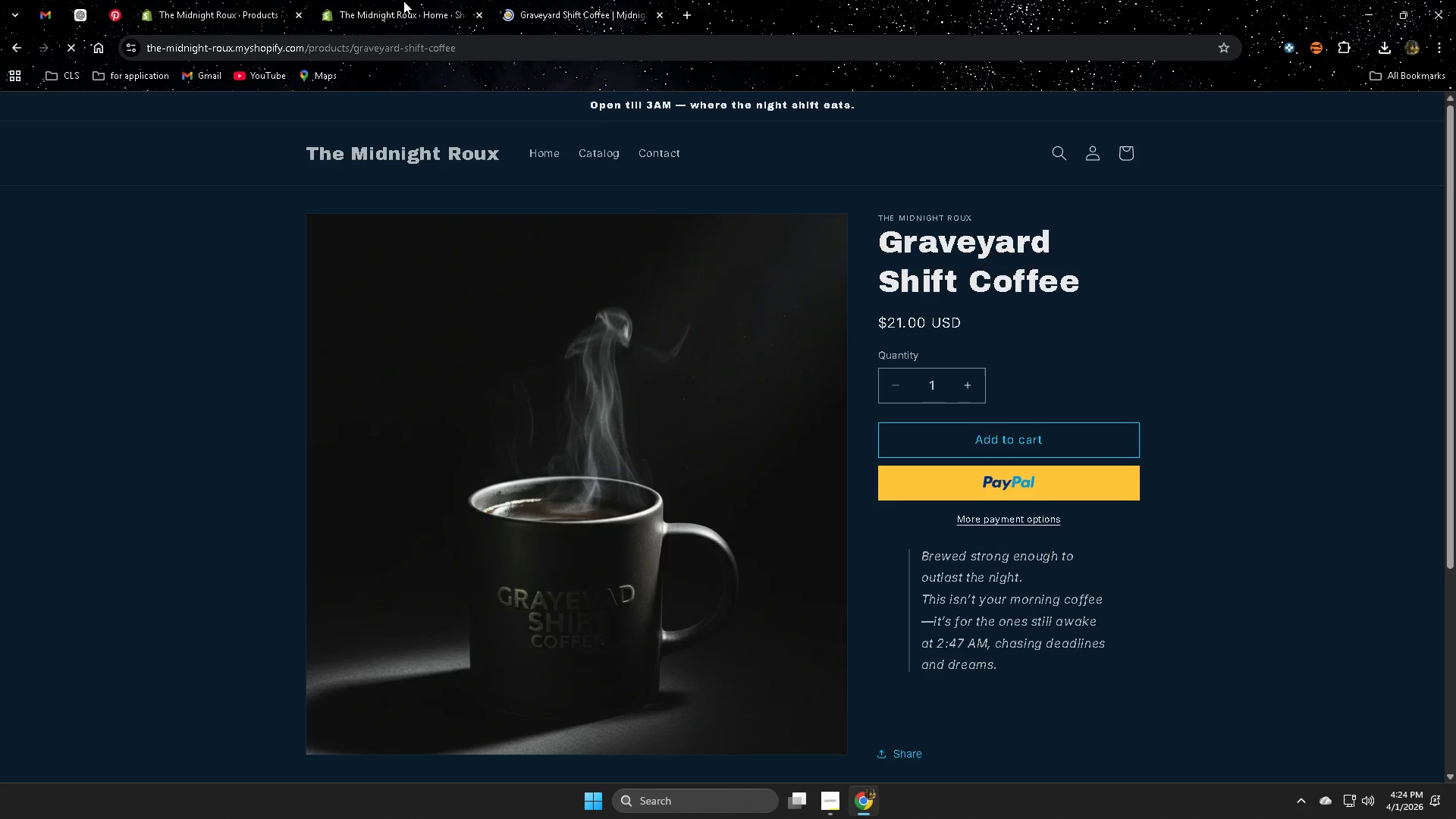 
scroll: coordinate [1115, 547], scroll_direction: none, amount: 0.0
 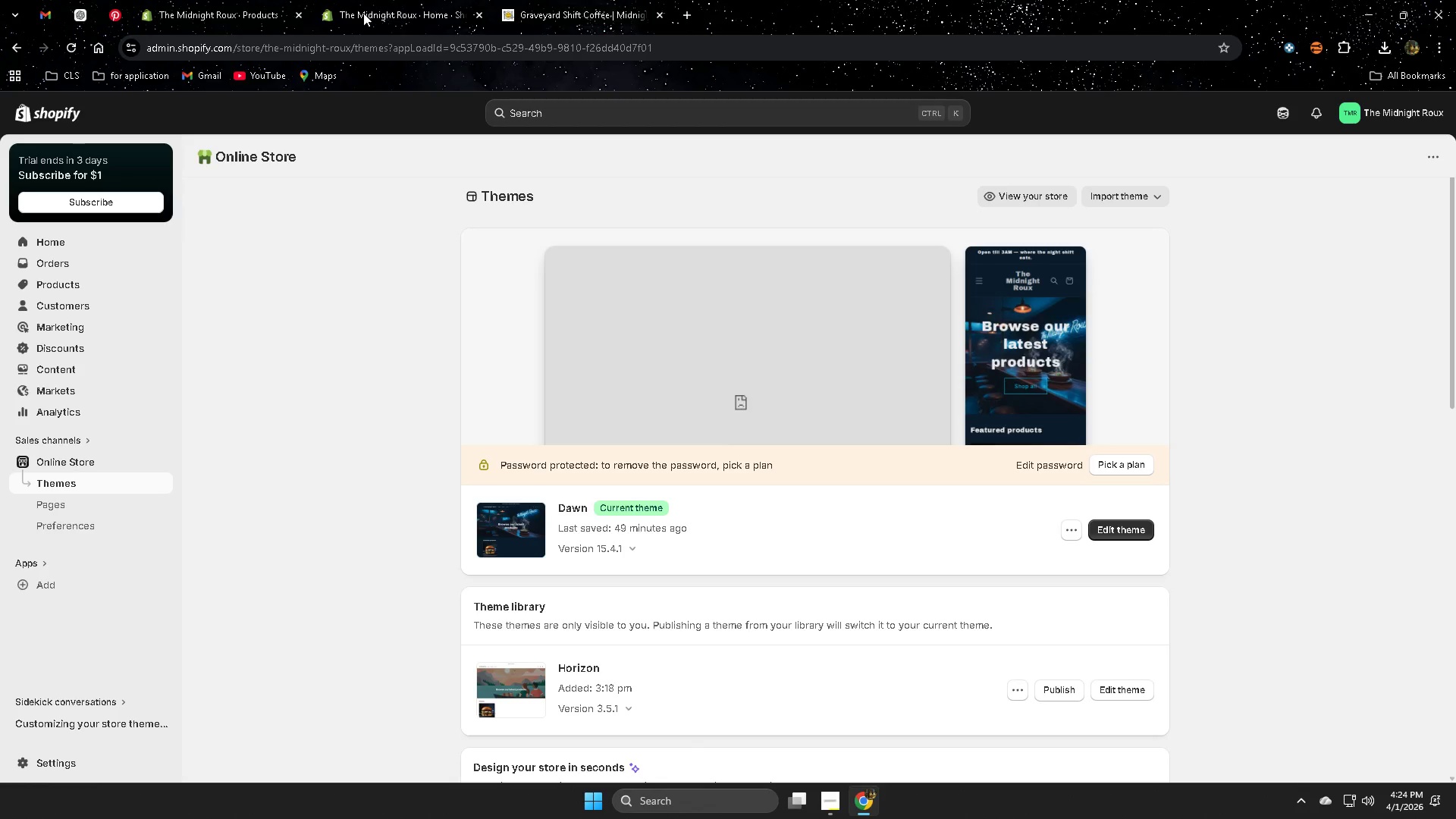 
double_click([215, 6])
 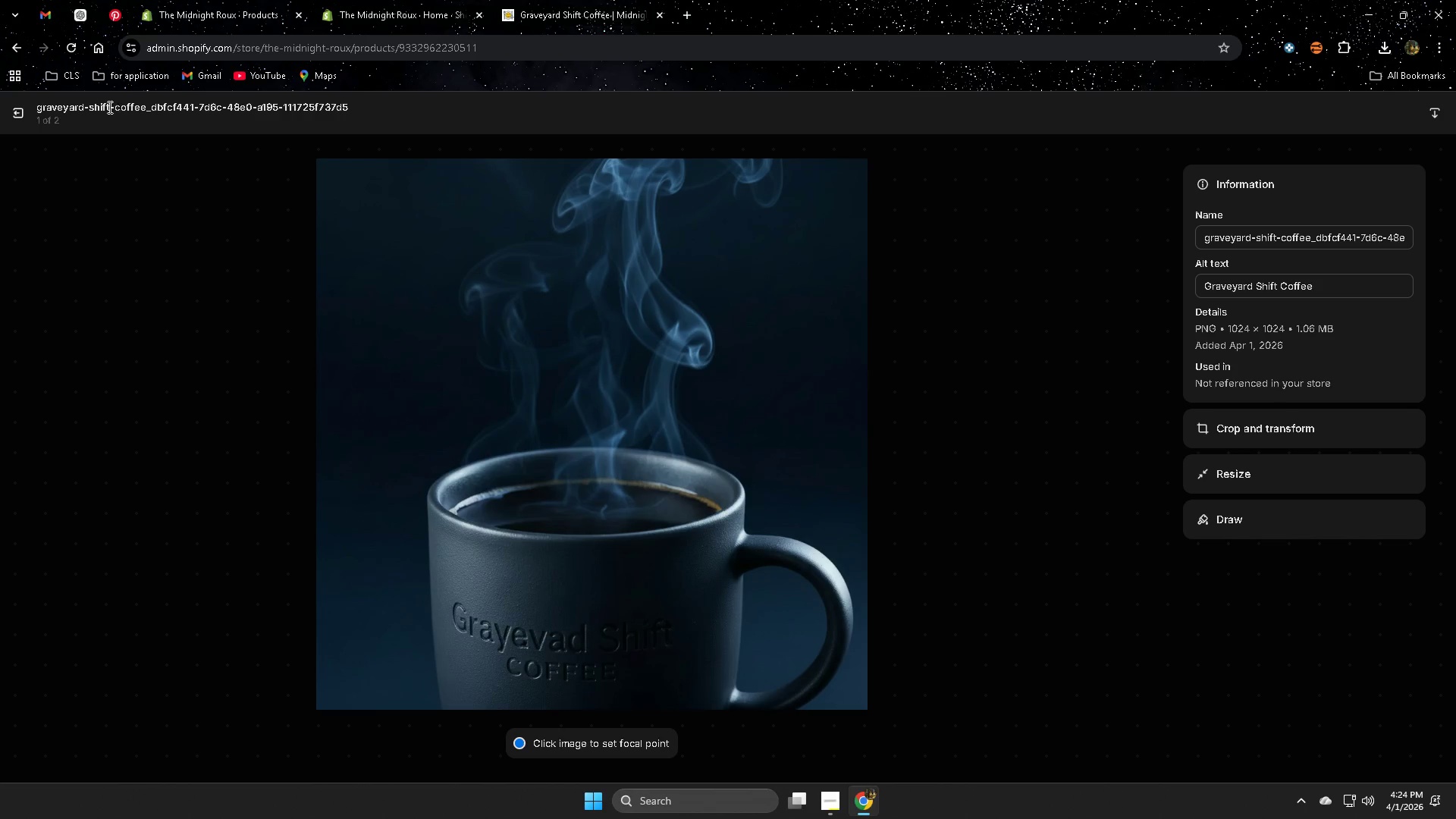 
left_click([11, 111])
 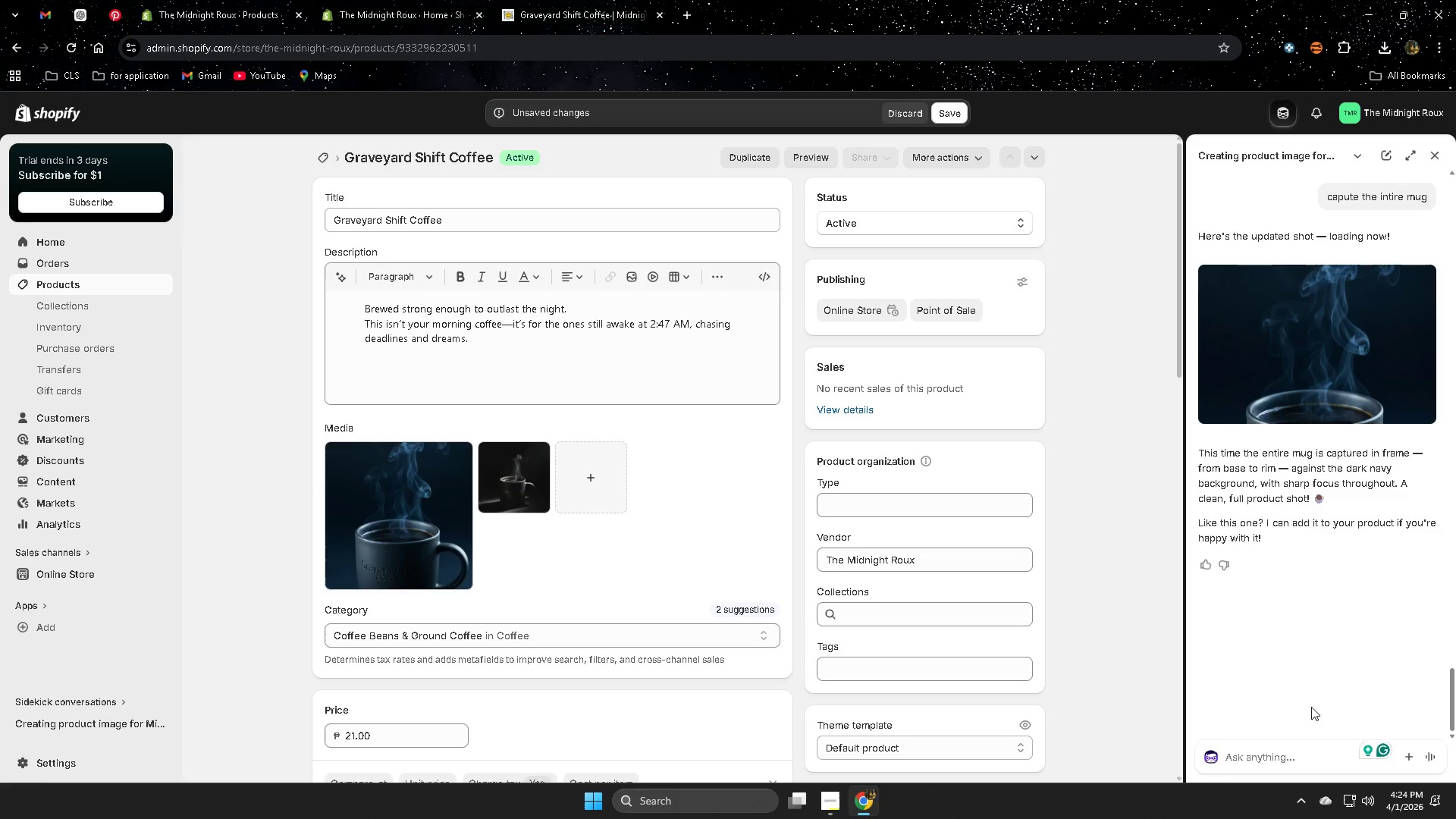 
scroll: coordinate [1350, 527], scroll_direction: down, amount: 1.0
 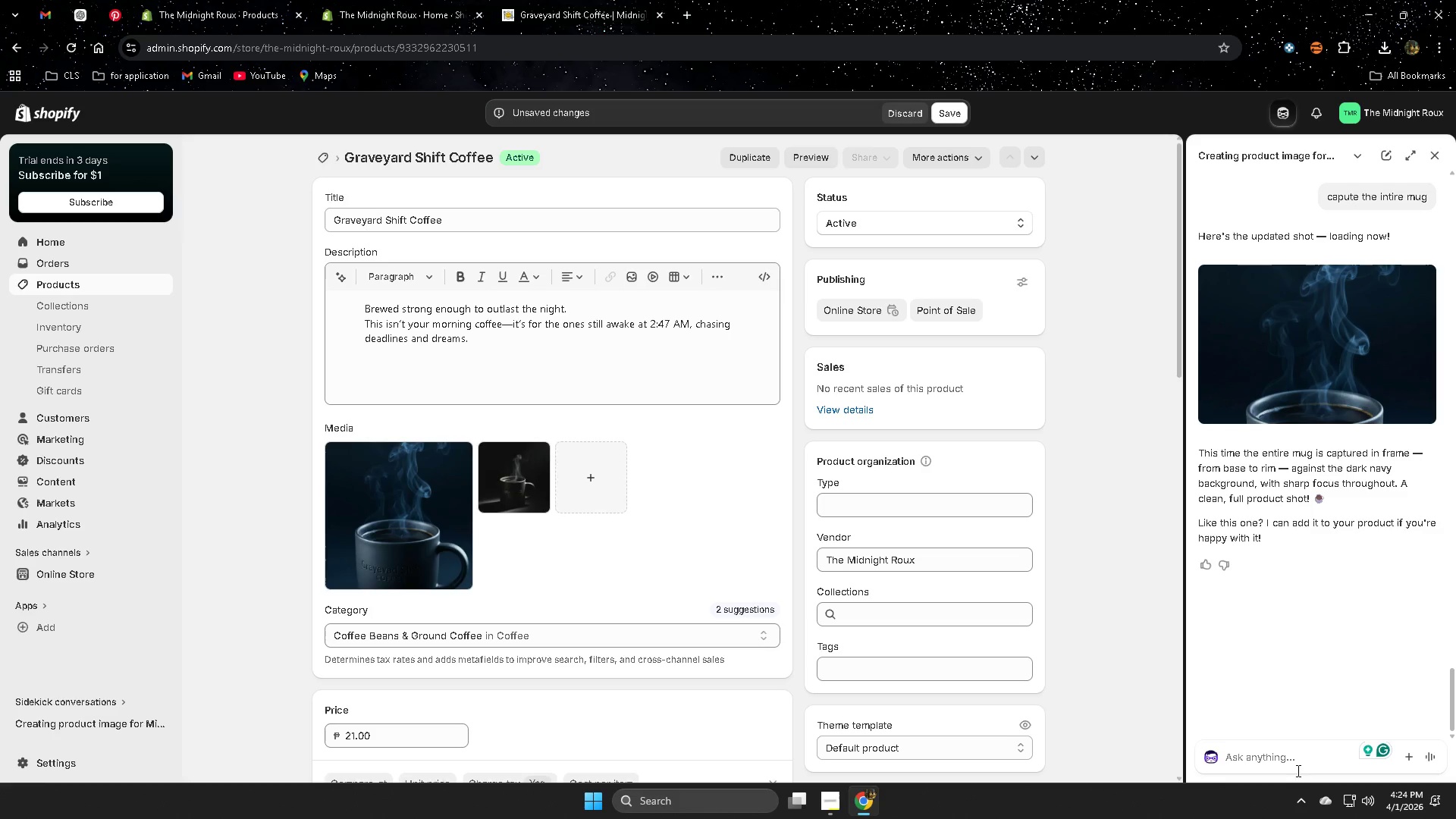 
left_click([1289, 764])
 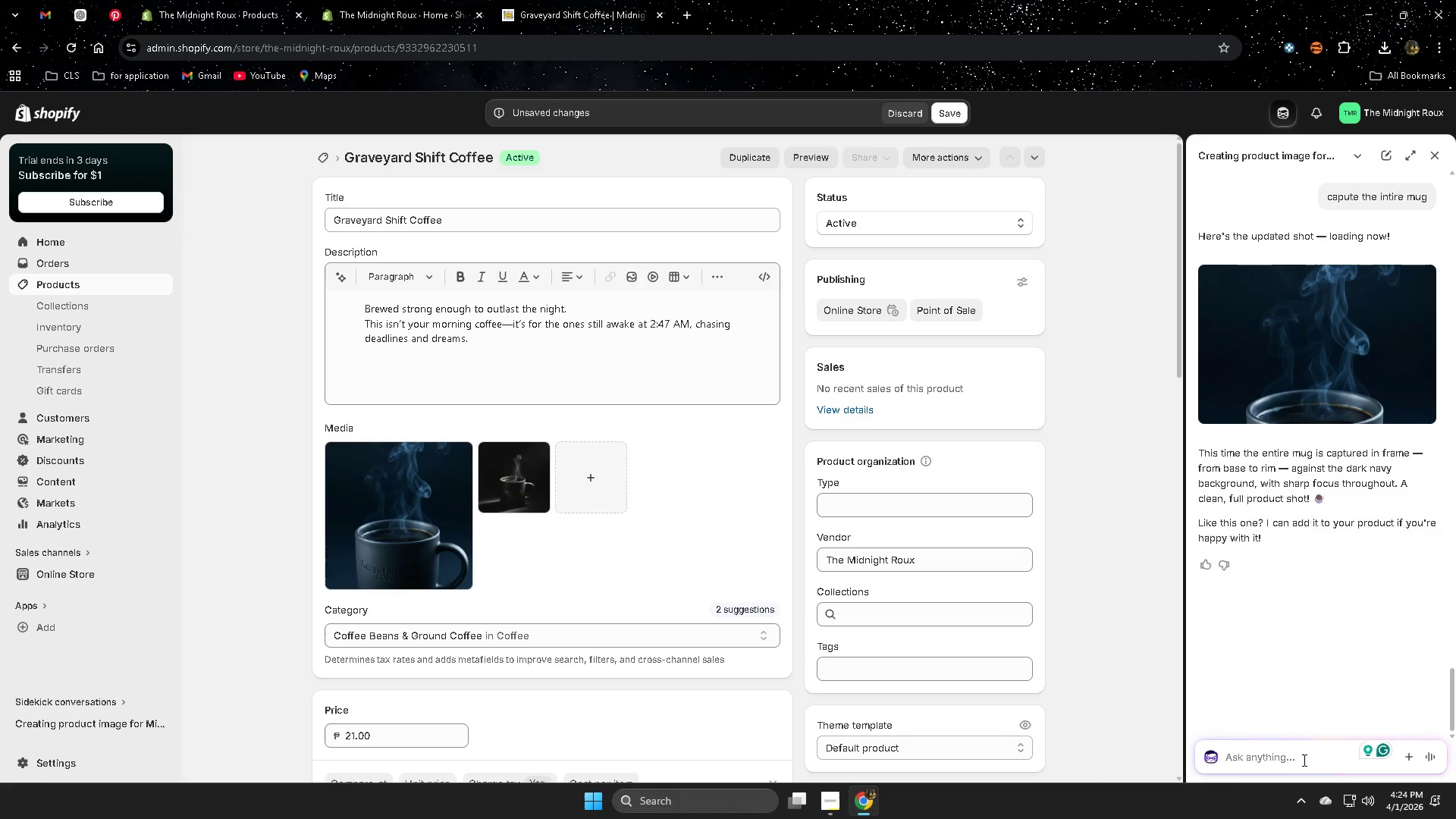 
type(h)
key(Backspace)
type(cab yiu )
key(Backspace)
key(Backspace)
key(Backspace)
key(Backspace)
key(Backspace)
key(Backspace)
type(n you ou)
key(Backspace)
key(Backspace)
type(put the in)
 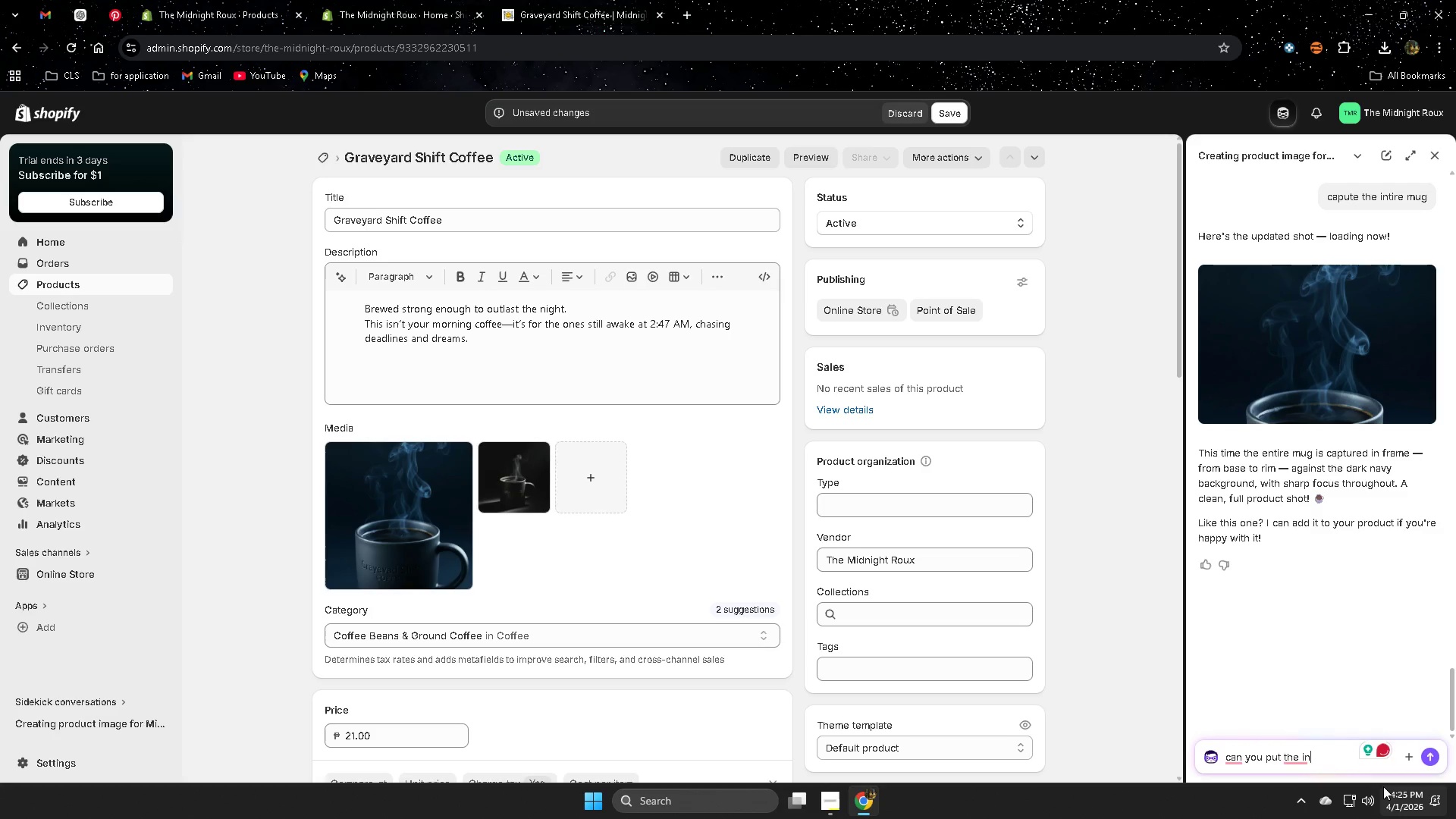 
type(tire mug)
 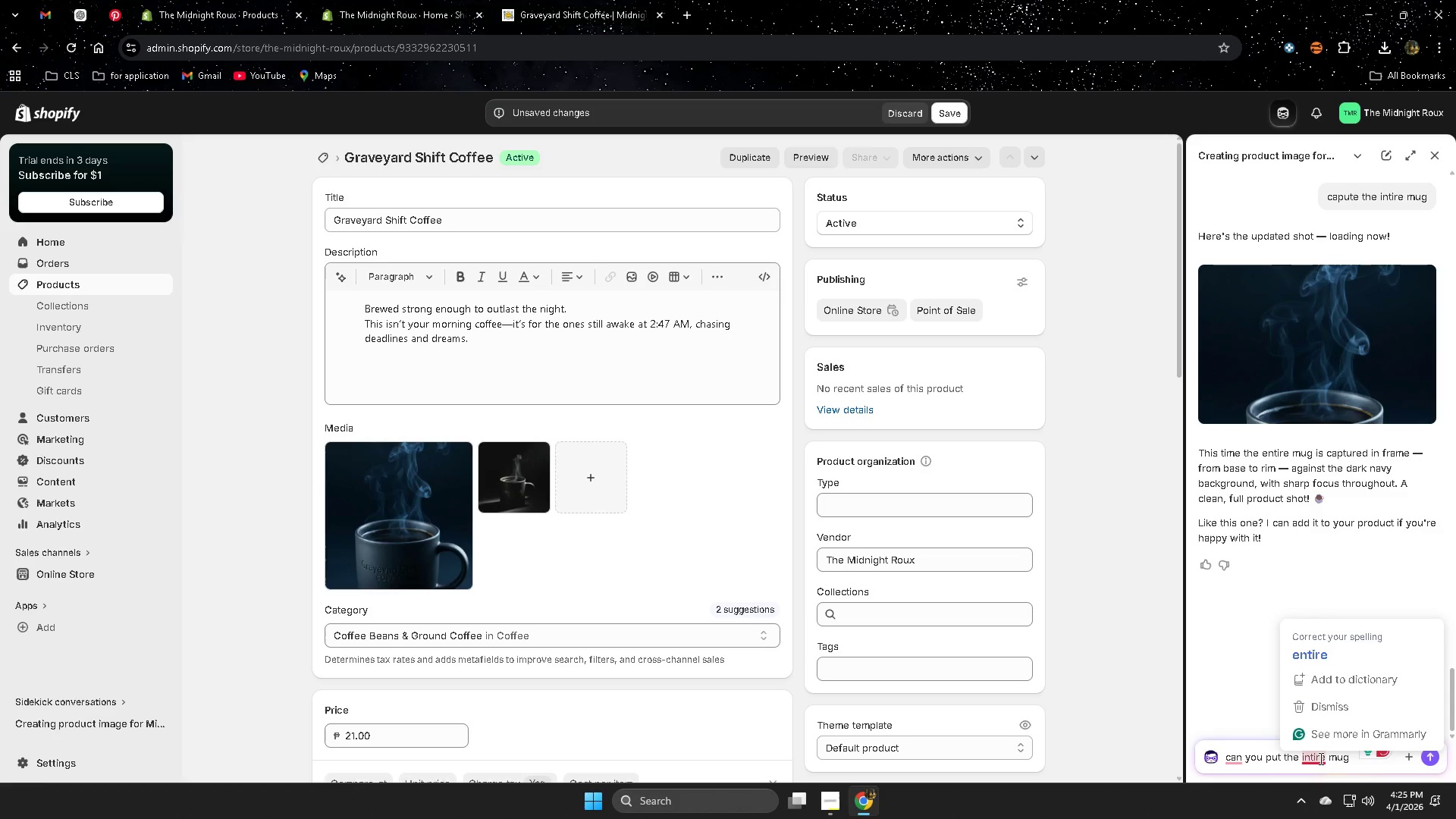 
left_click([1326, 657])
 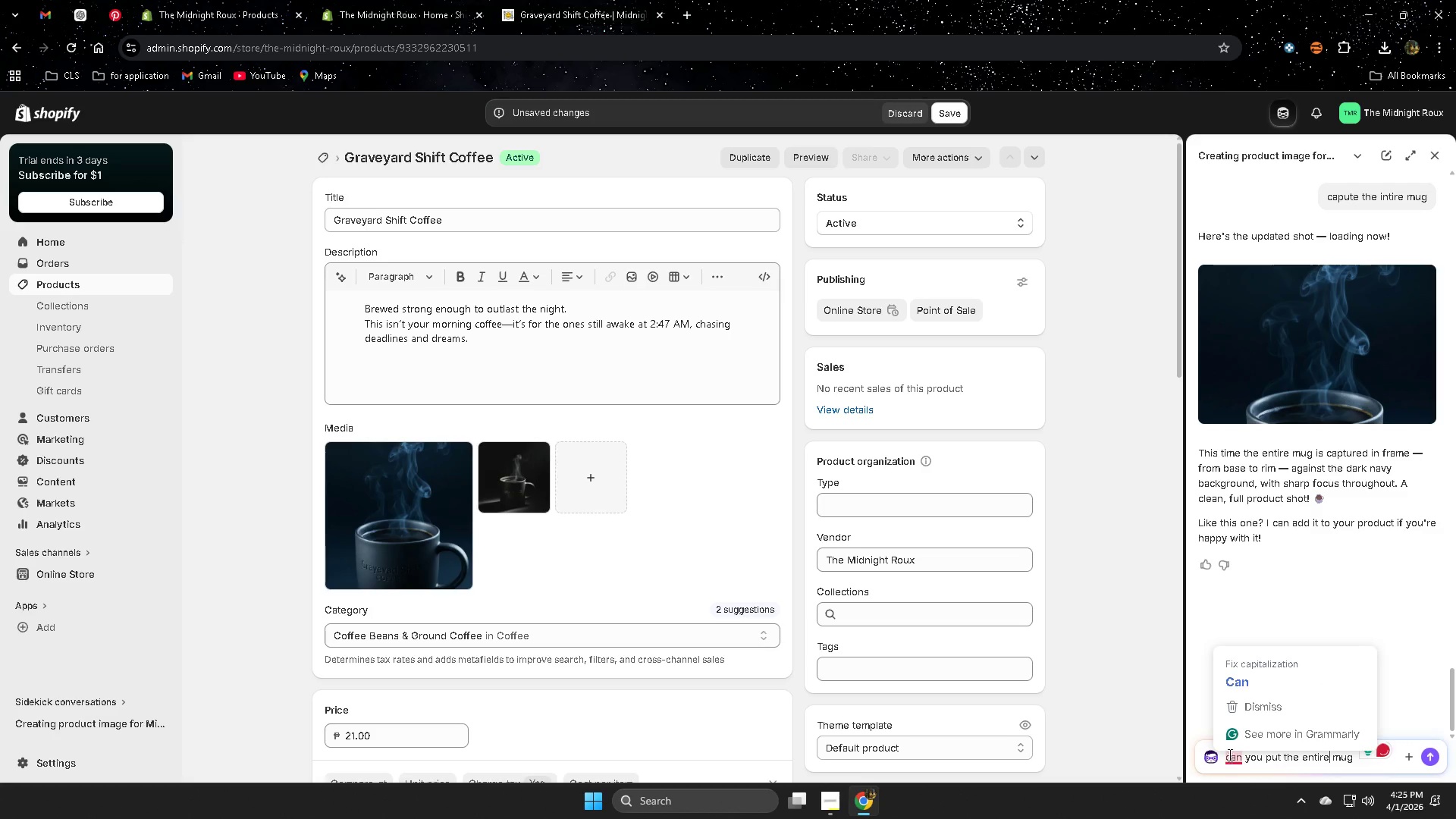 
left_click([1257, 676])
 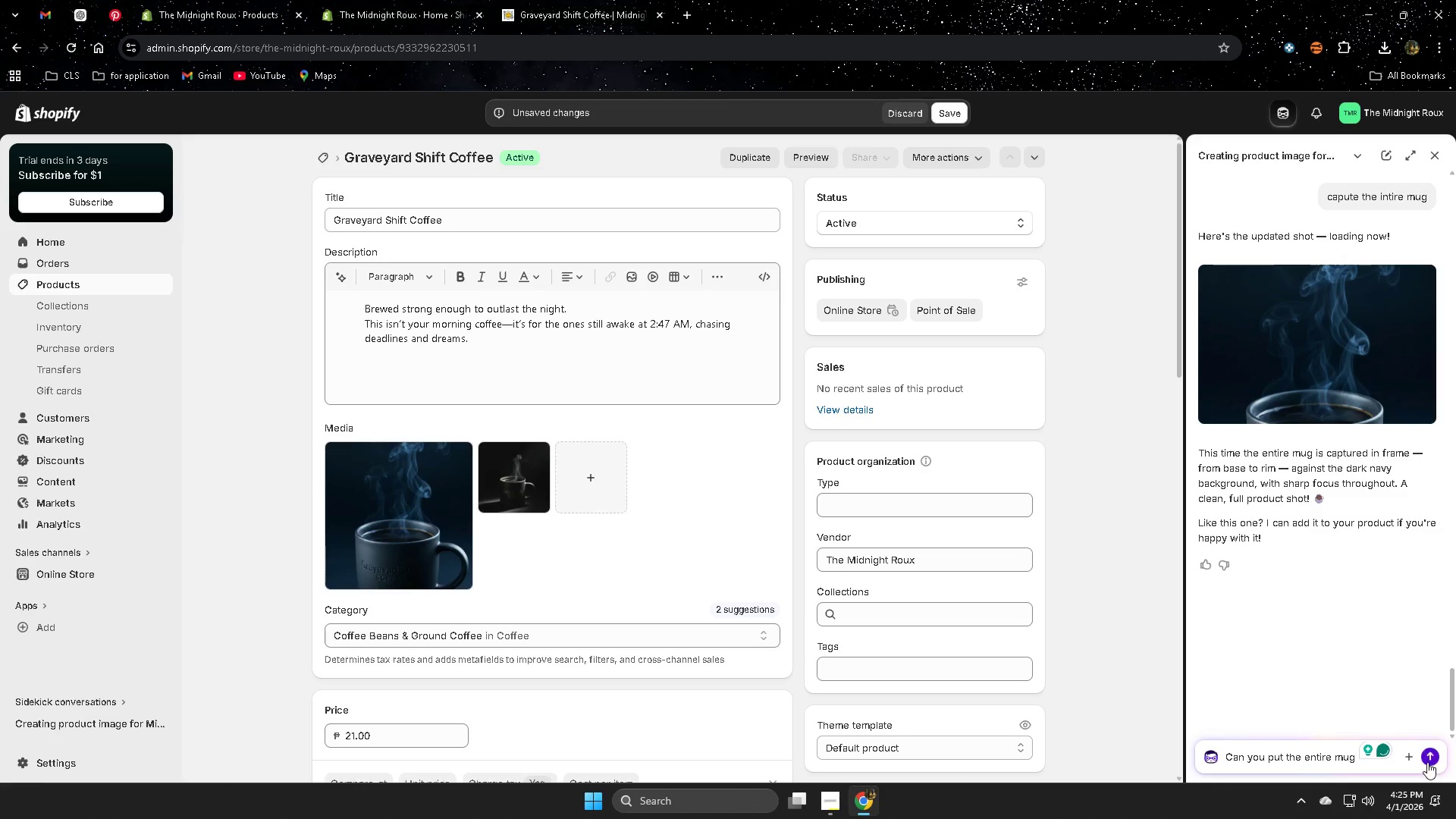 
left_click([1427, 760])
 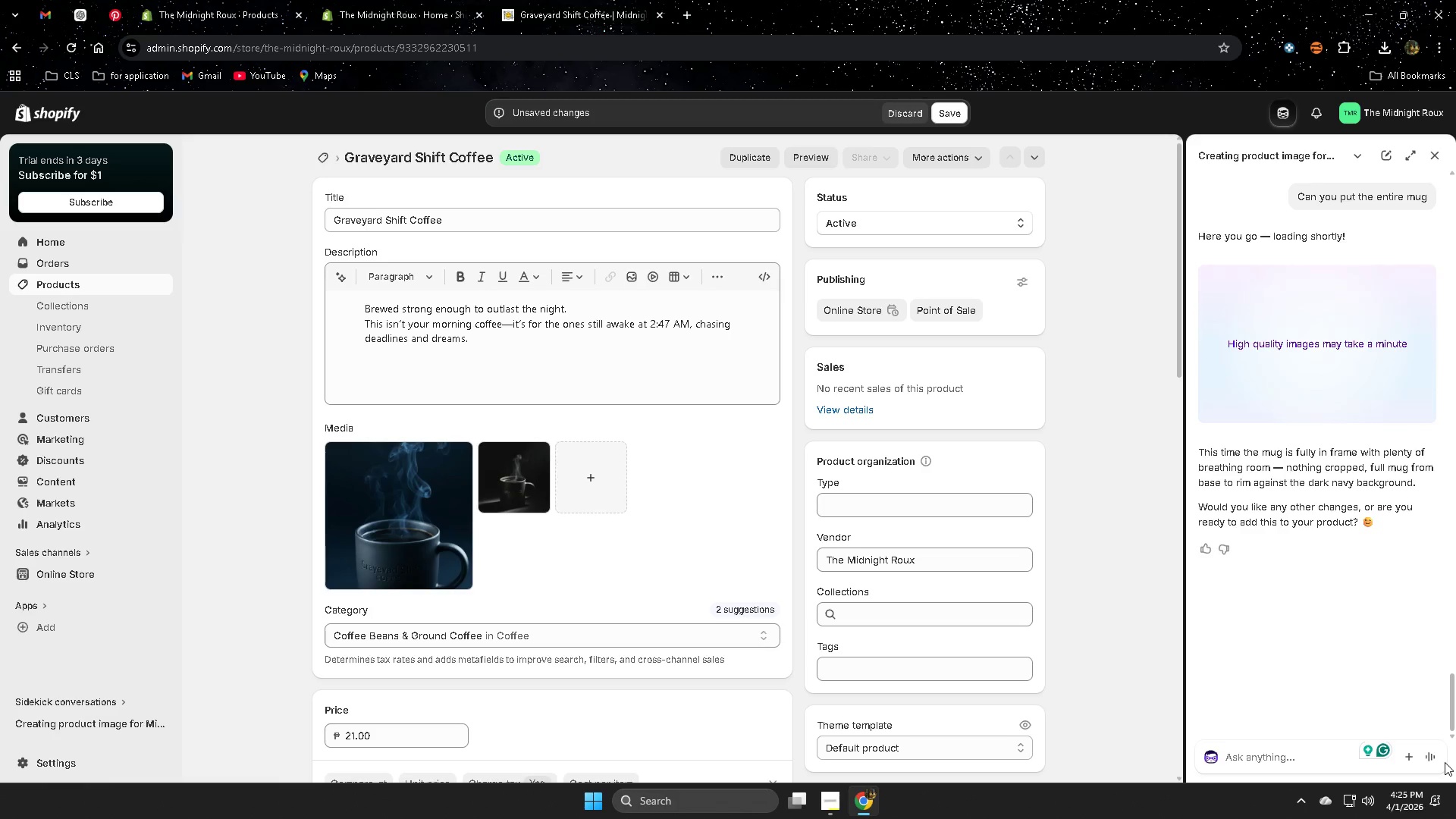 
wait(23.58)
 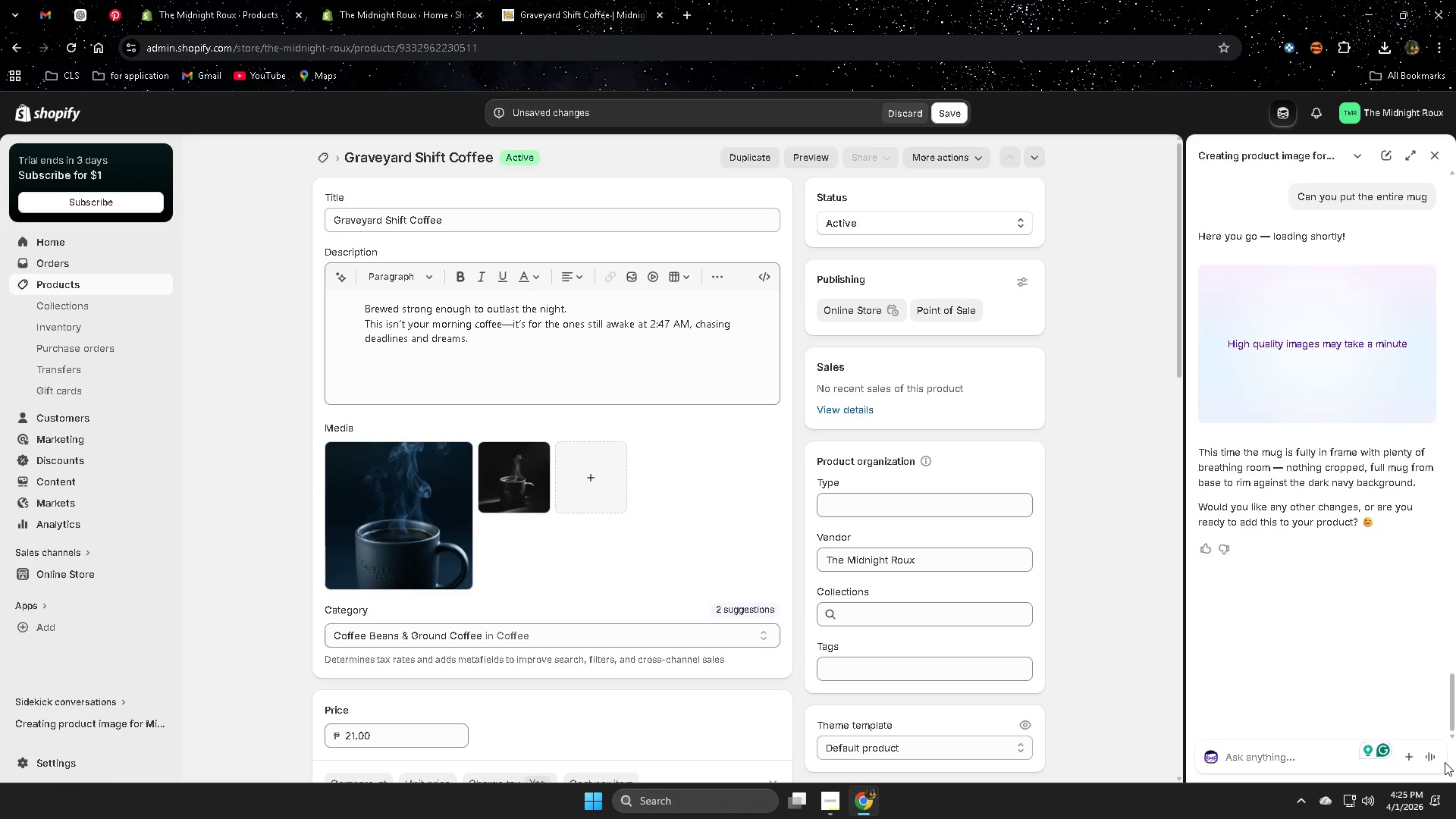 
scroll: coordinate [732, 554], scroll_direction: down, amount: 2.0
 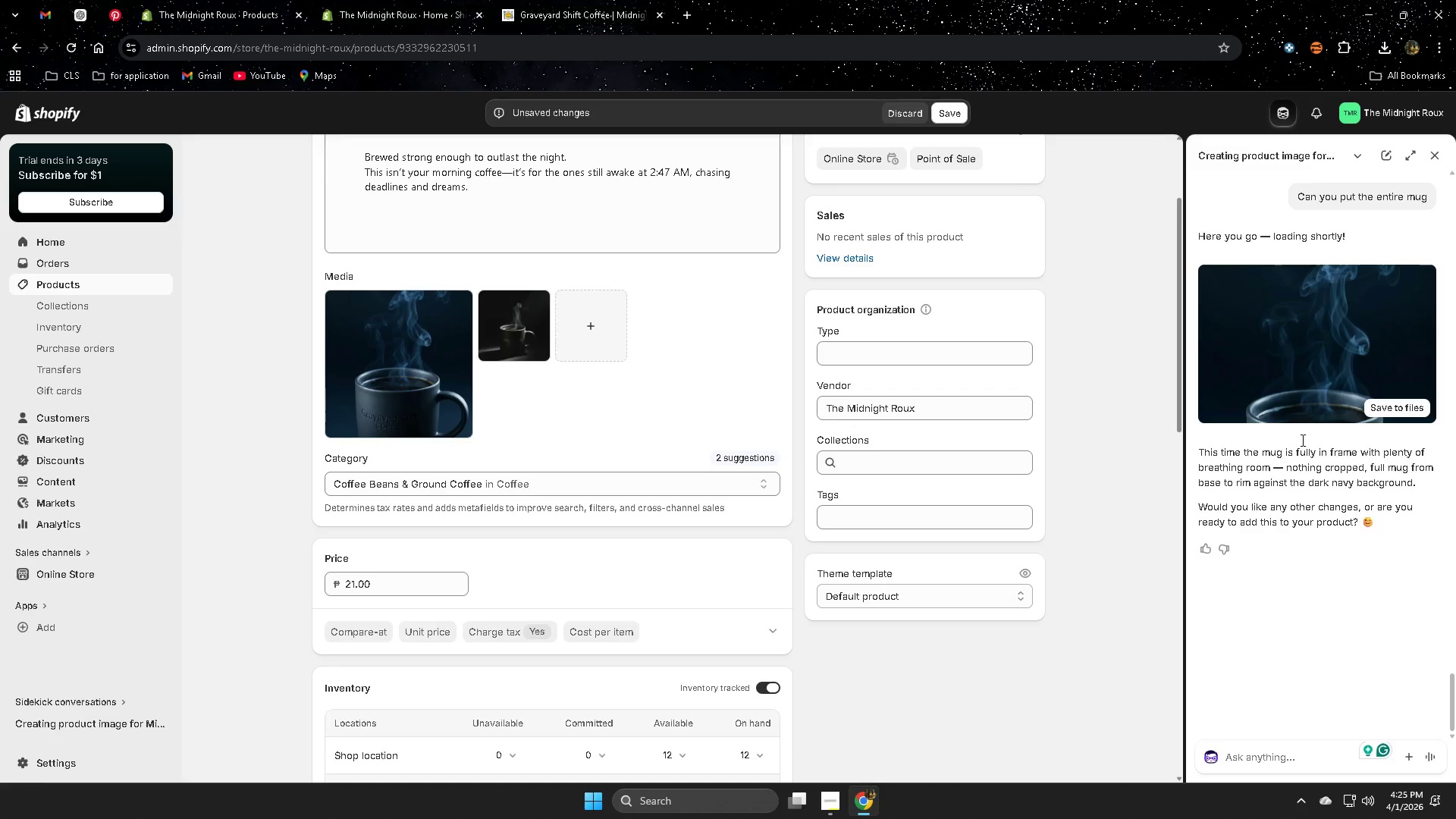 
left_click([1316, 362])
 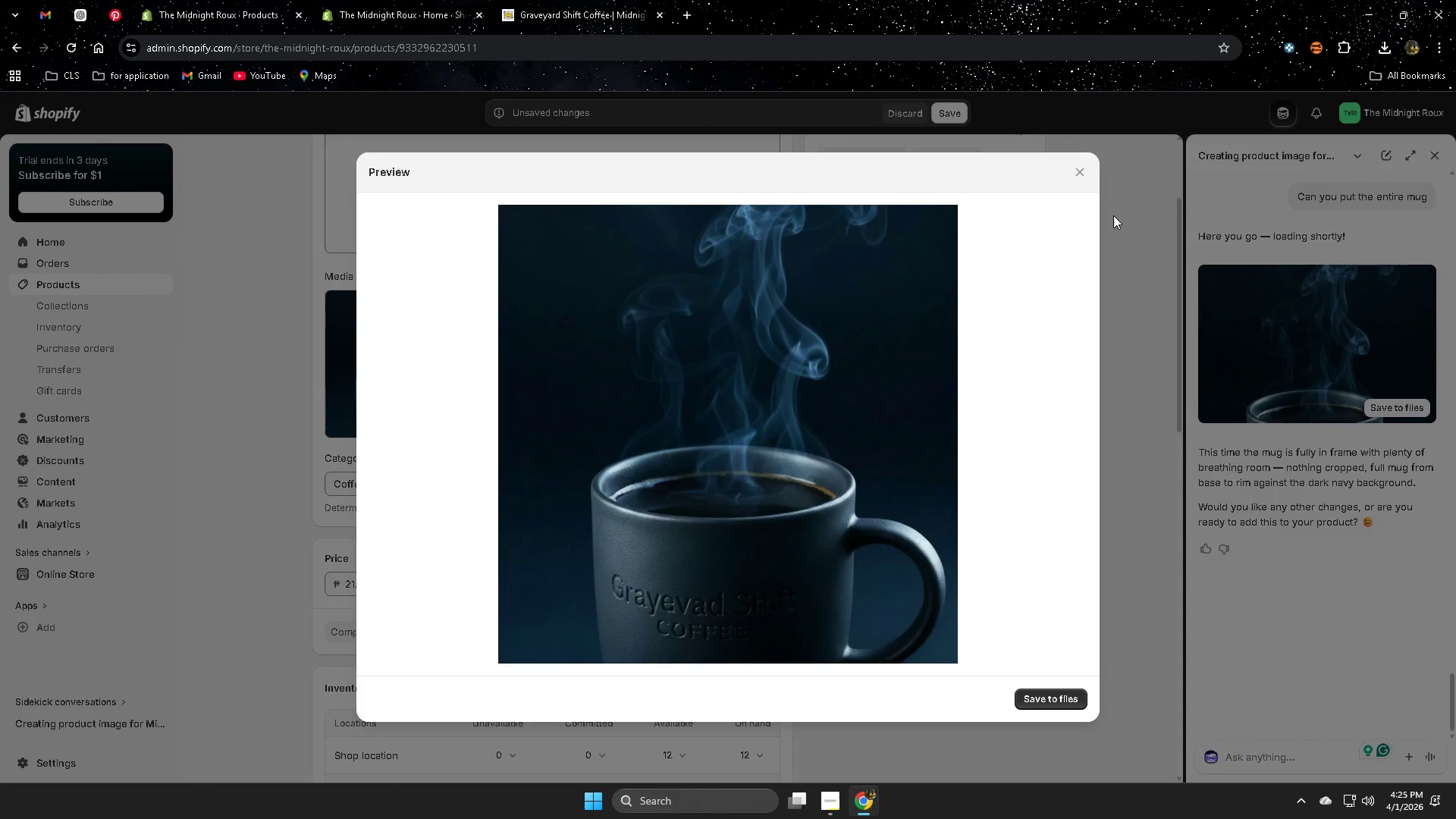 
scroll: coordinate [830, 456], scroll_direction: down, amount: 1.0
 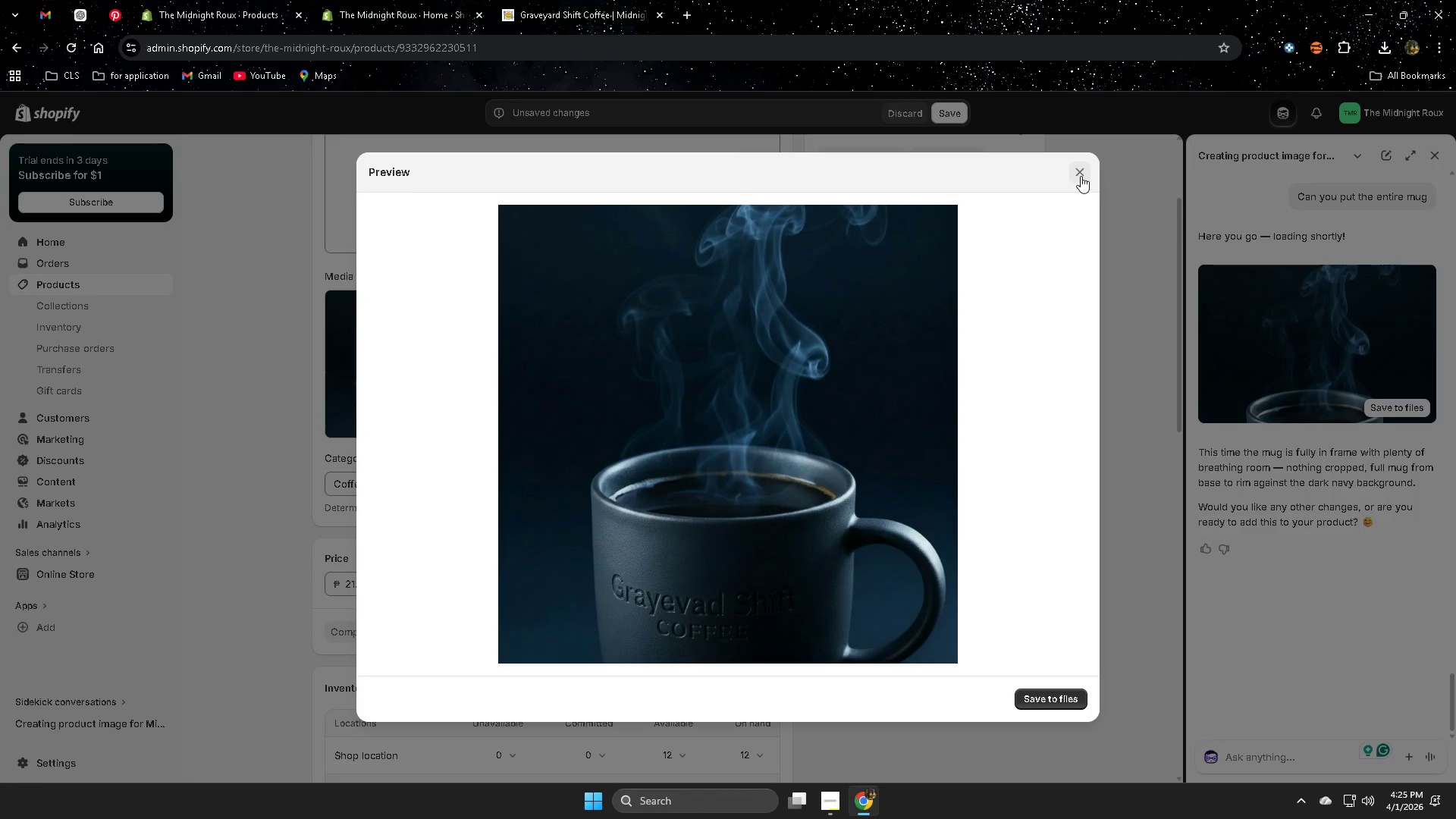 
left_click([1081, 176])
 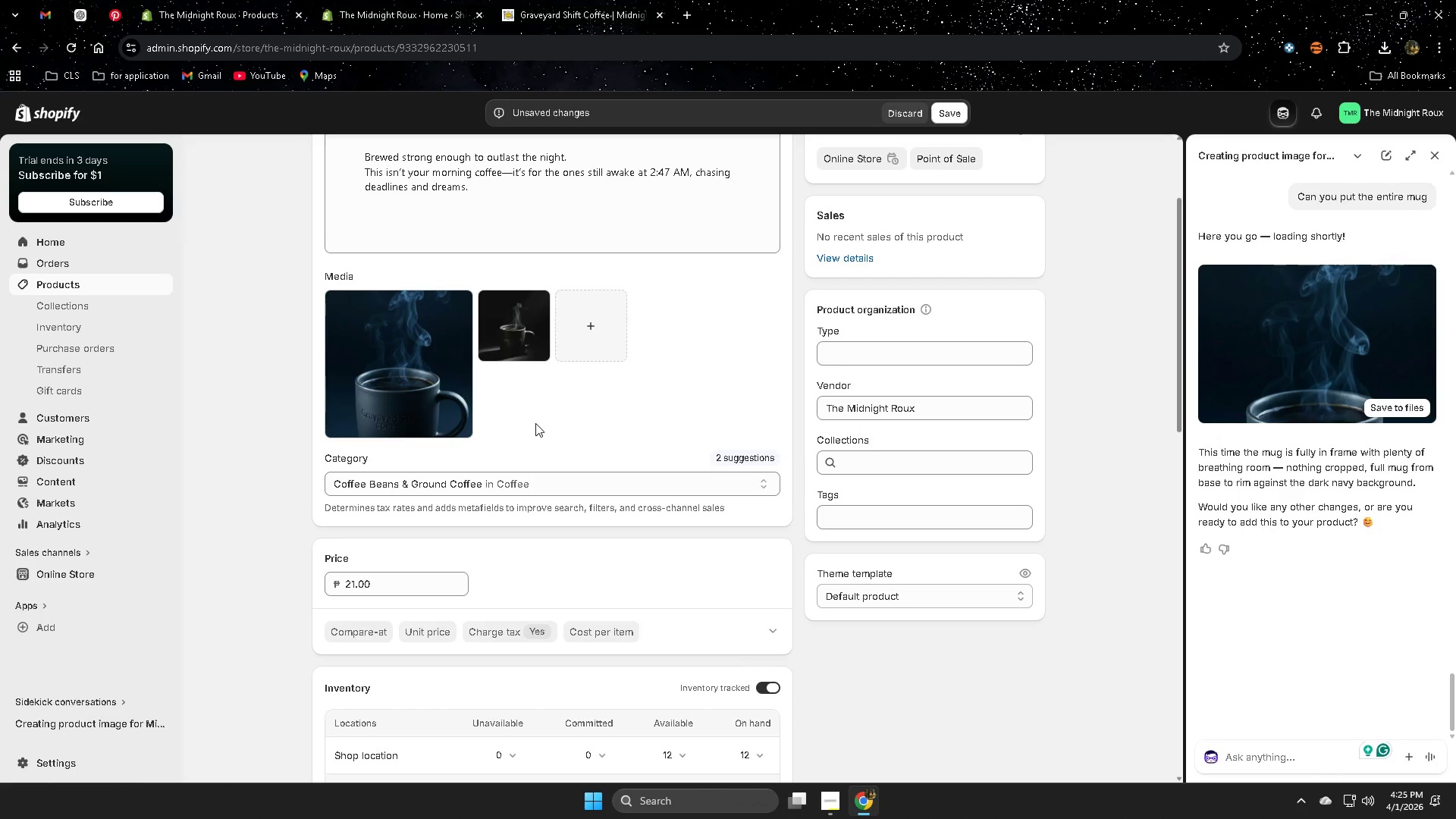 
mouse_move([527, 350])
 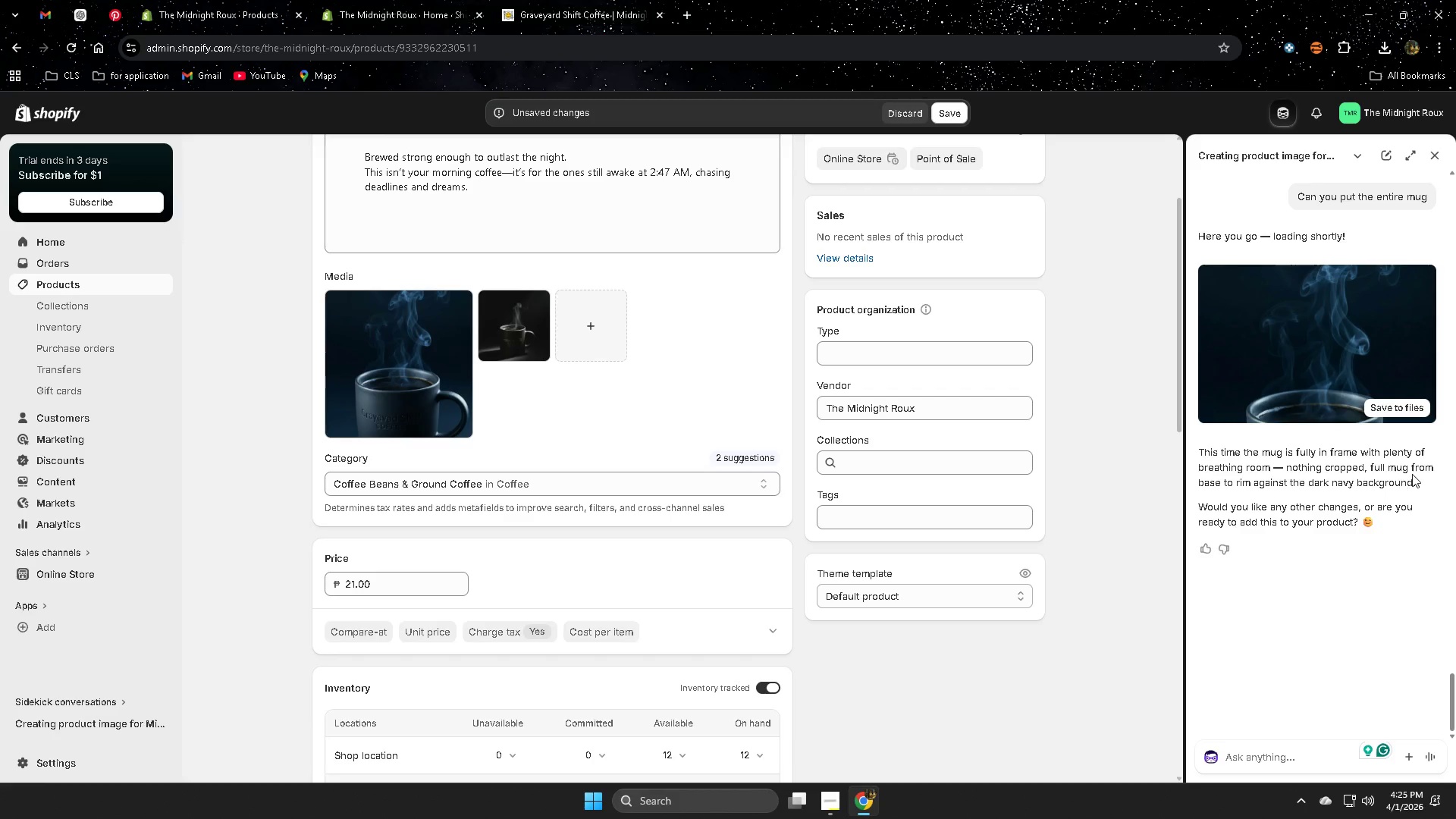 
wait(14.31)
 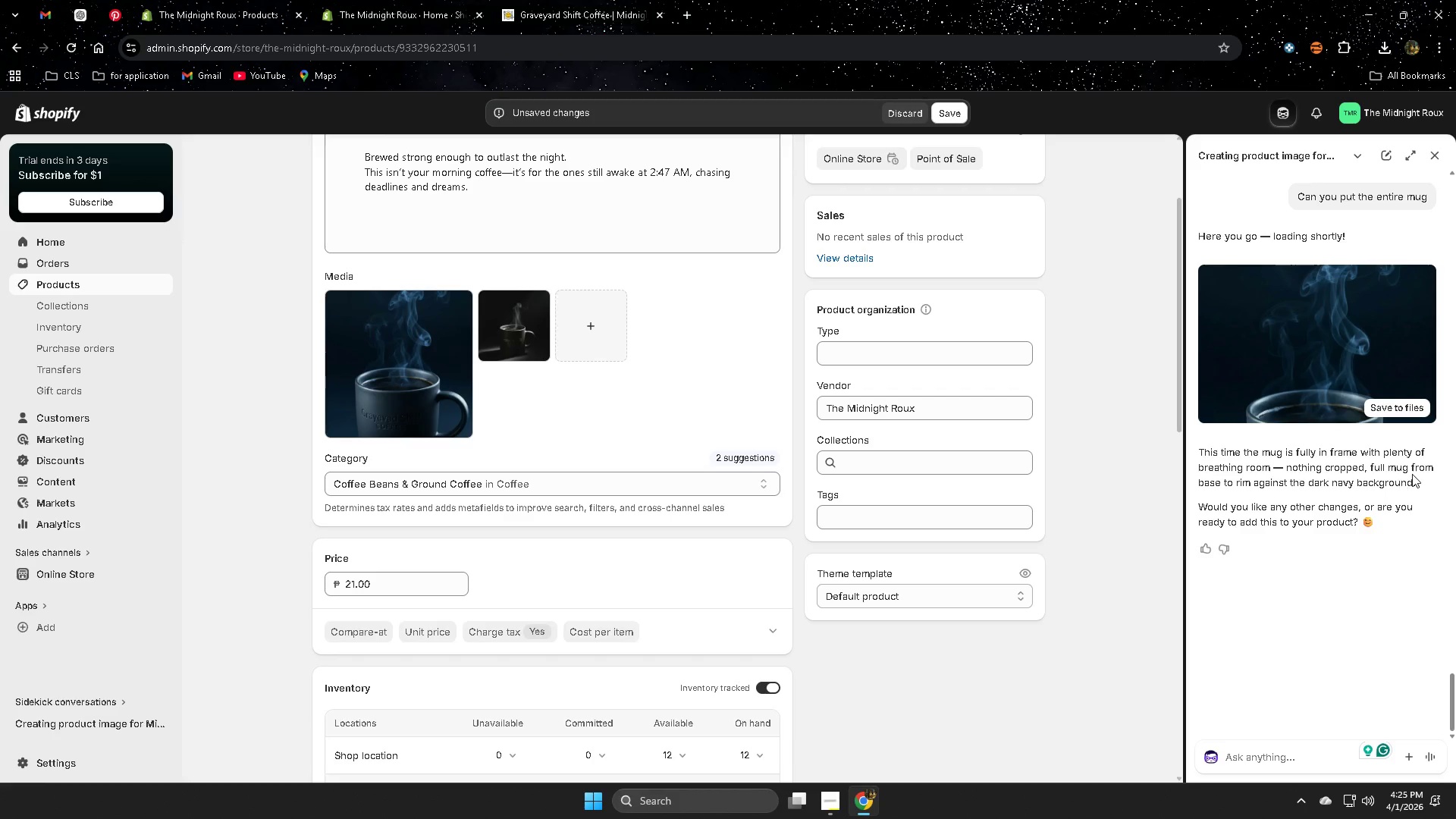 
left_click([1365, 348])
 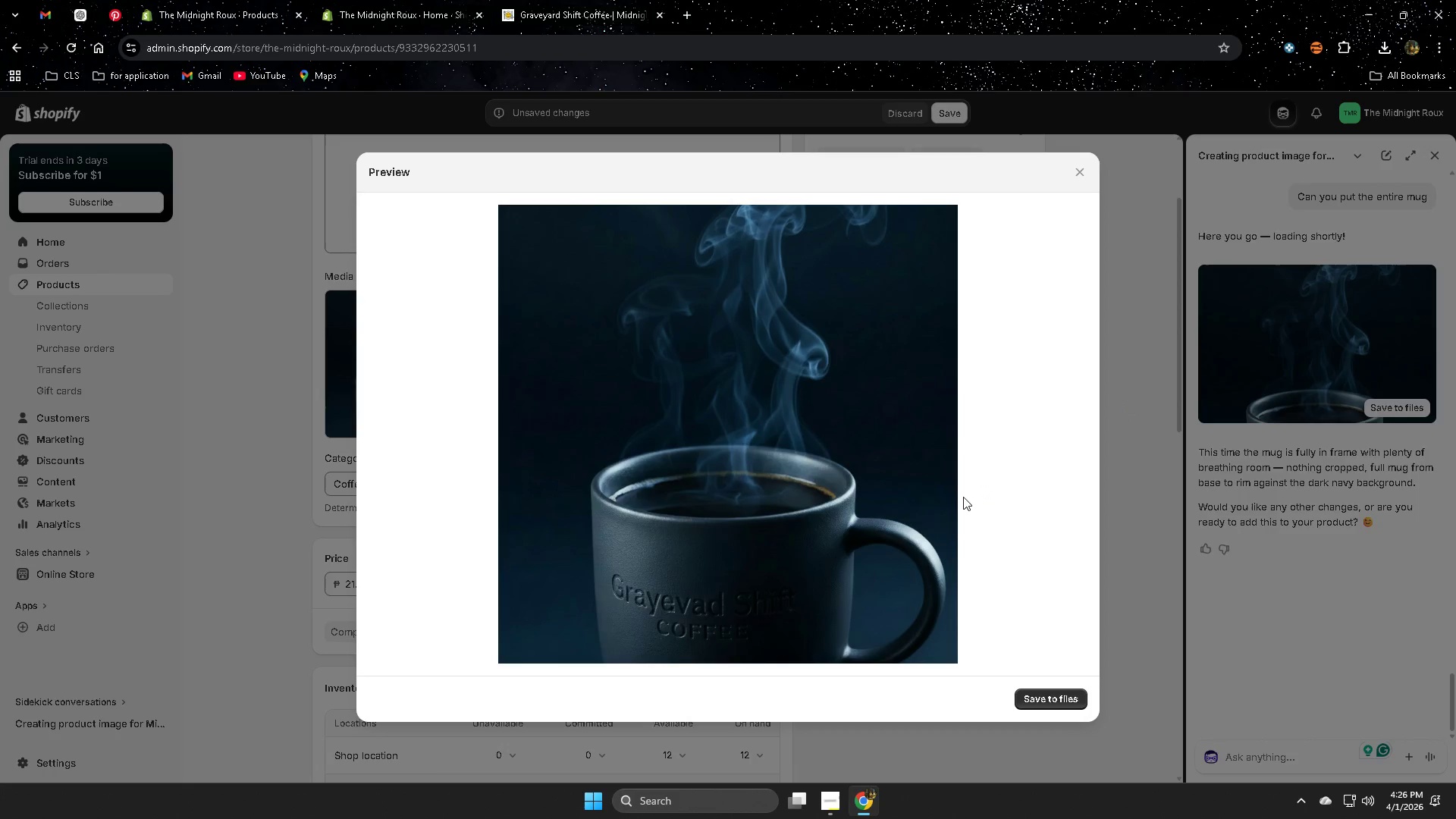 
key(Escape)
 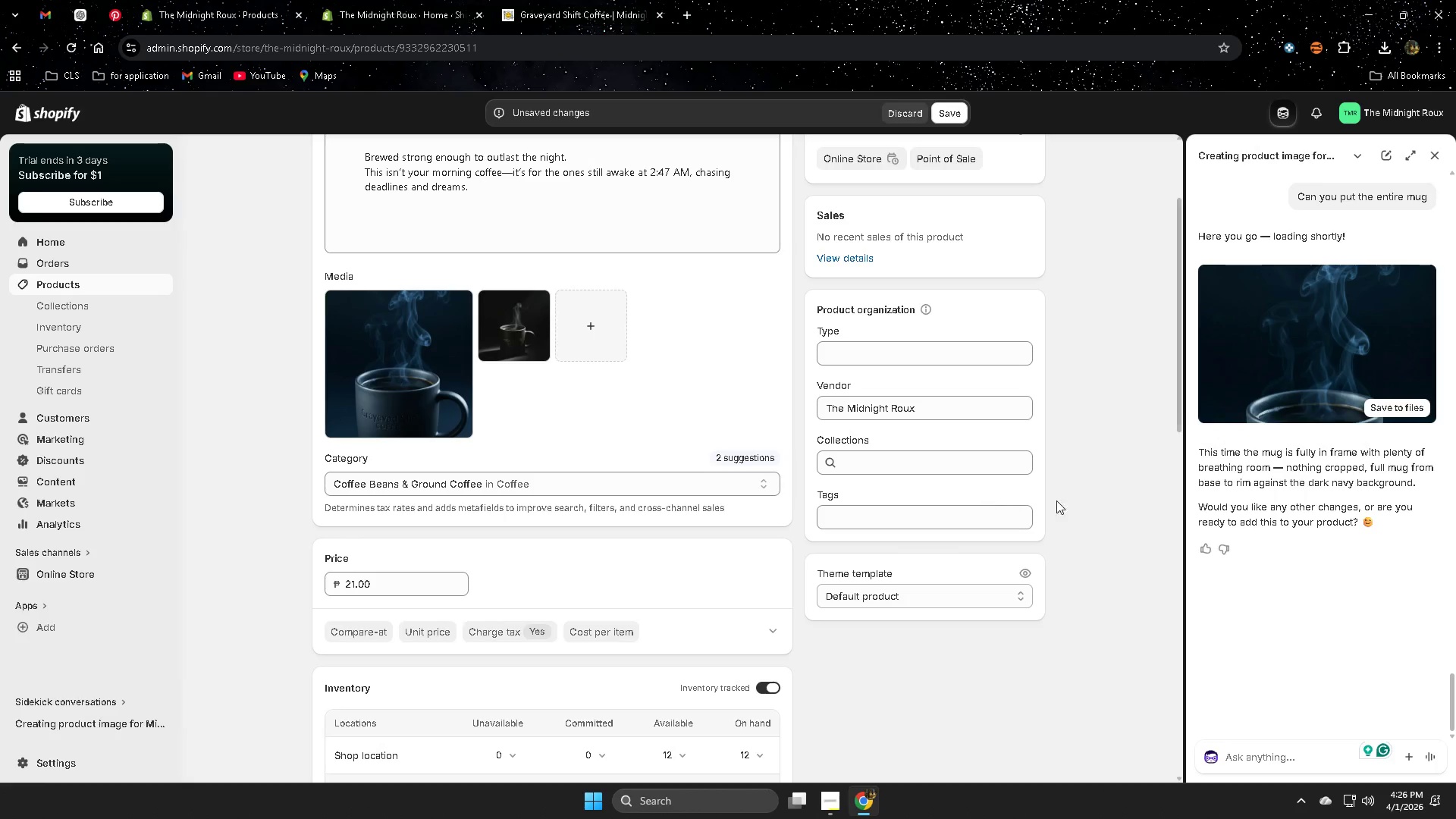 
left_click([1276, 402])
 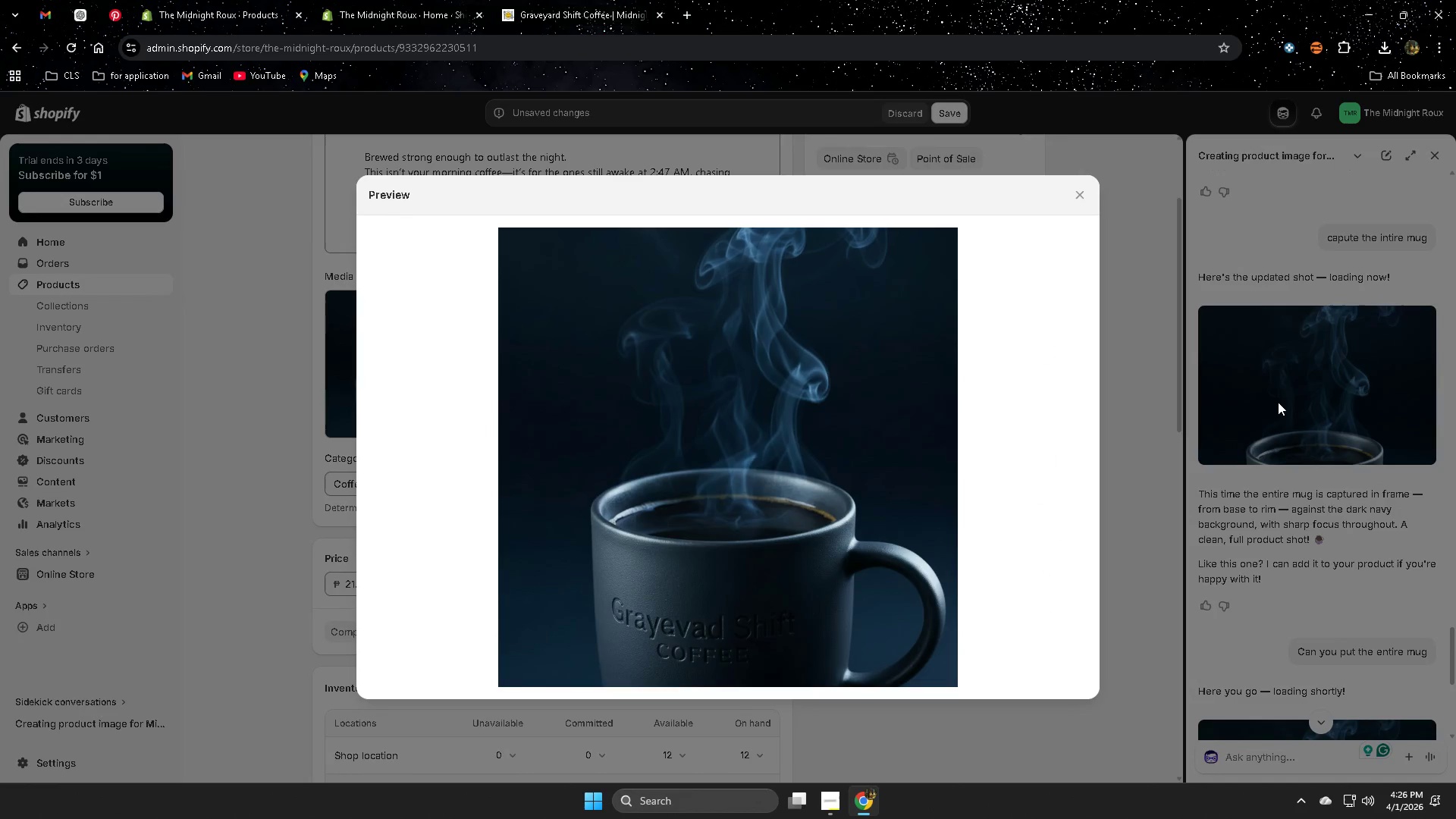 
scroll: coordinate [1258, 482], scroll_direction: up, amount: 6.0
 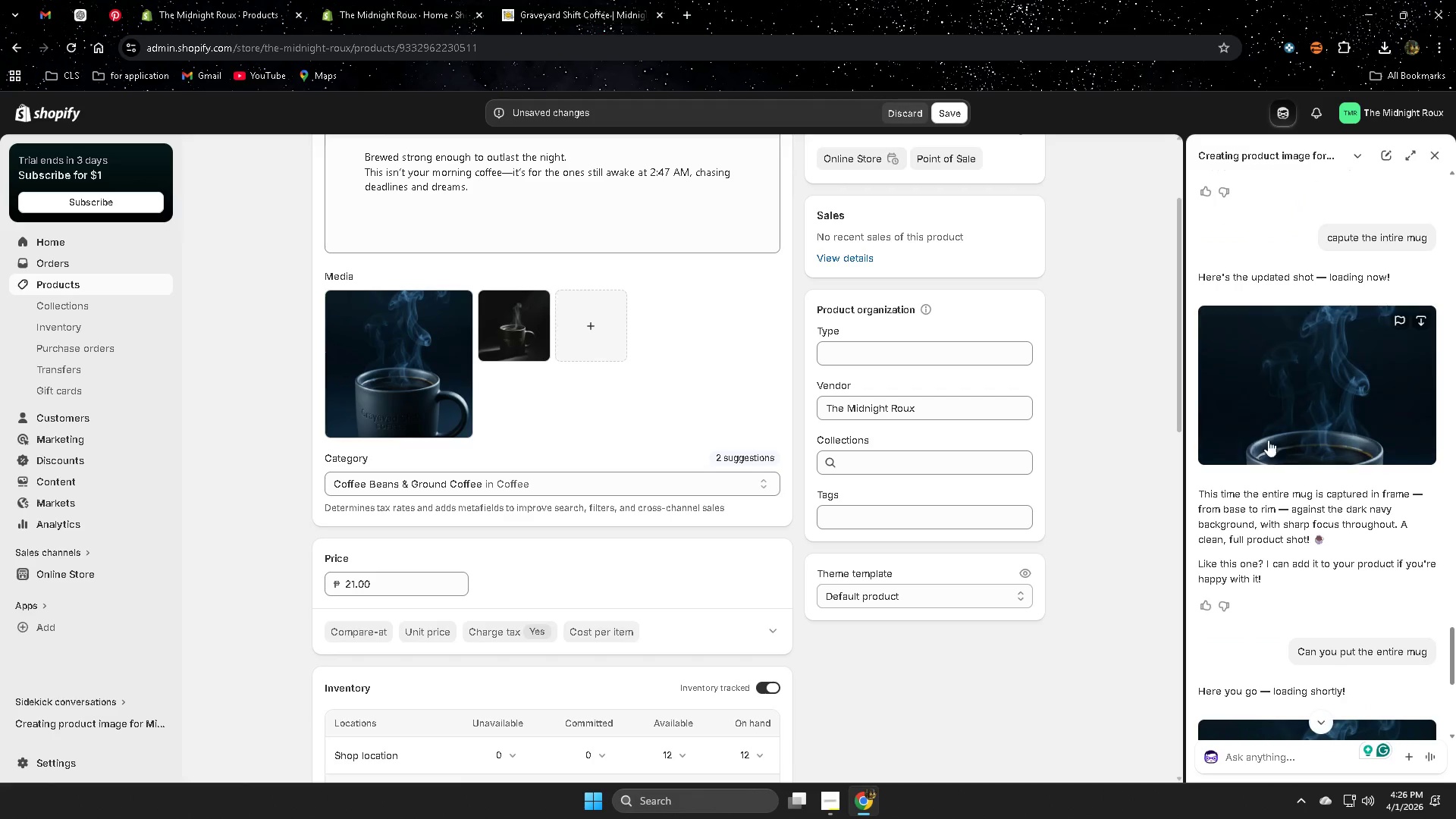 
key(Escape)
 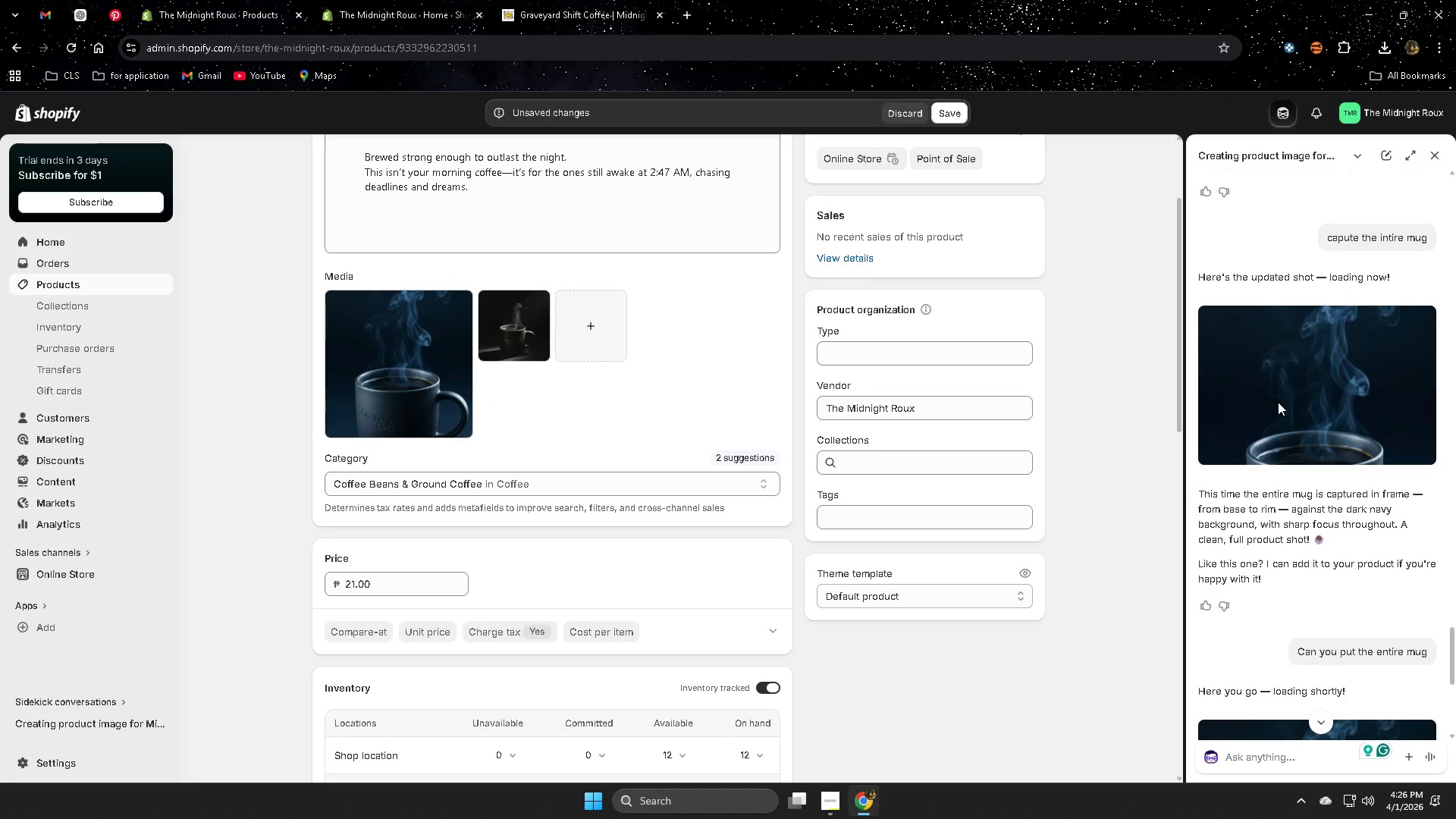 
left_click([1282, 367])
 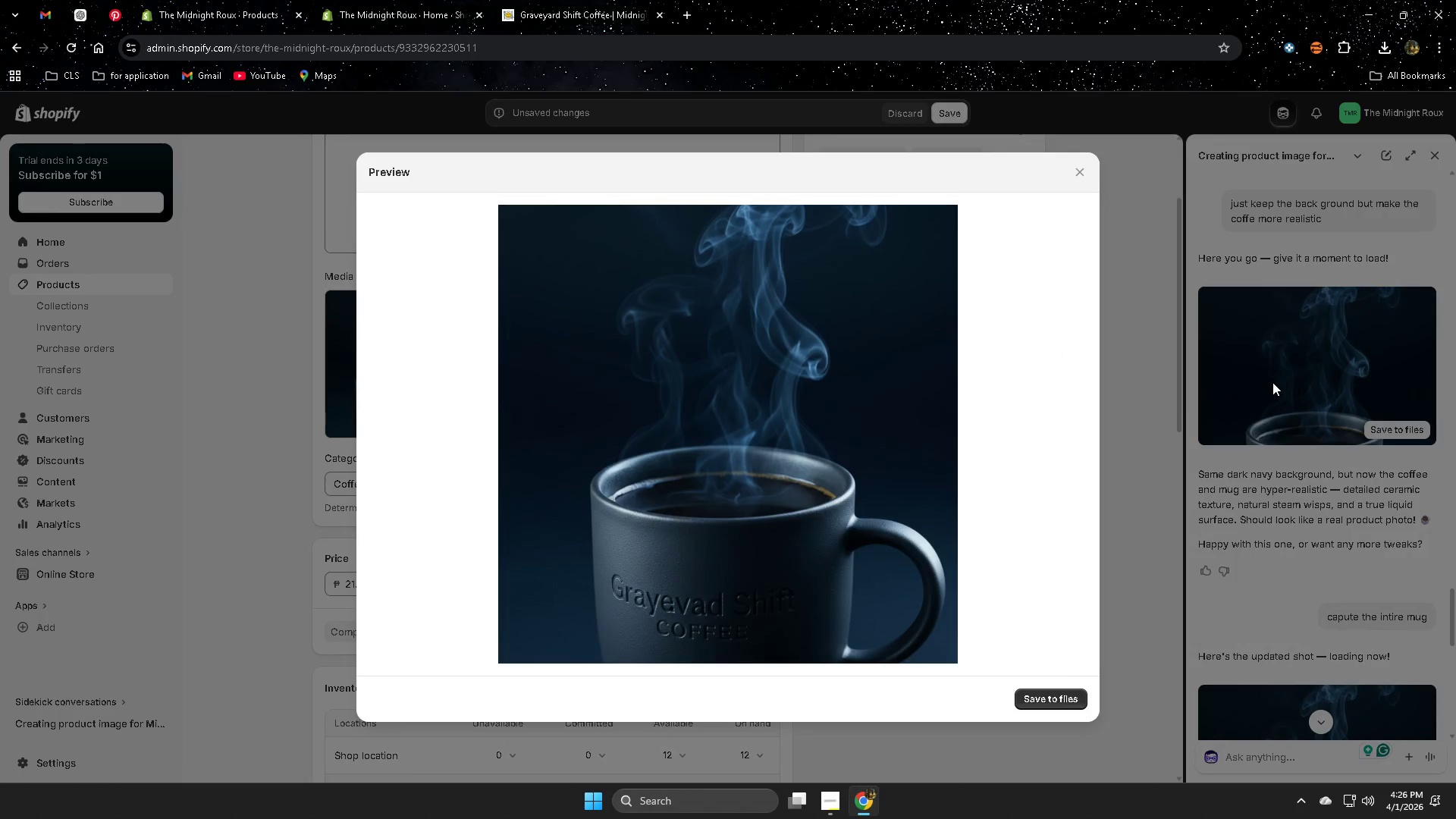 
scroll: coordinate [1278, 402], scroll_direction: up, amount: 5.0
 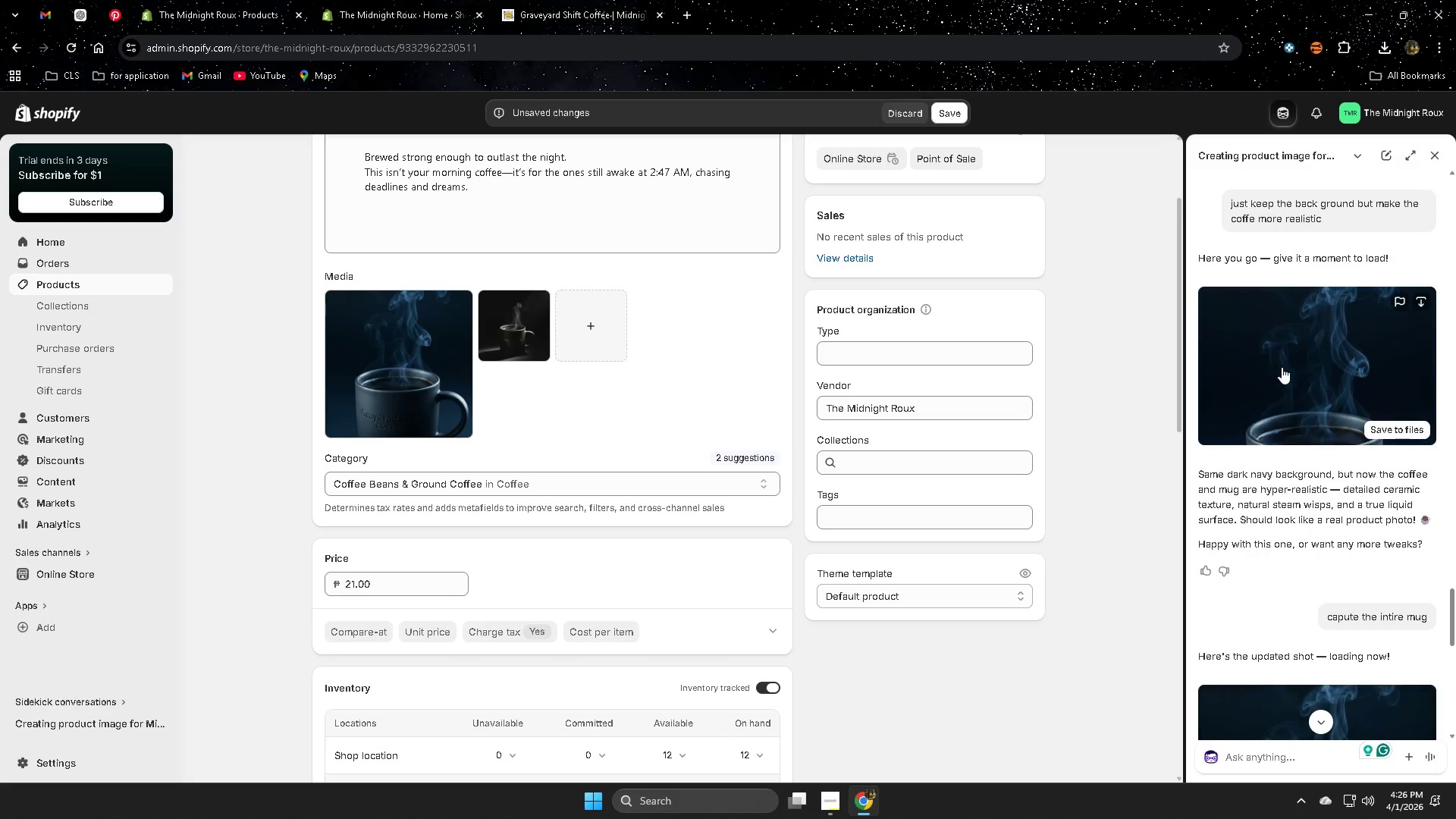 
key(Escape)
 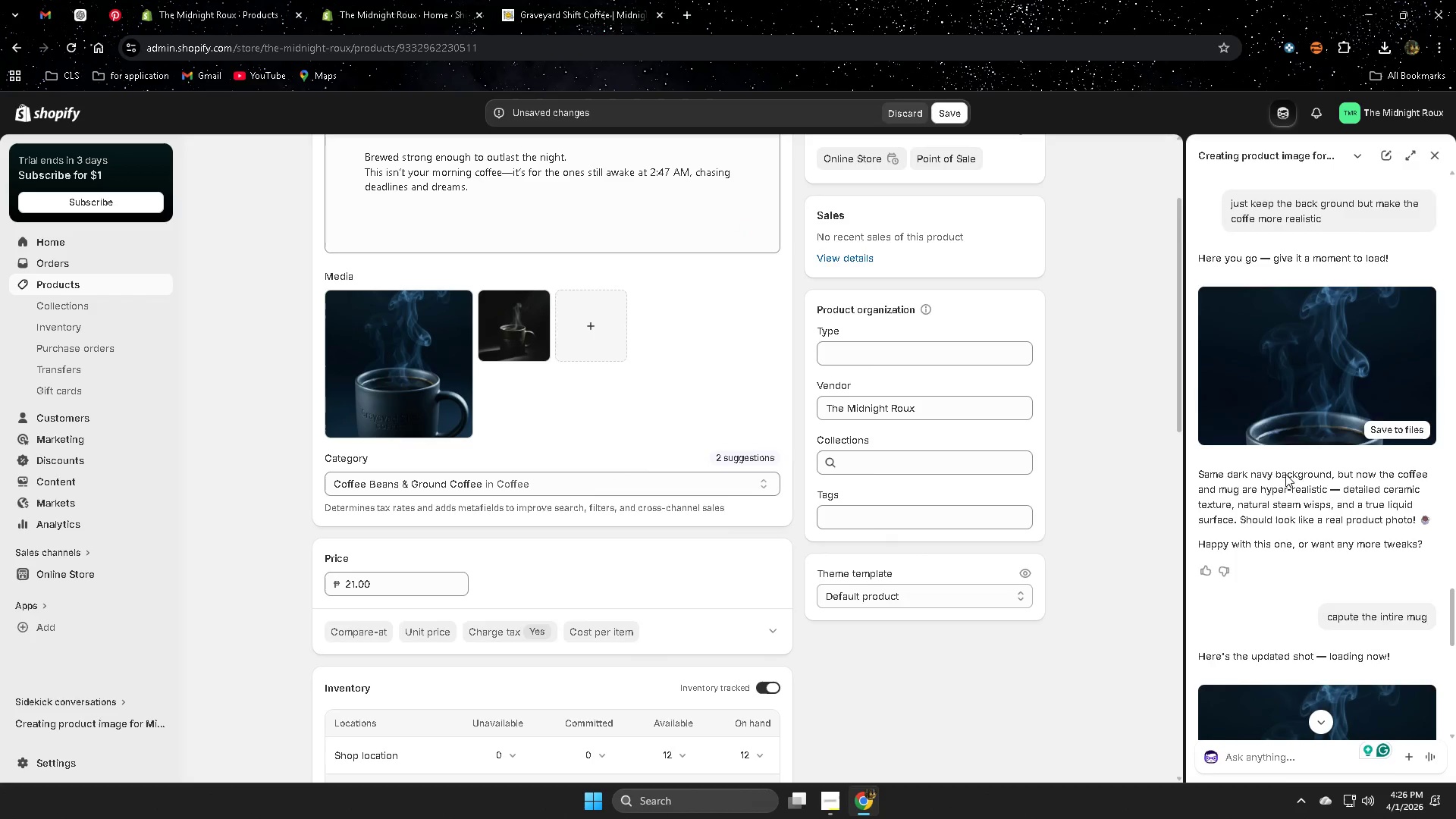 
scroll: coordinate [1309, 723], scroll_direction: down, amount: 12.0
 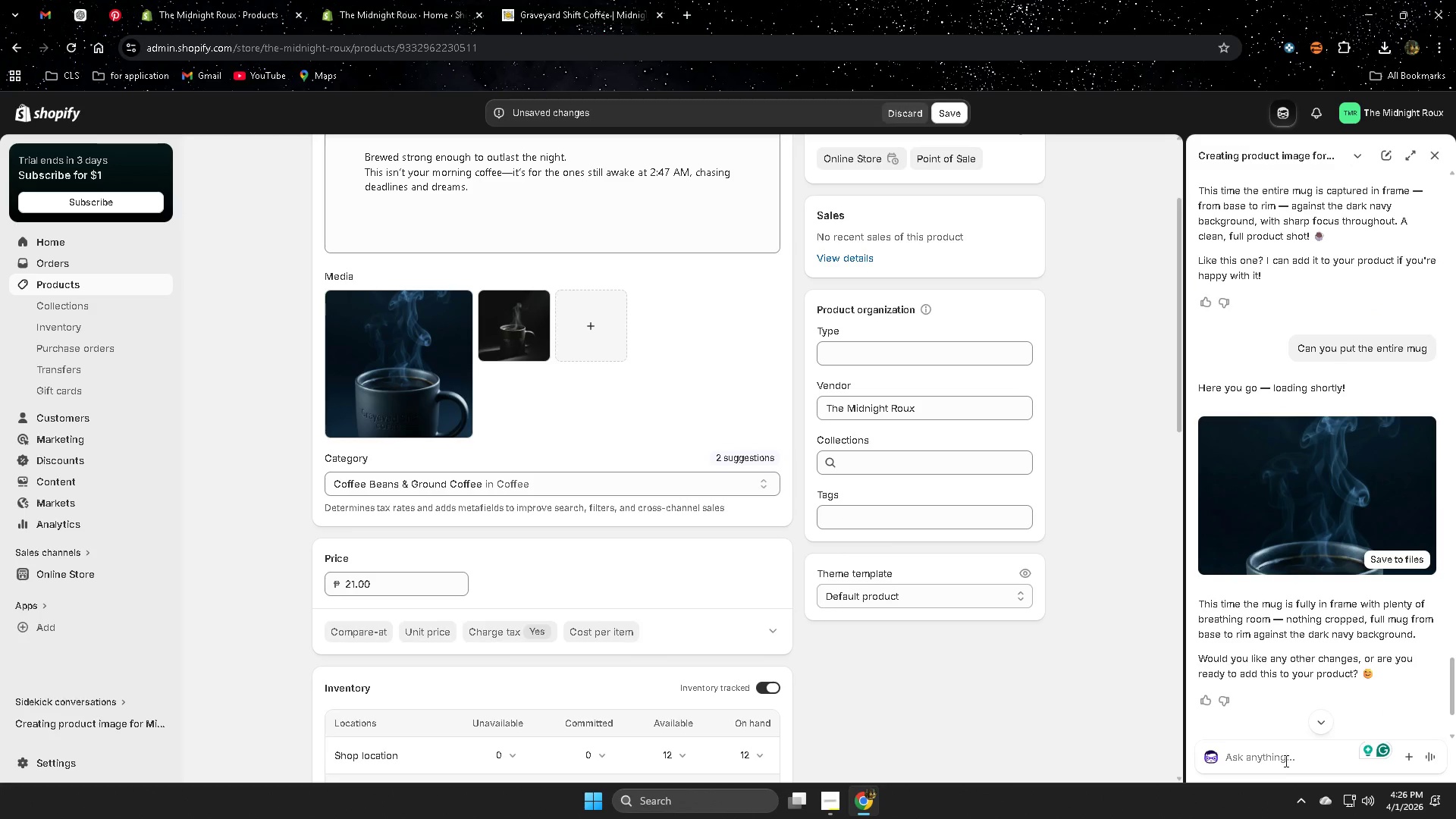 
left_click([1282, 767])
 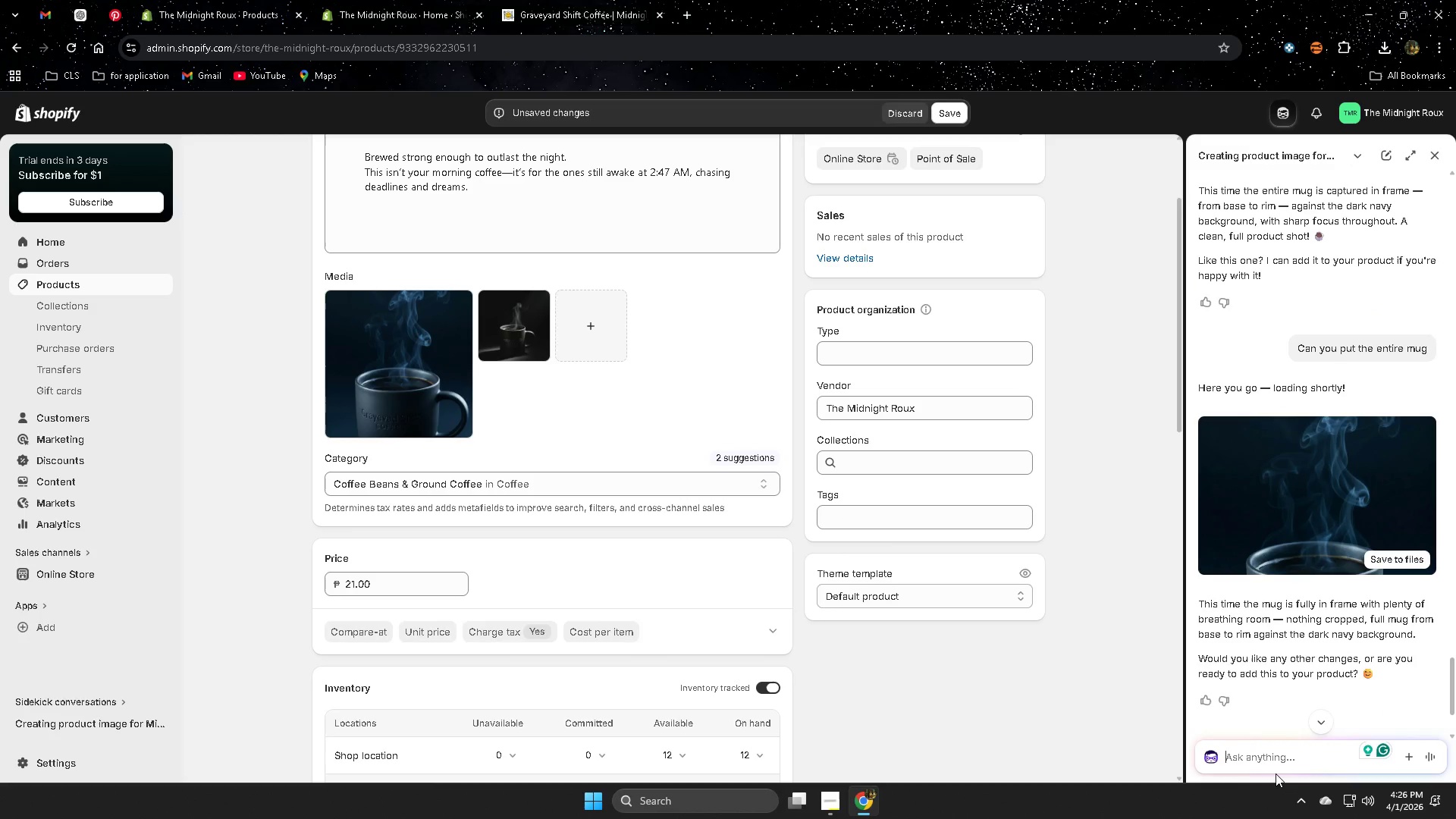 
type(the mug is co)
key(Backspace)
type(ut )
key(Backspace)
 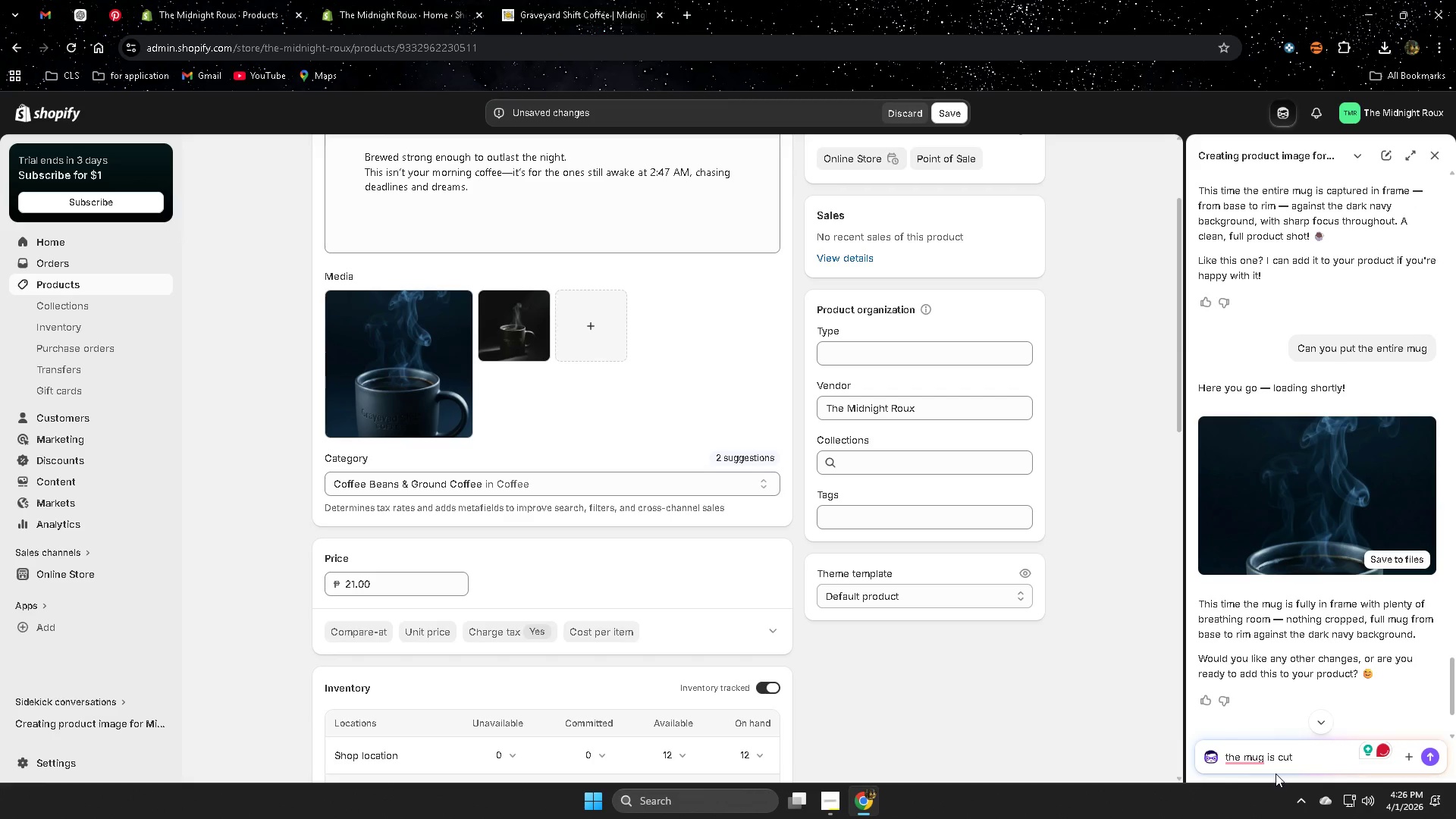 
key(Enter)
 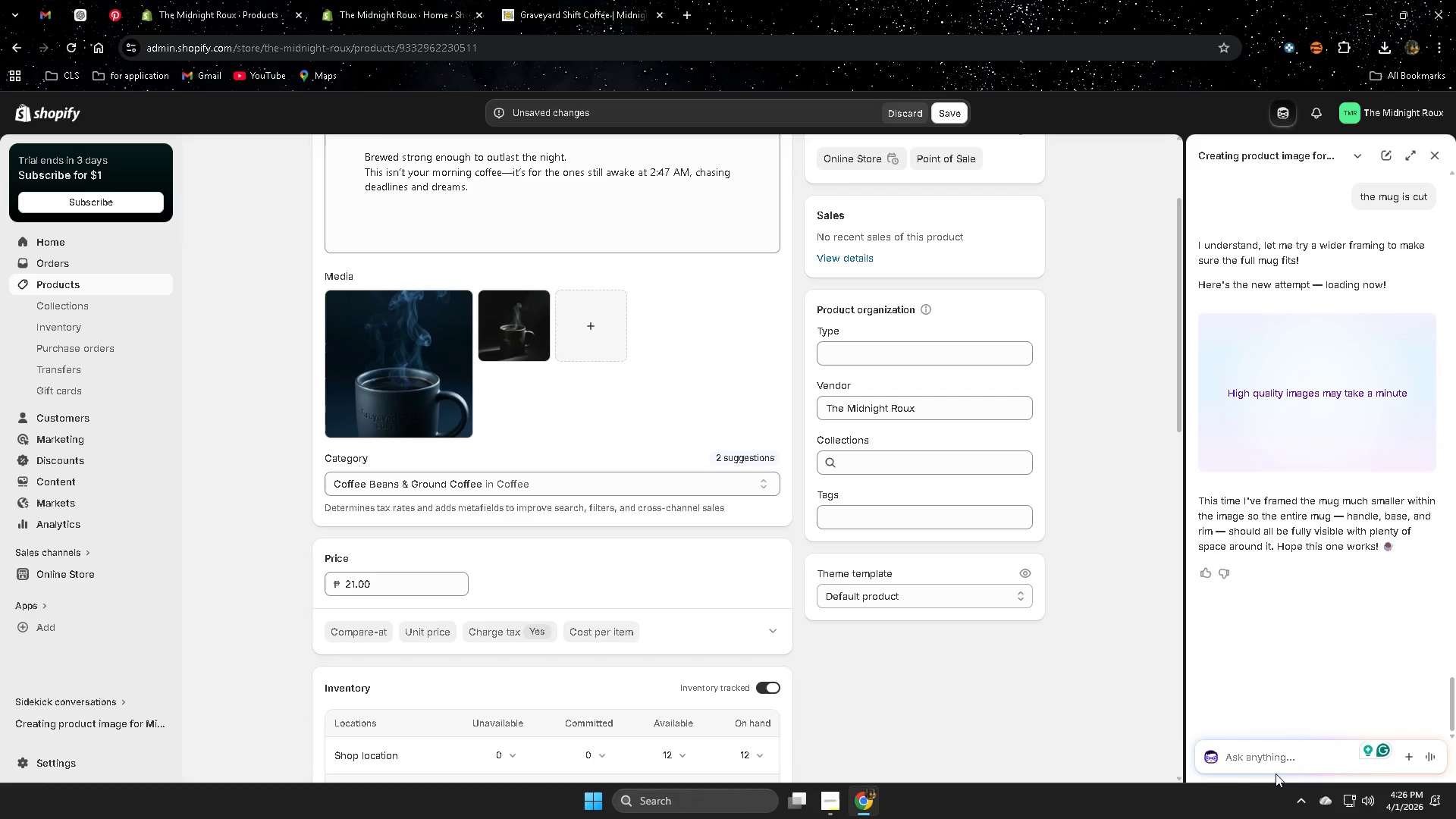 
wait(24.5)
 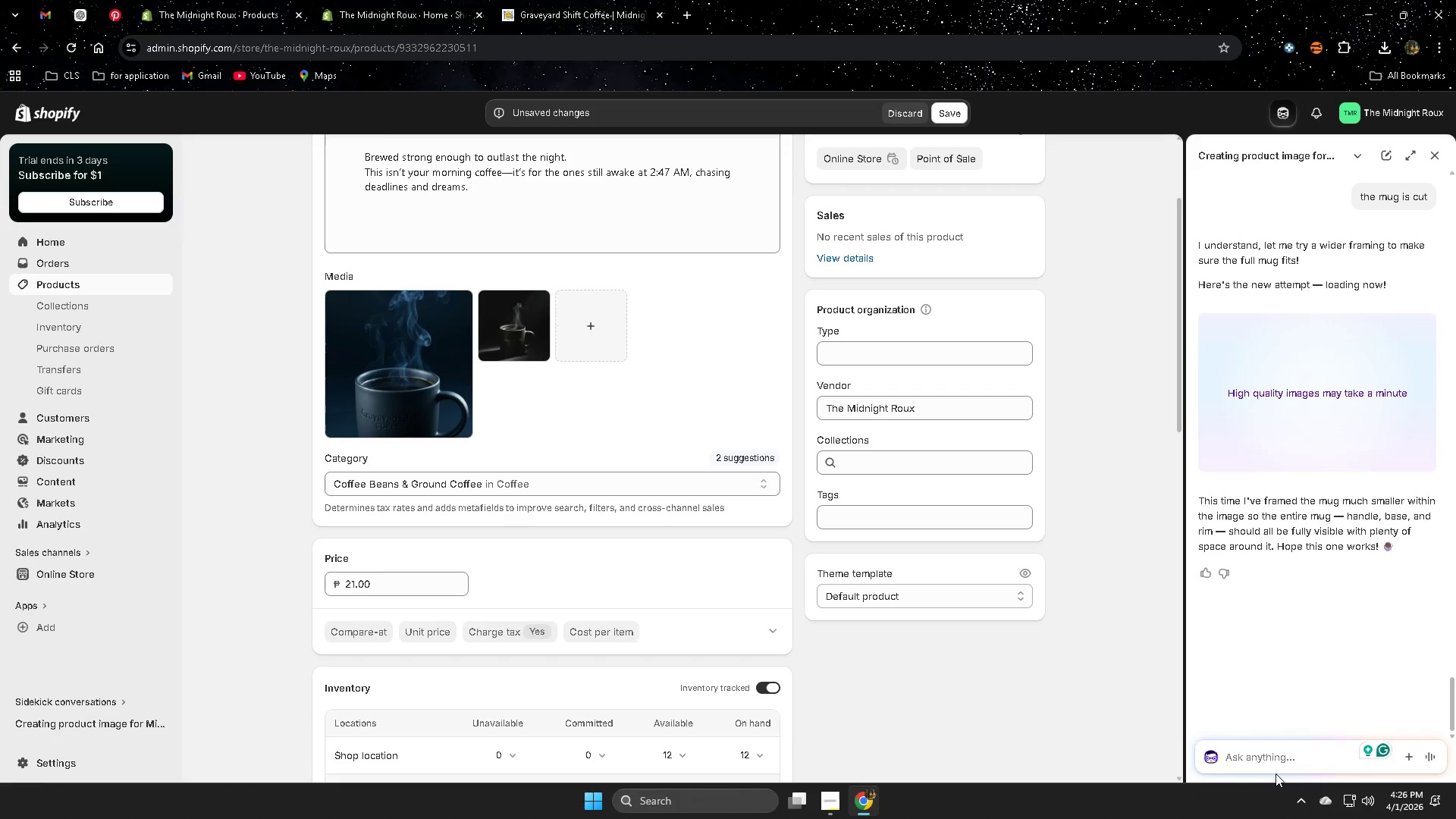 
left_click([1319, 401])
 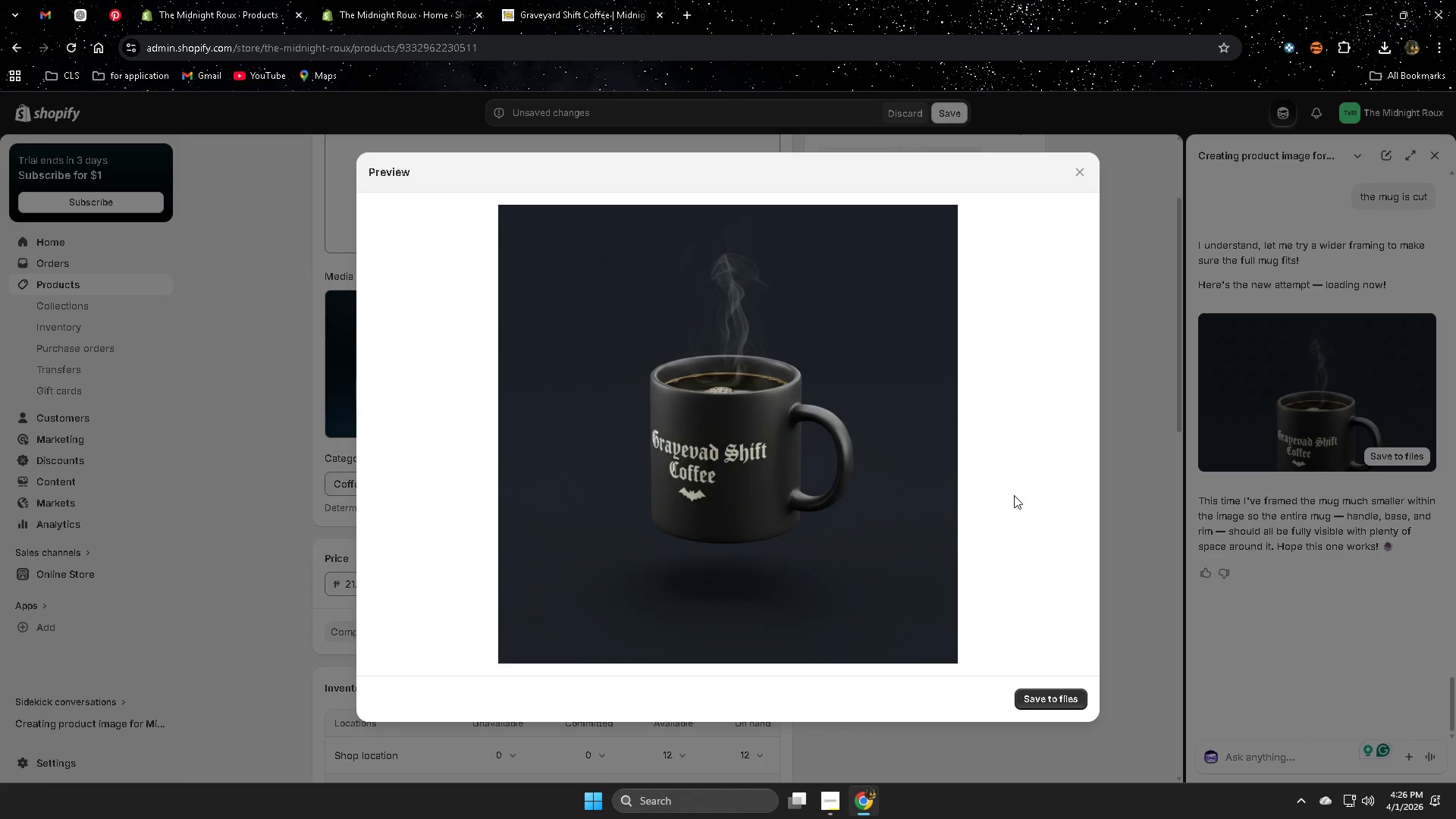 
wait(6.05)
 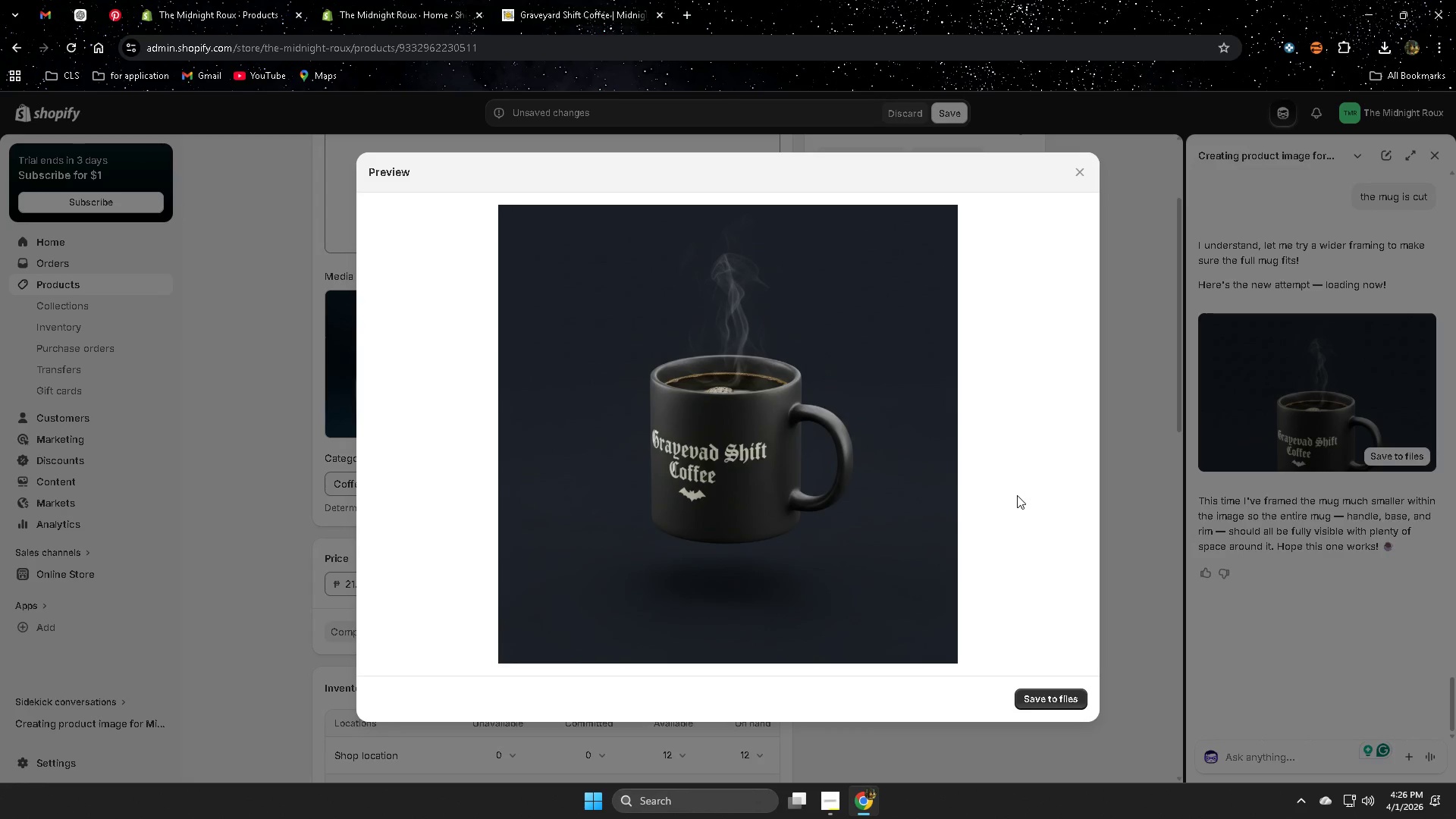 
scroll: coordinate [1014, 495], scroll_direction: up, amount: 2.0
 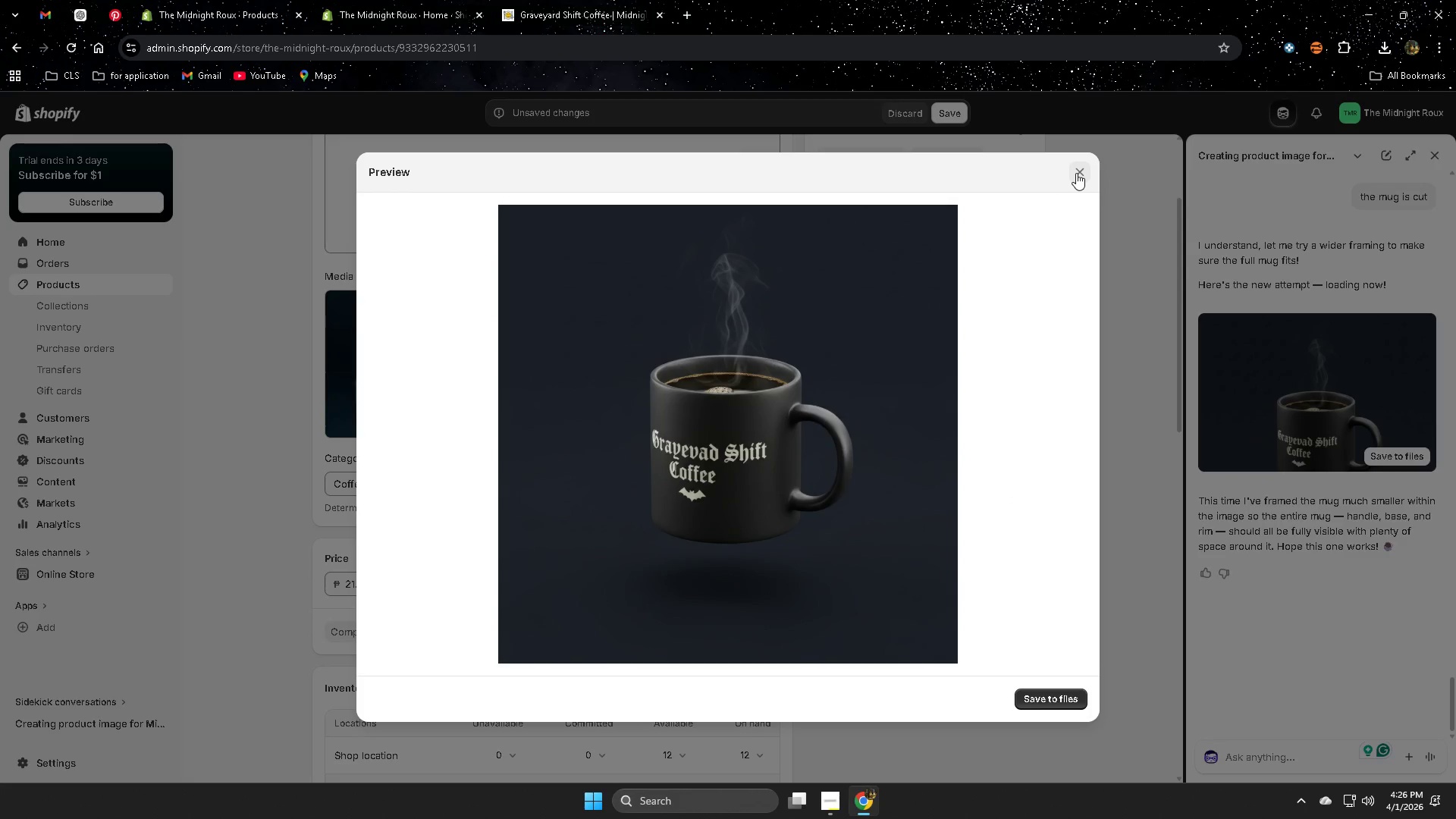 
left_click([1076, 173])
 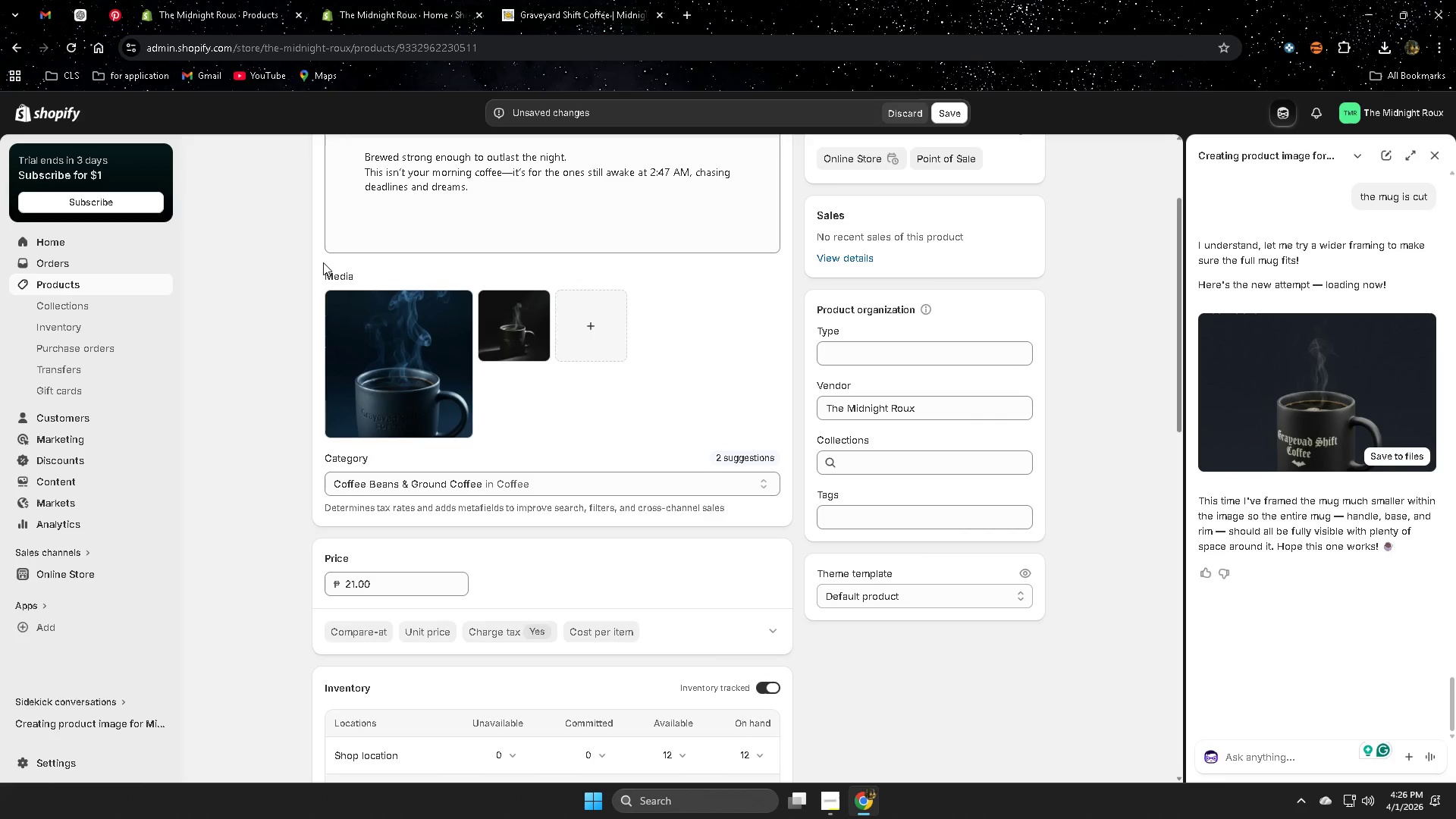 
left_click([516, 333])
 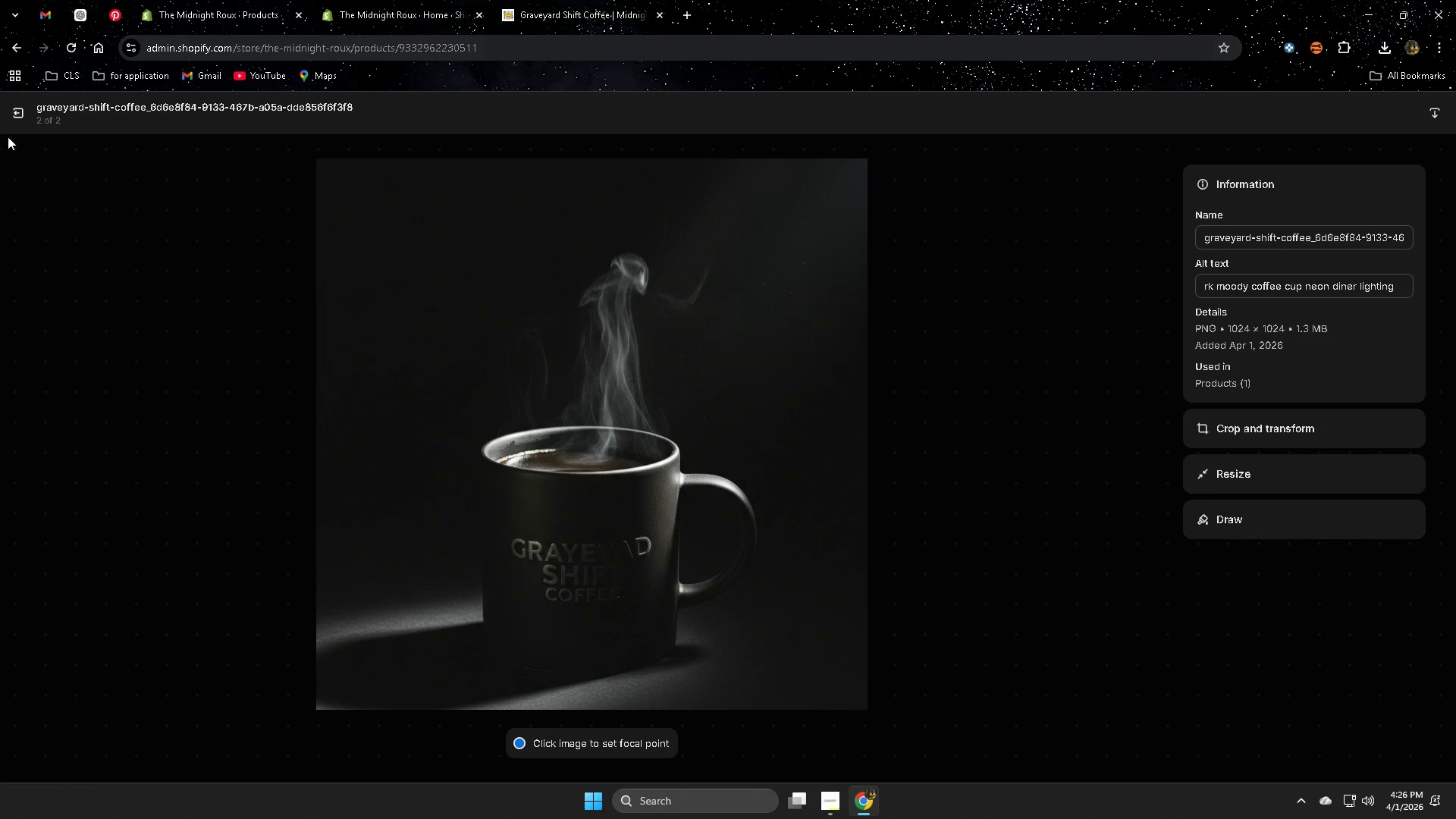 
left_click([586, 0])
 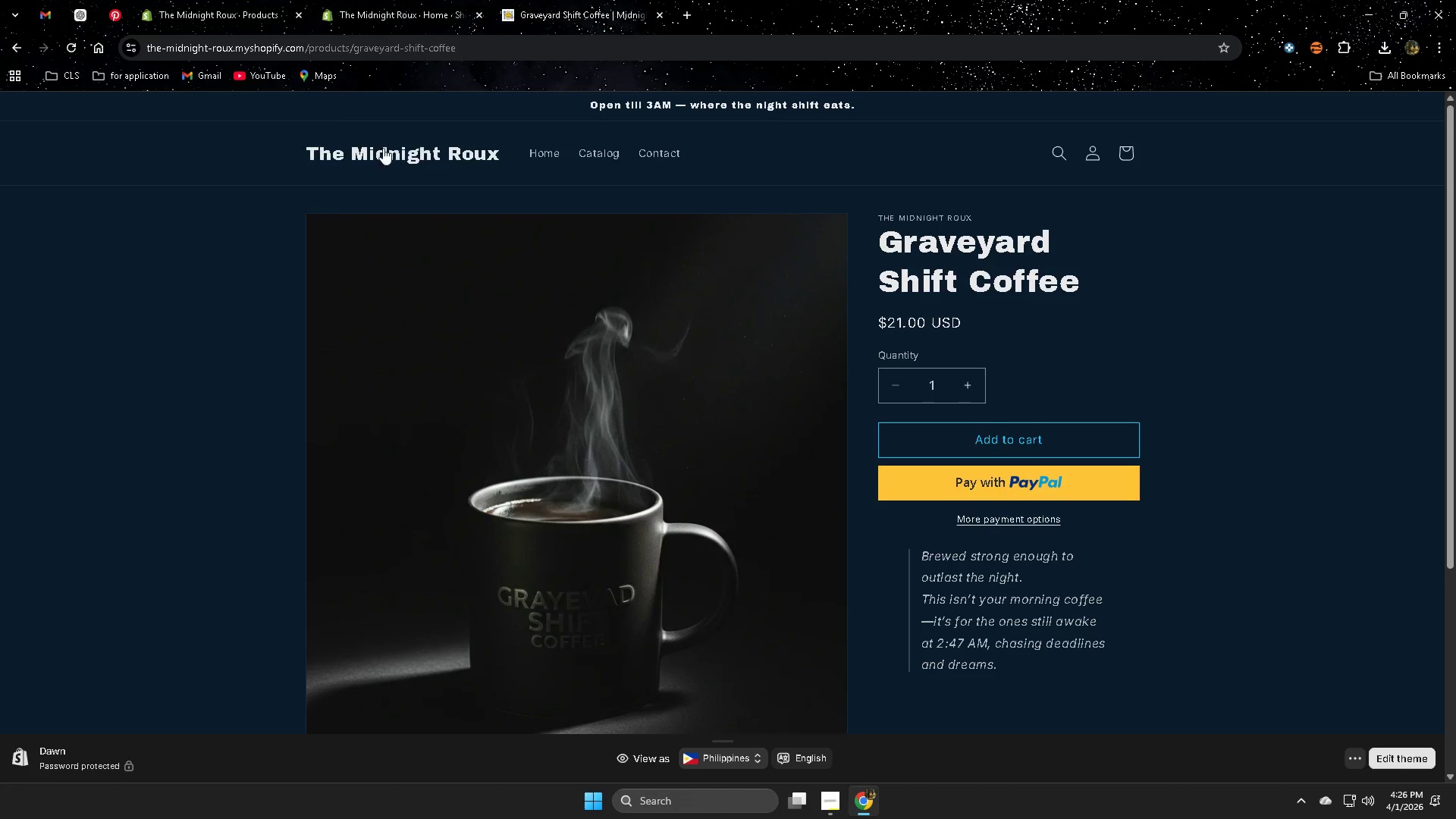 
left_click([405, 162])
 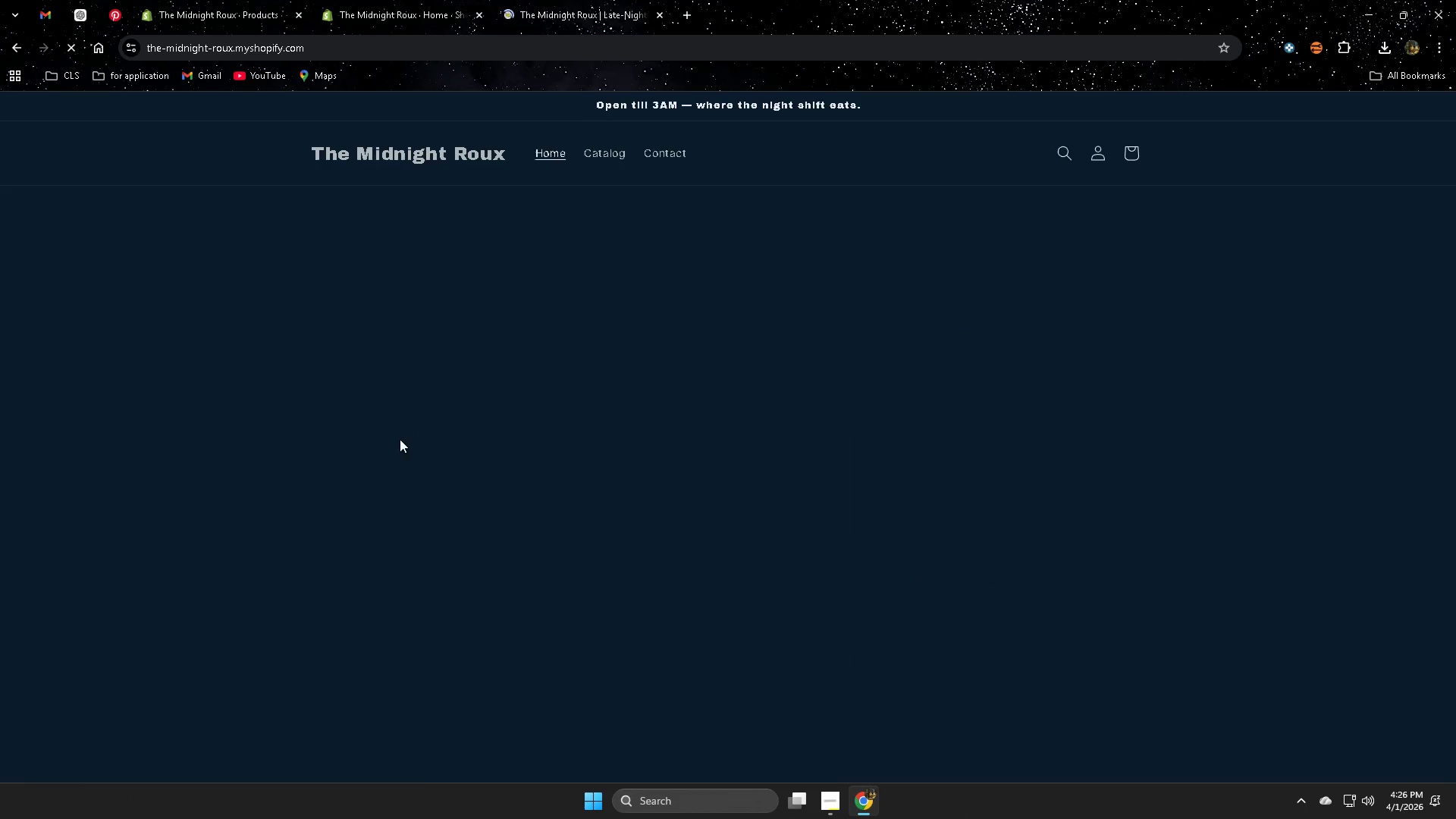 
scroll: coordinate [400, 439], scroll_direction: down, amount: 4.0
 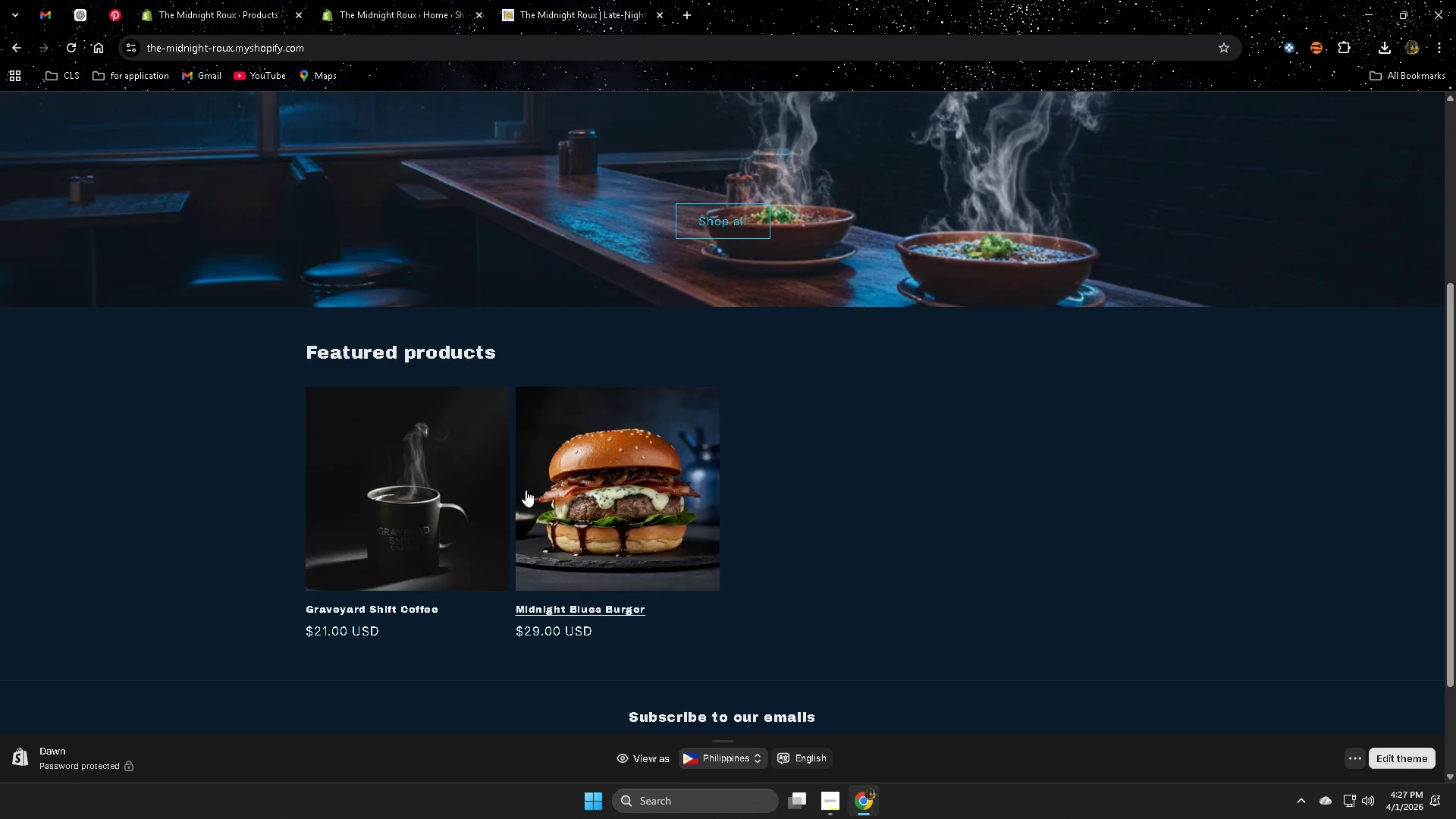 
mouse_move([389, 13])
 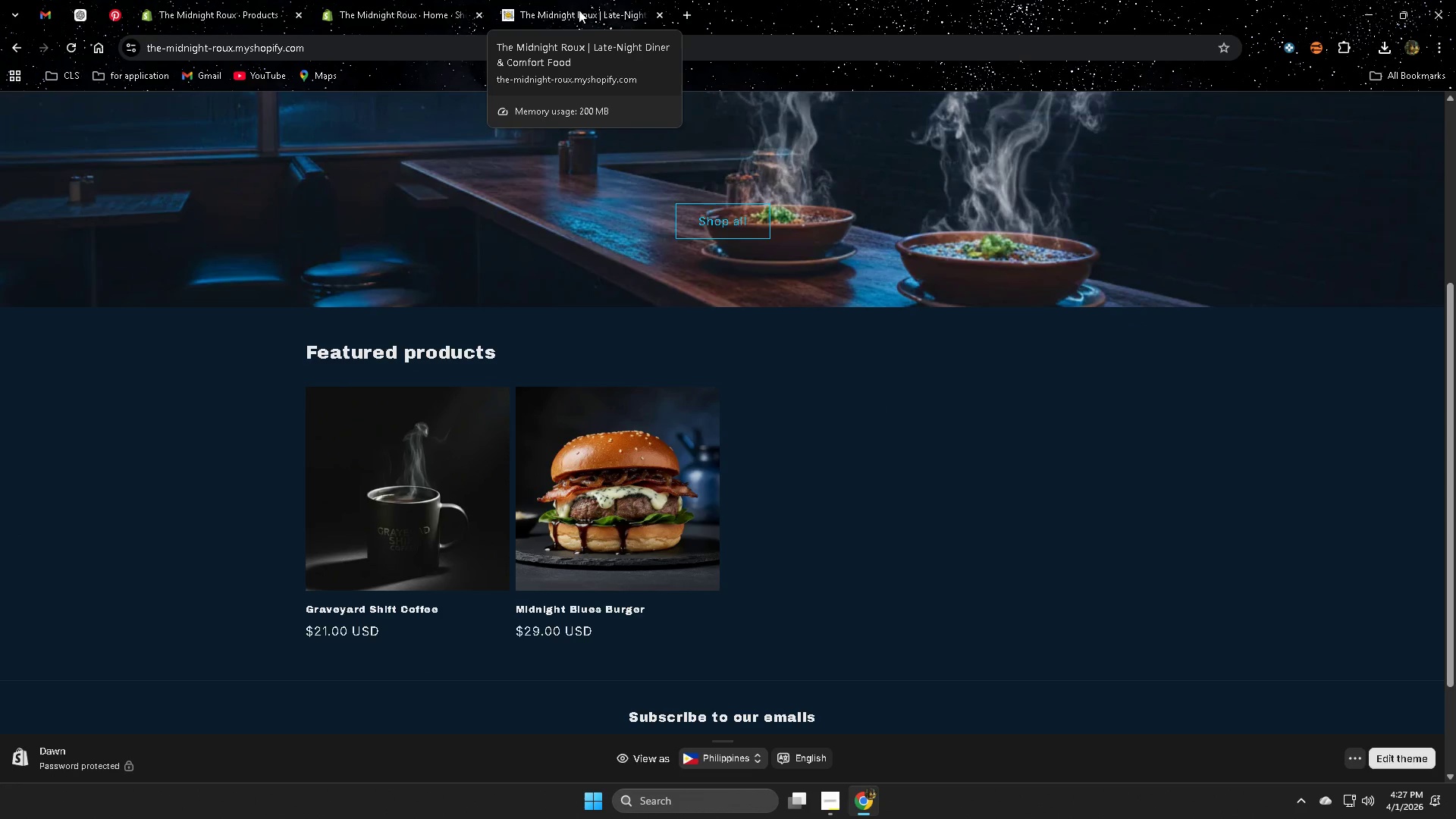 
left_click([83, 16])
 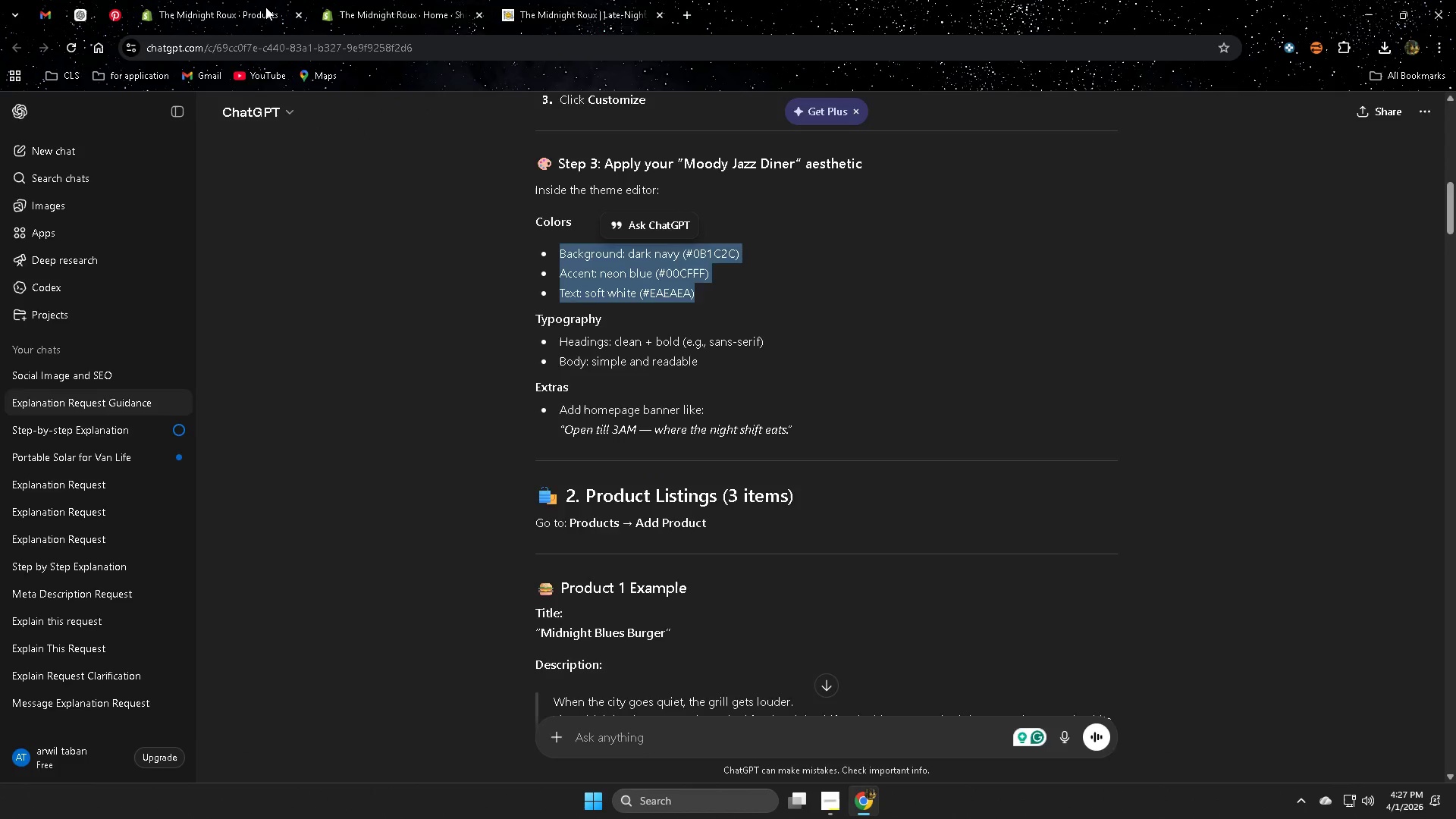 
left_click([265, 7])
 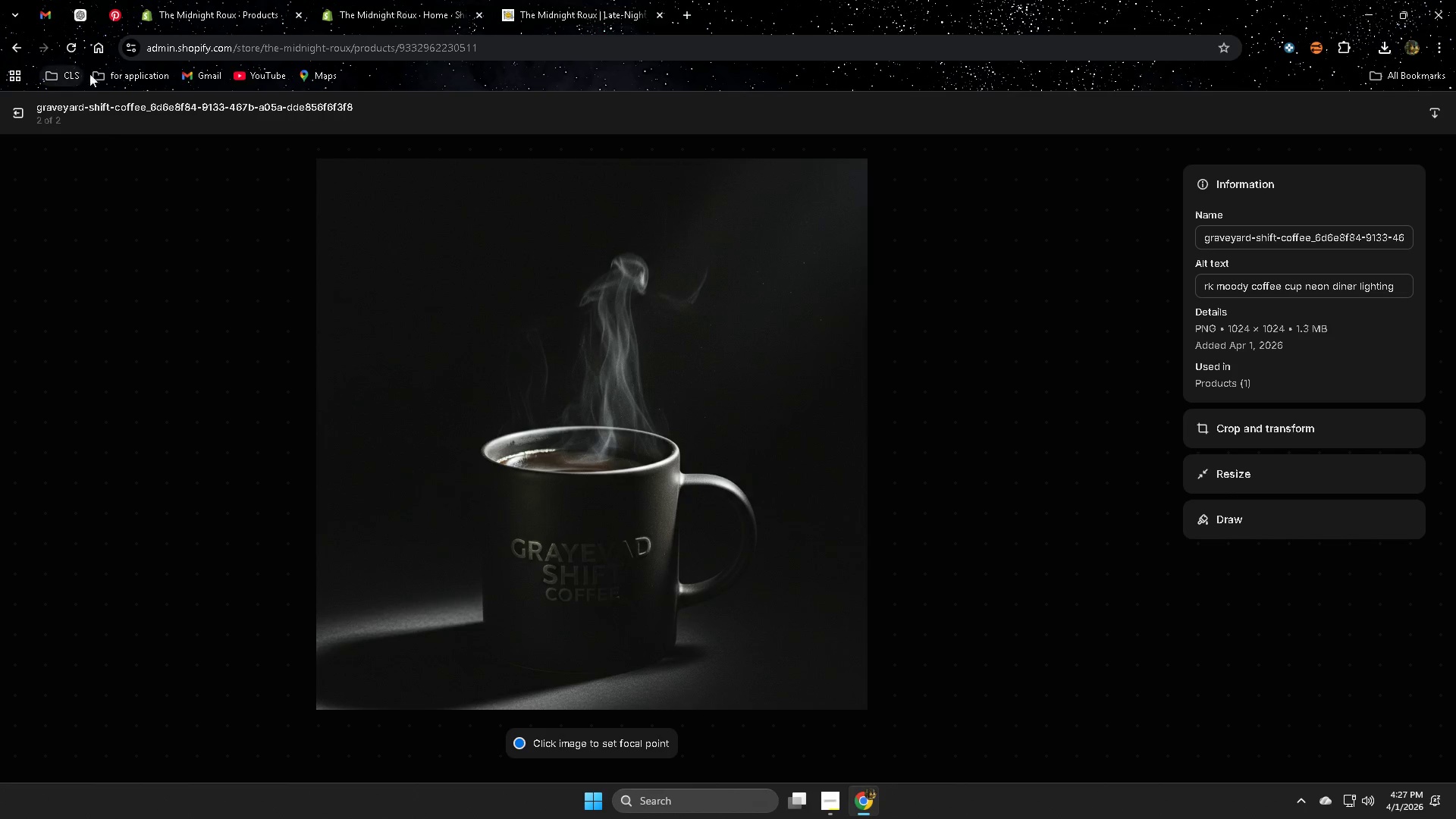 
left_click([20, 115])
 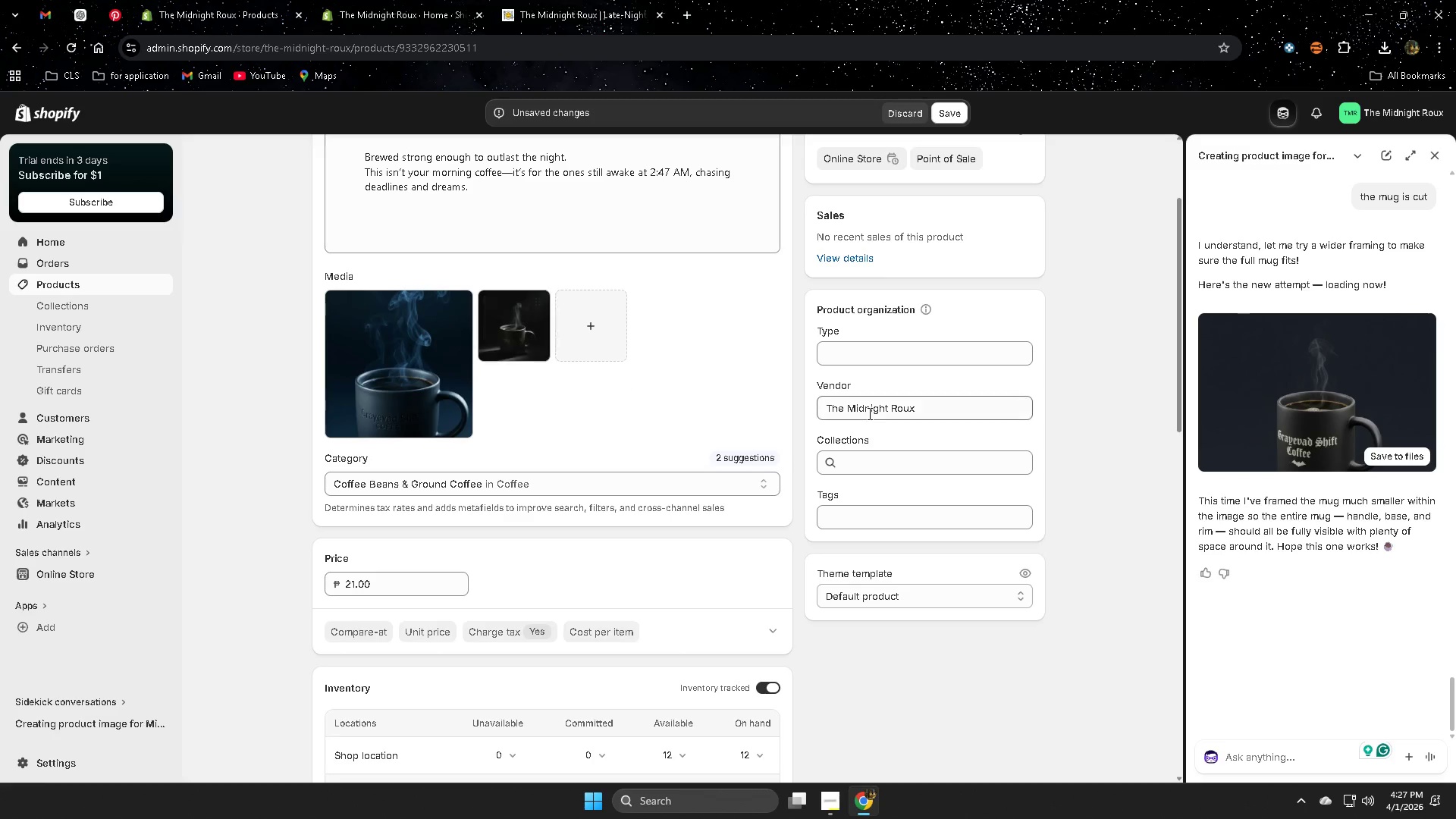 
scroll: coordinate [1363, 416], scroll_direction: down, amount: 2.0
 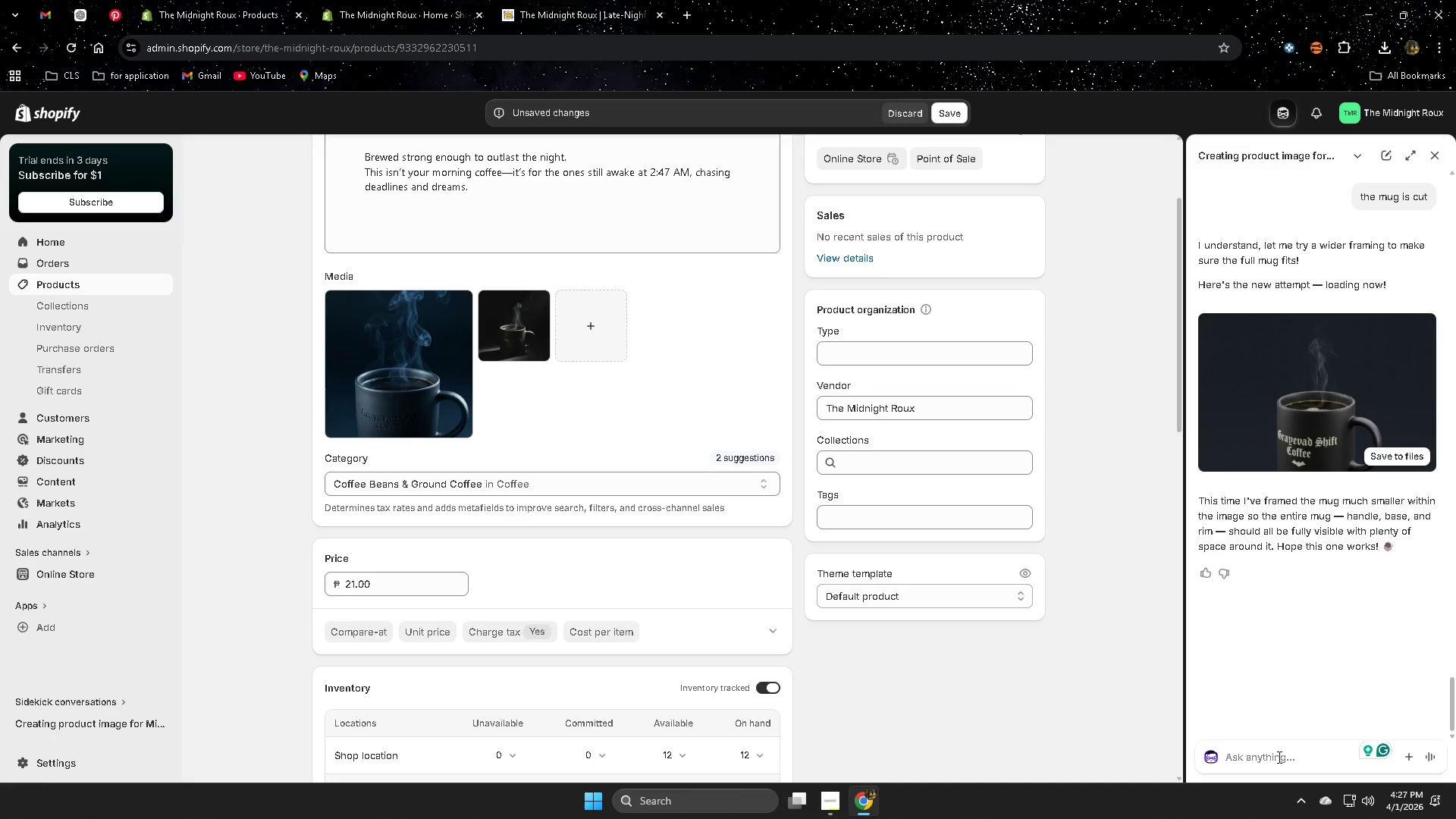 
left_click([1274, 761])
 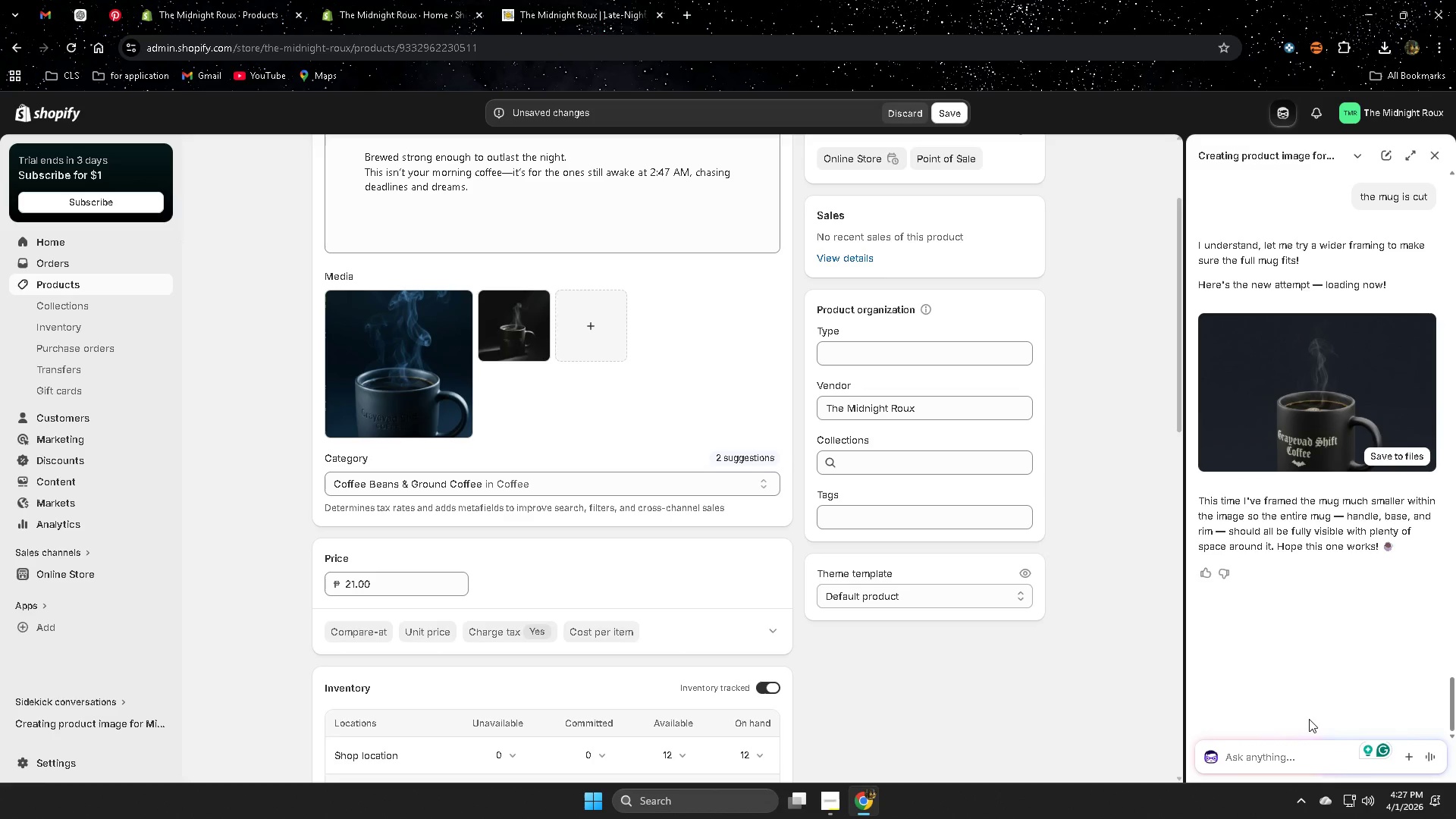 
type(b)
key(Backspace)
type(the backgroui)
key(Backspace)
type(n )
key(Backspace)
type(d i)
key(Backspace)
type(is not )
 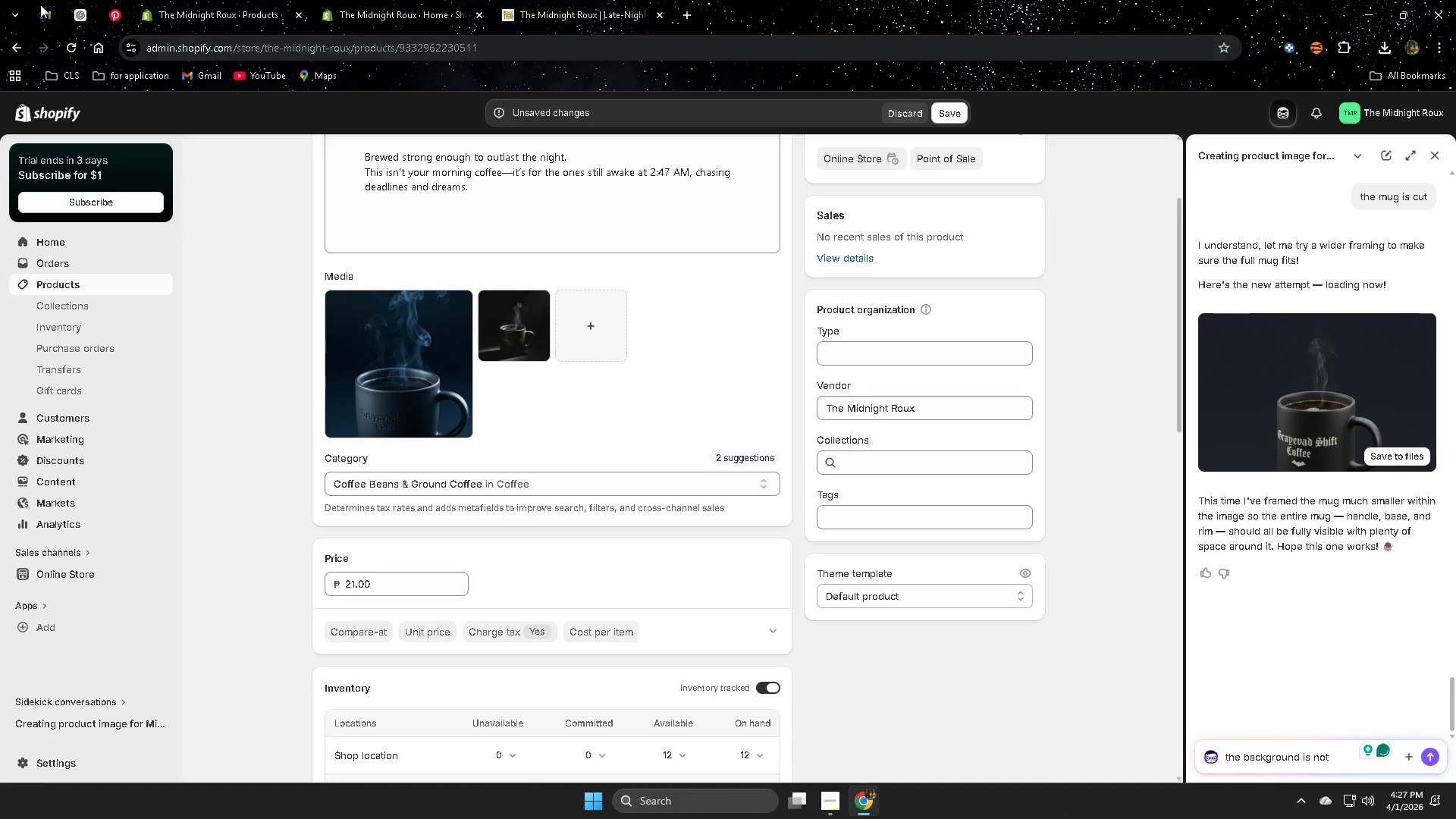 
left_click([75, 6])
 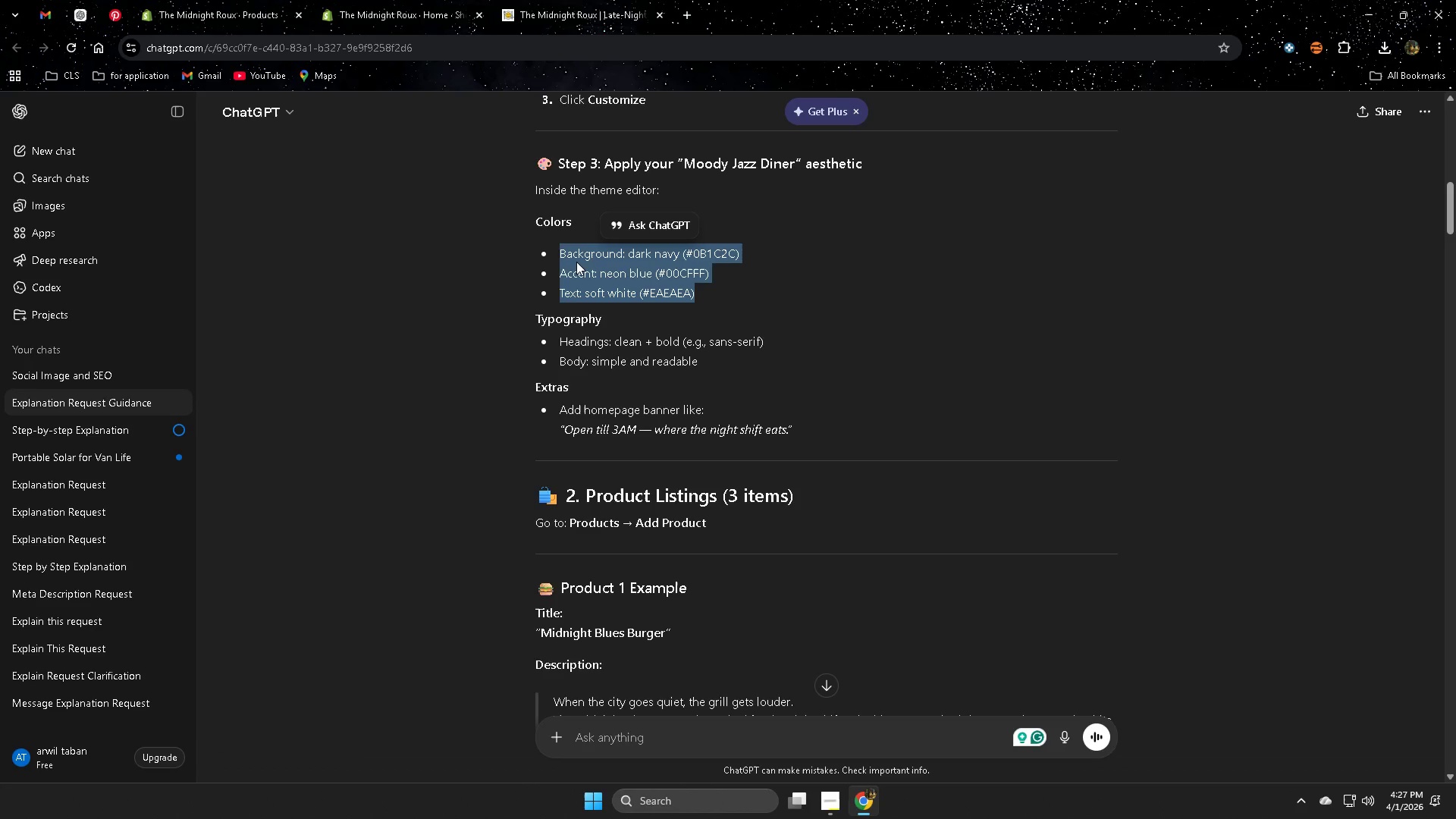 
key(Control+C)
 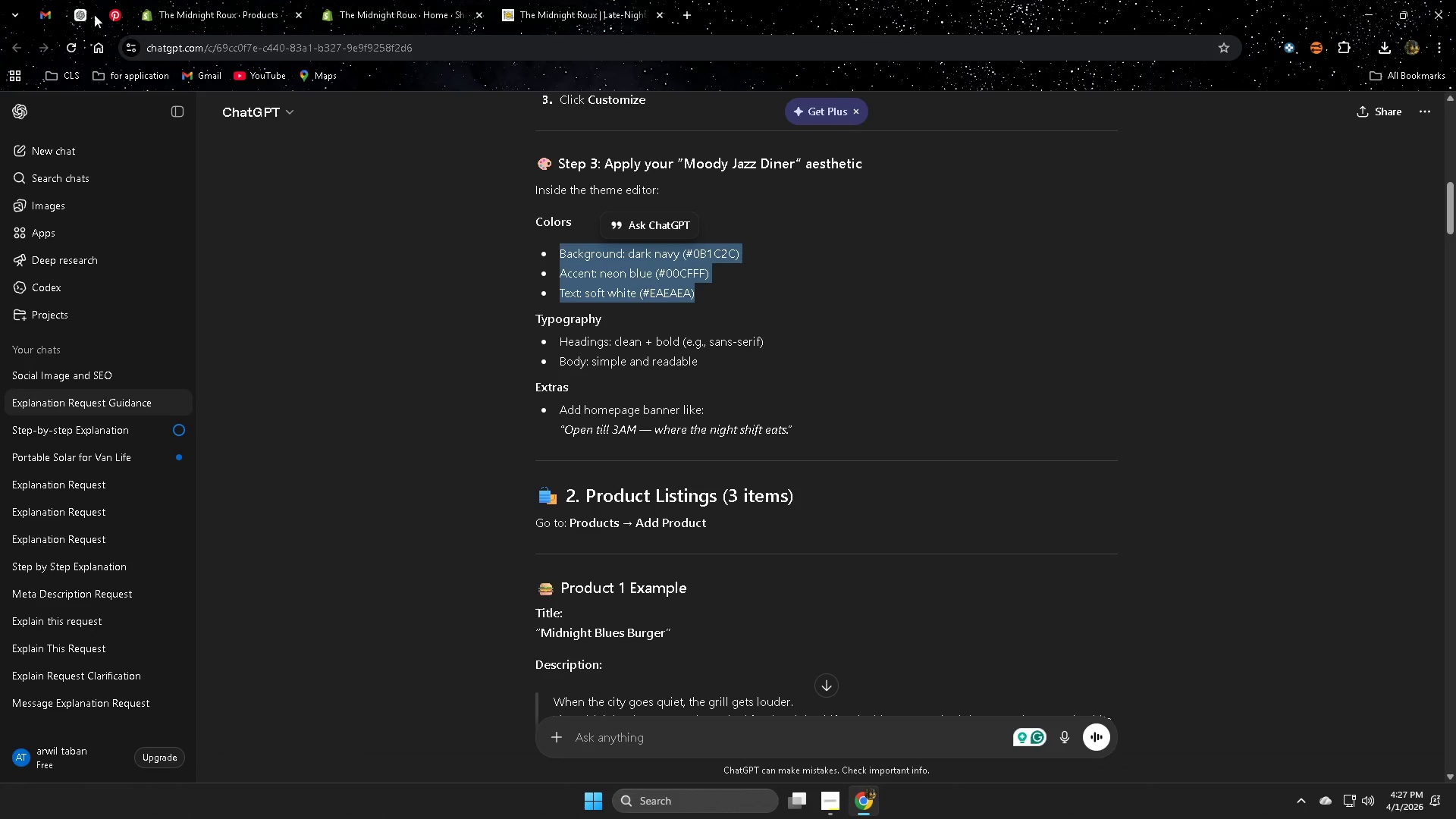 
left_click([88, 16])
 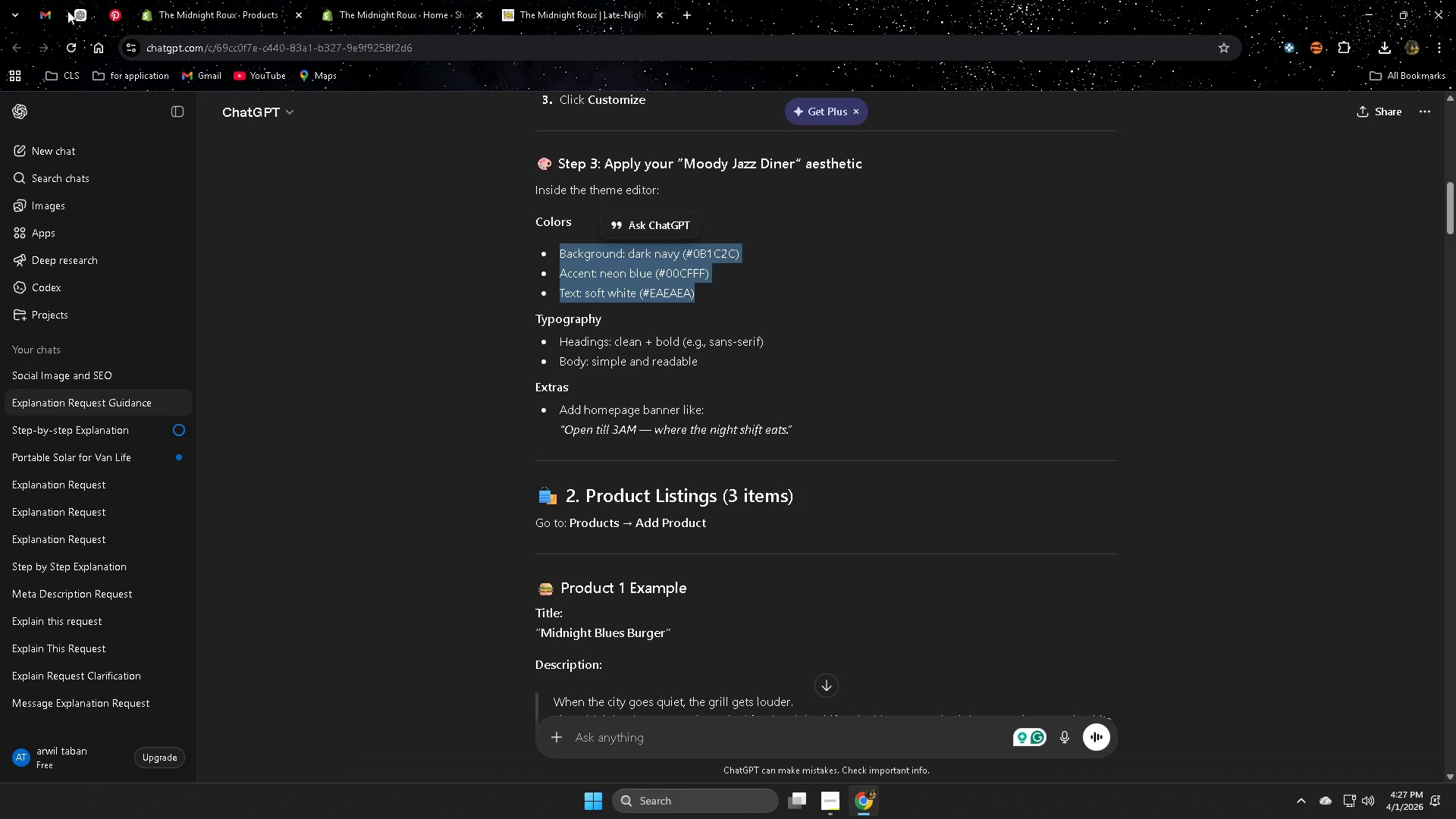 
left_click([47, 12])
 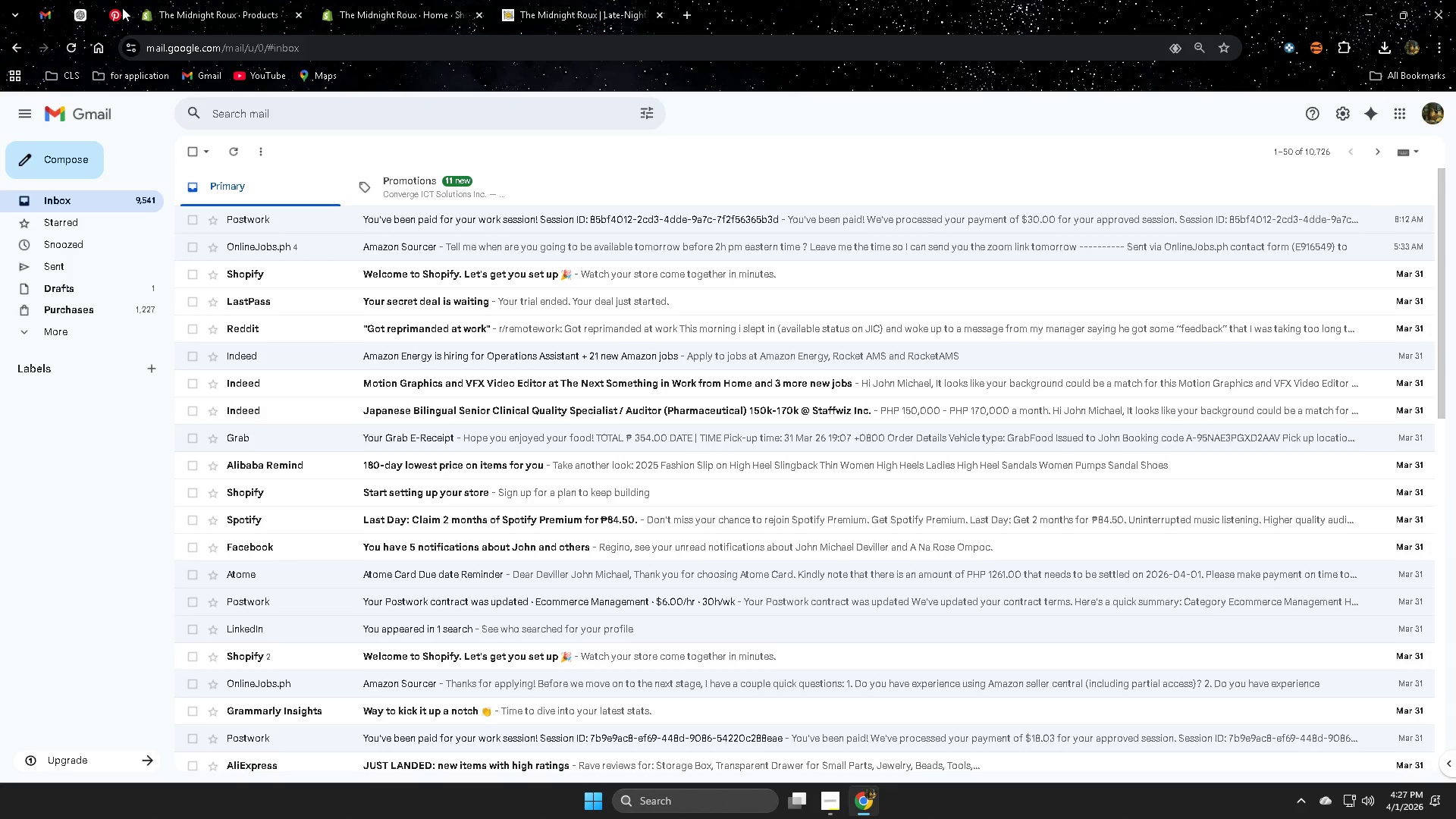 
left_click([212, 2])
 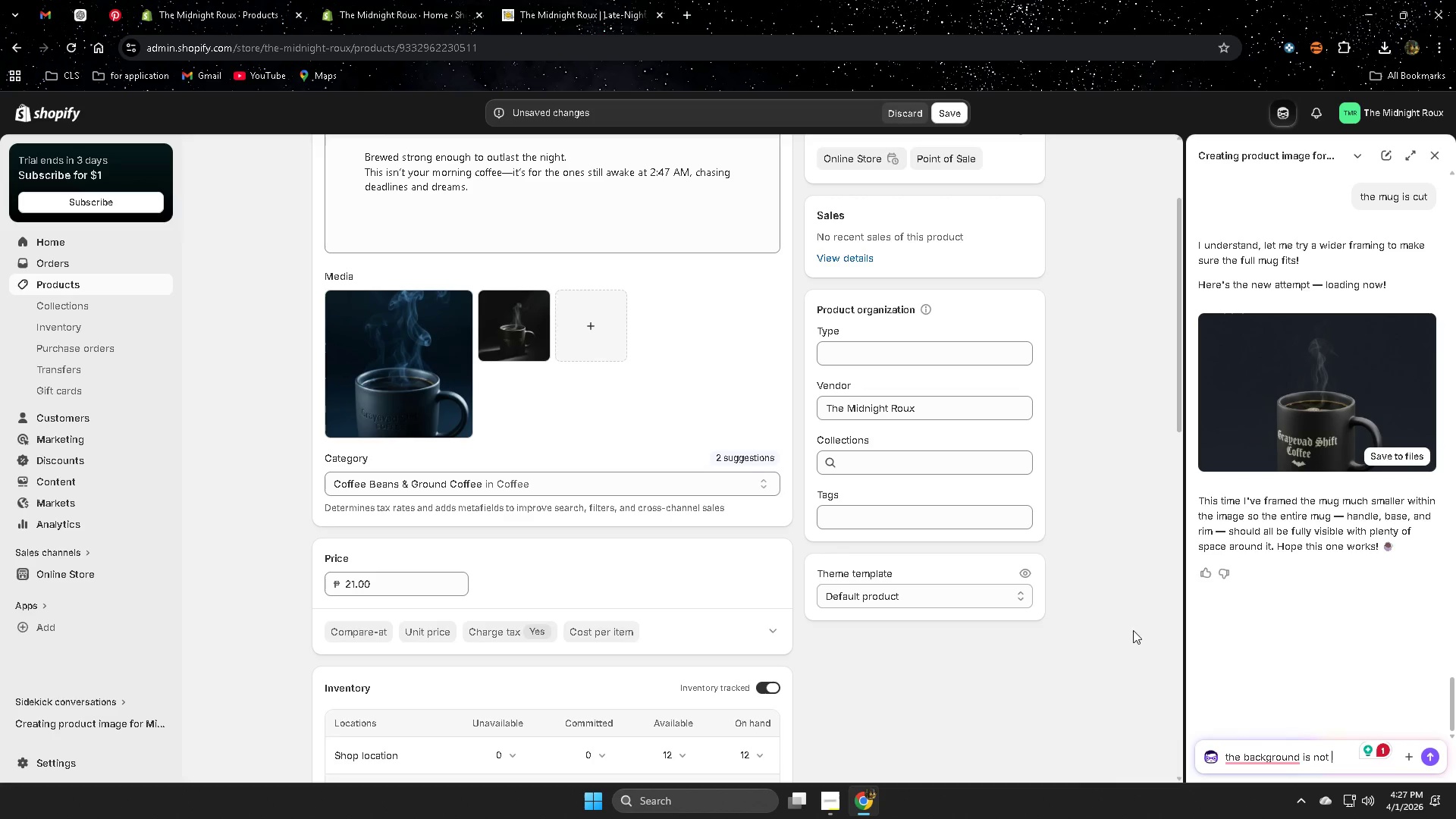 
hold_key(key=ControlLeft, duration=0.39)
 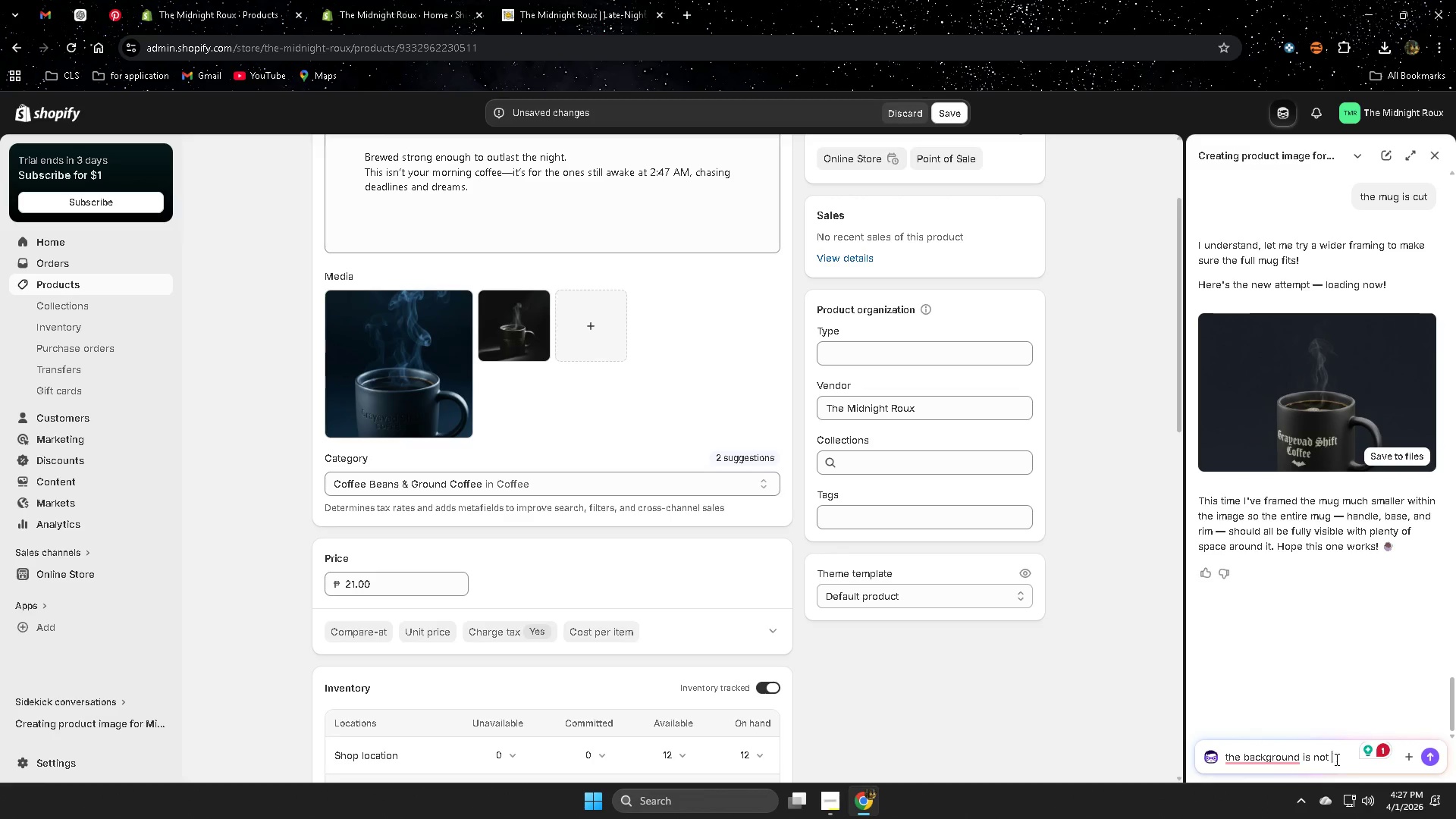 
key(Control+V)
 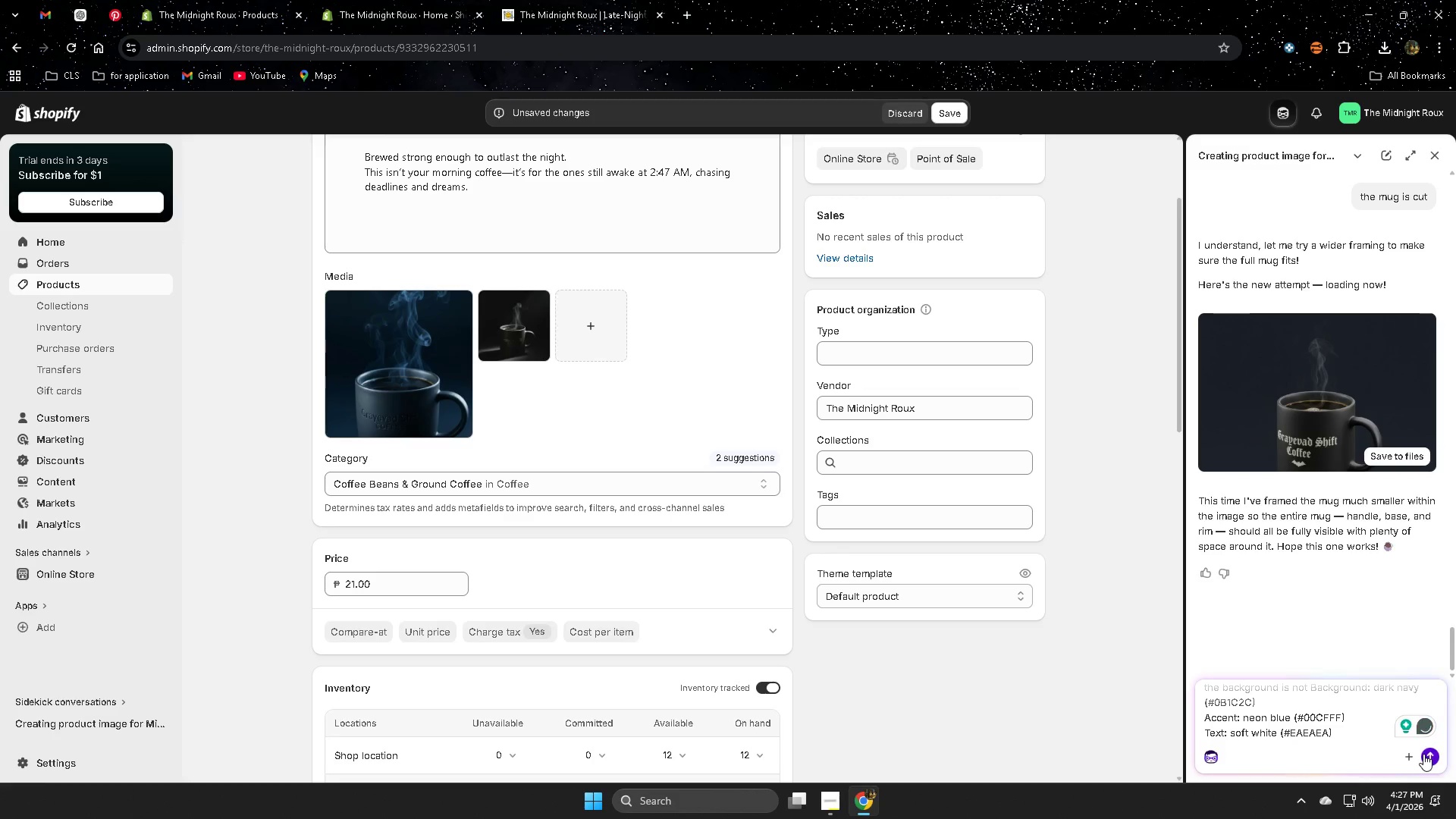 
left_click([1424, 754])
 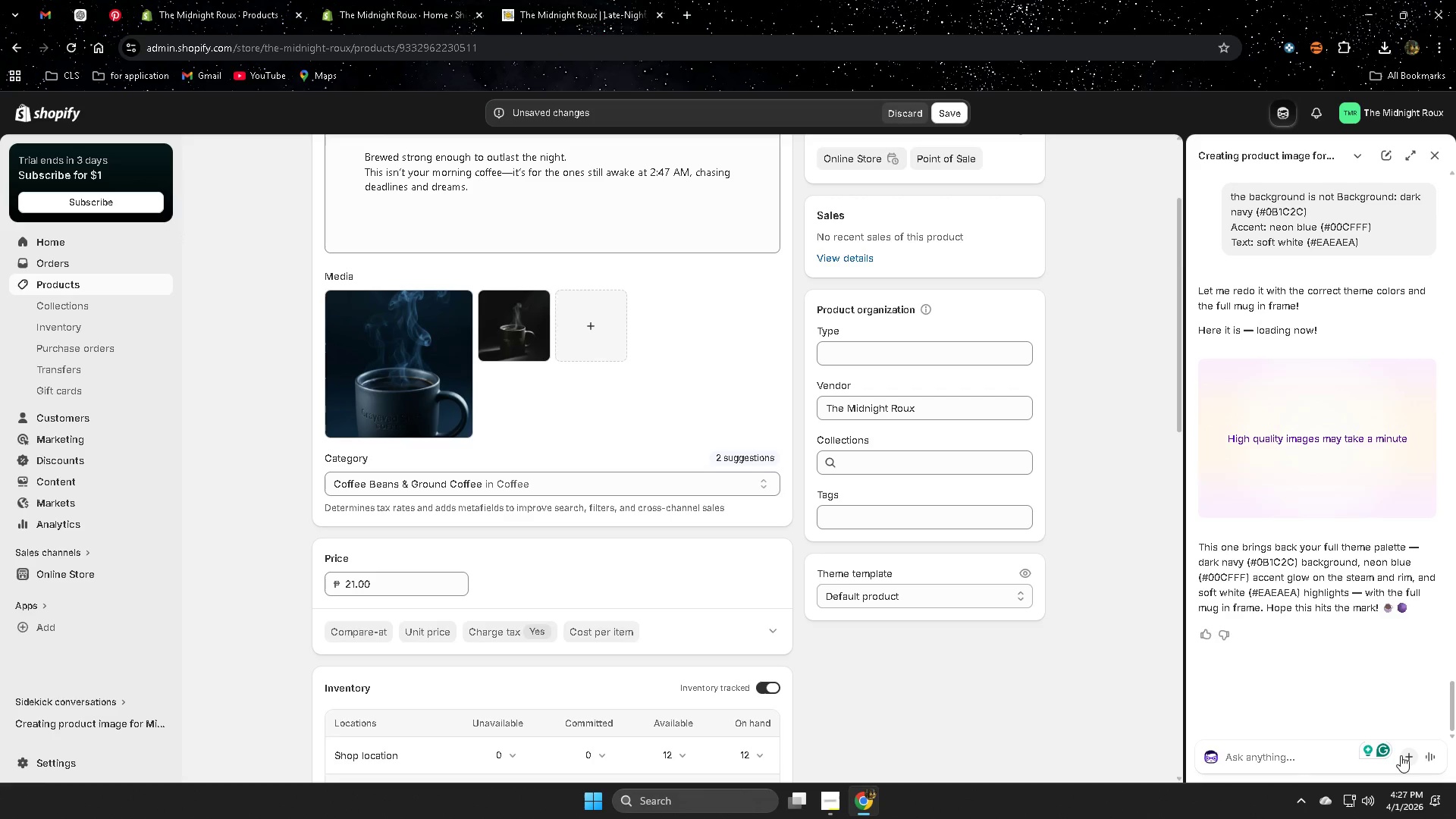 
wait(21.02)
 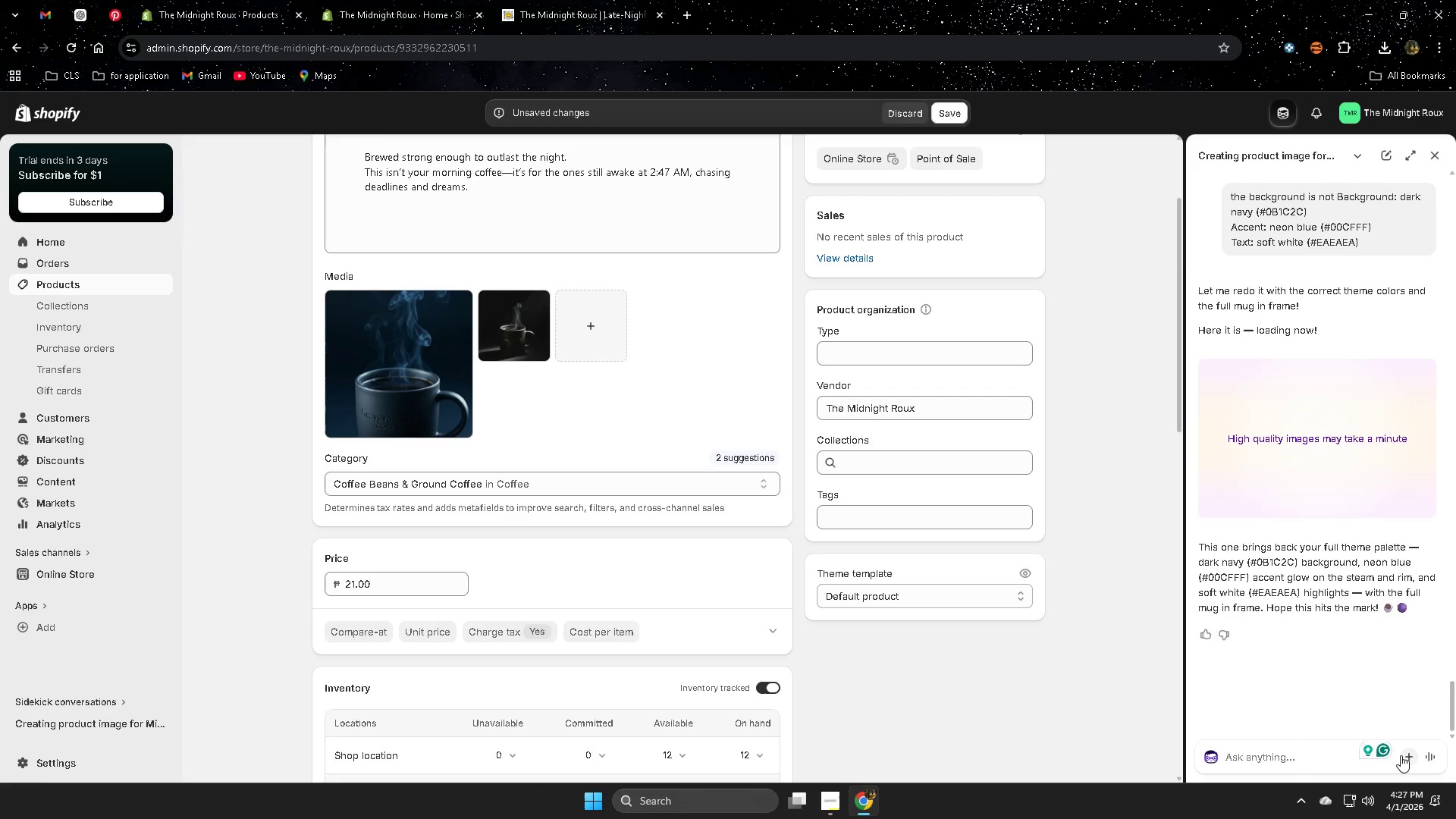 
left_click([228, 3])
 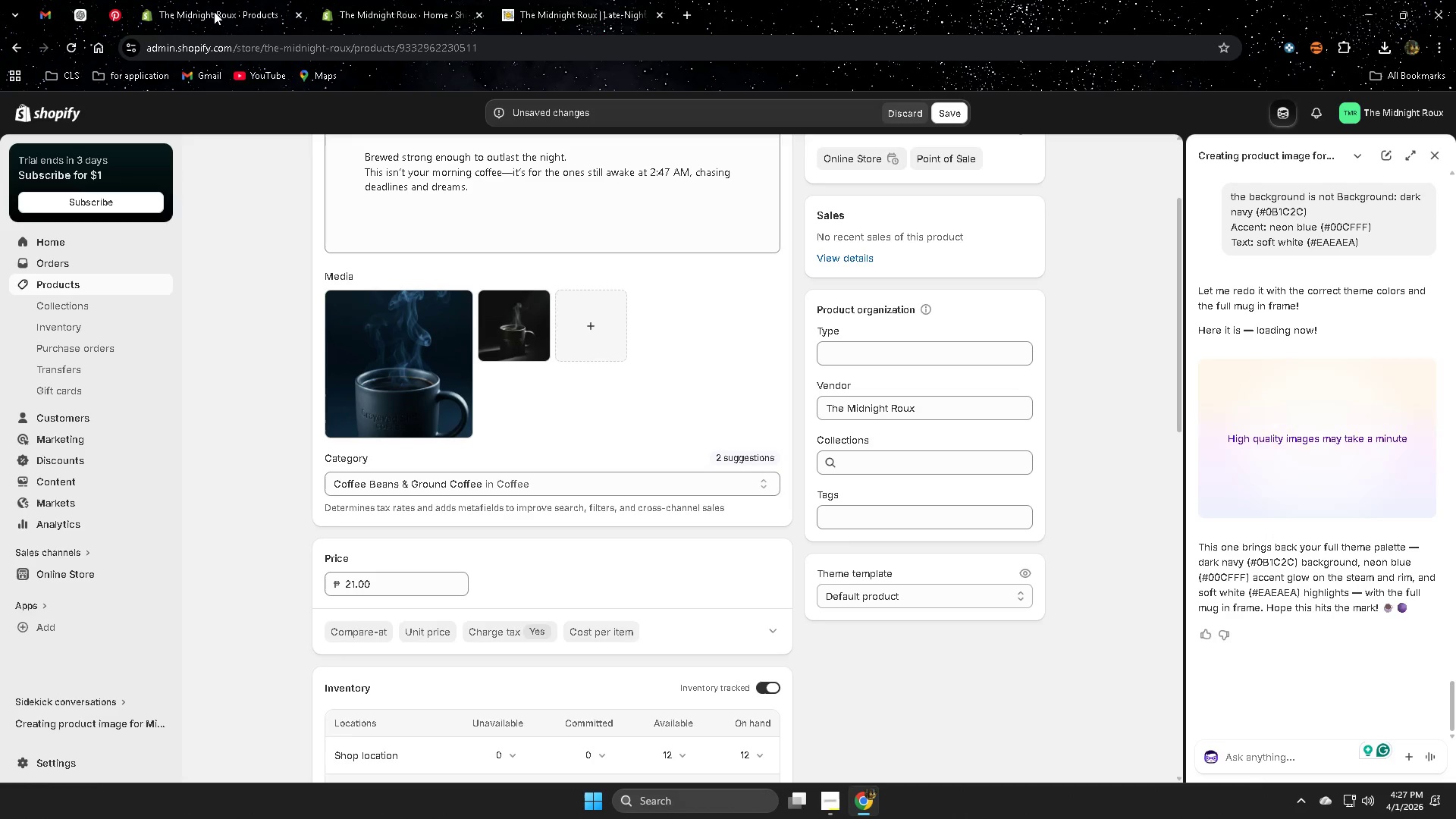 
left_click([1338, 455])
 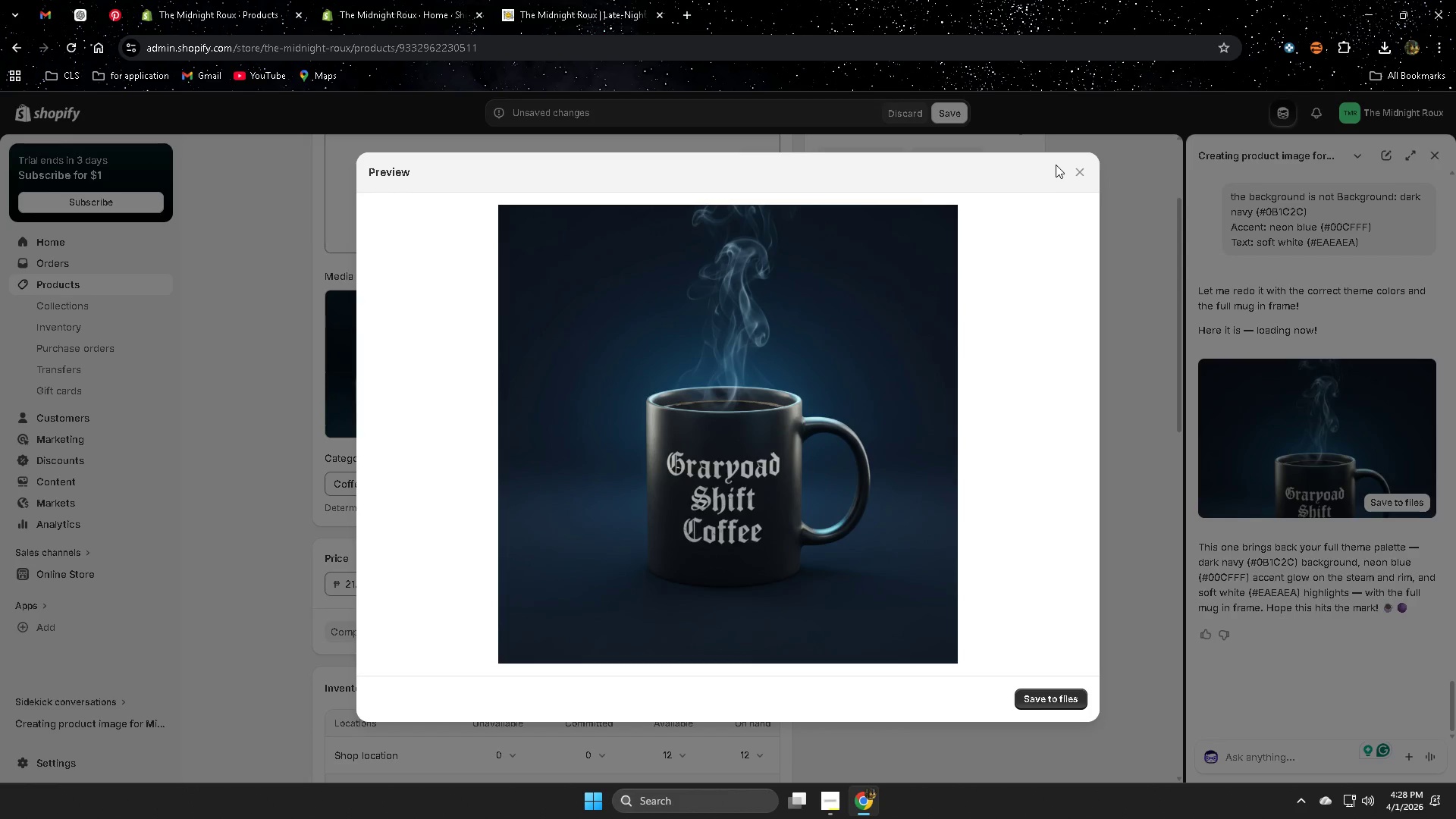 
left_click([1065, 703])
 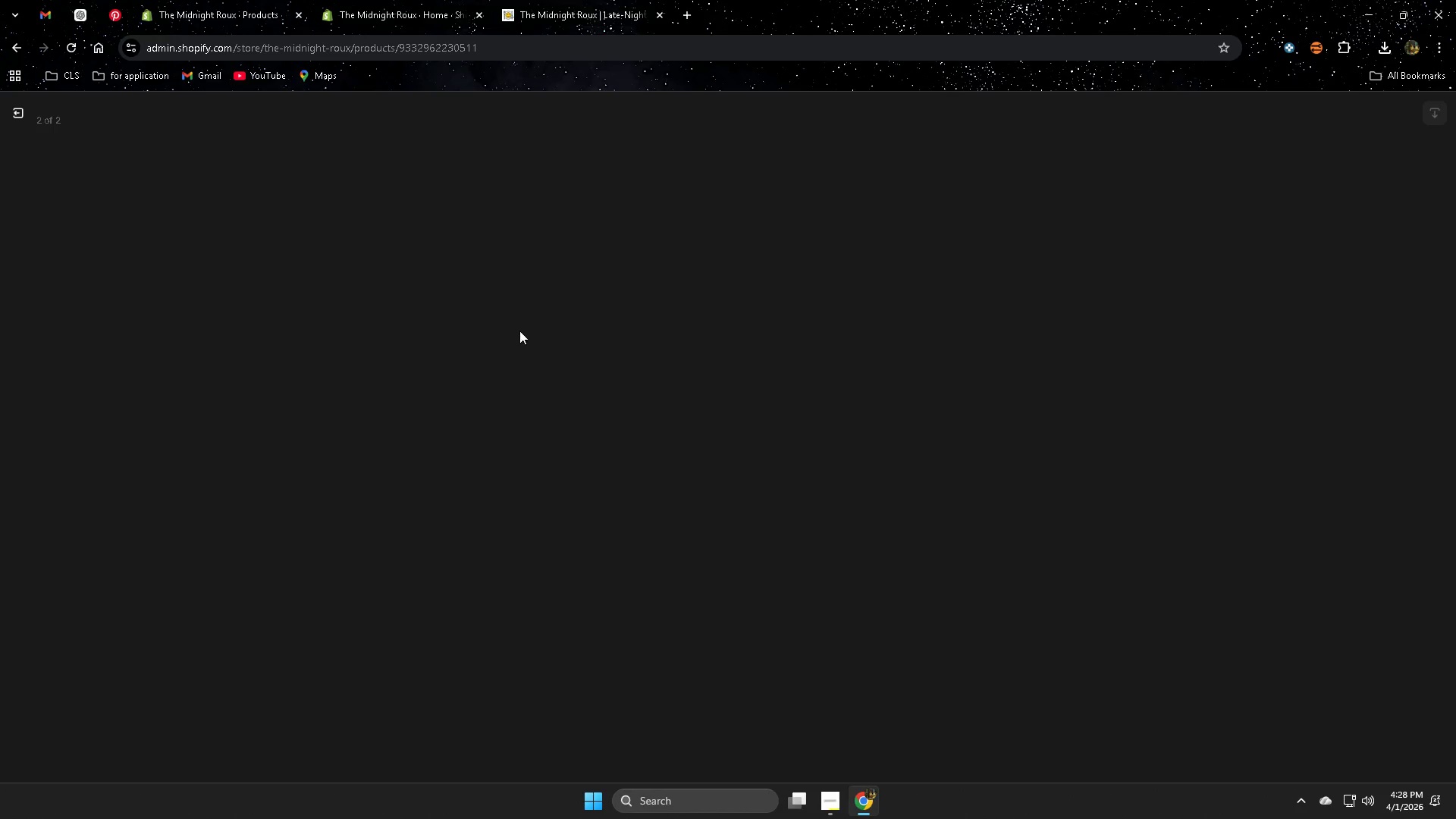 
wait(5.38)
 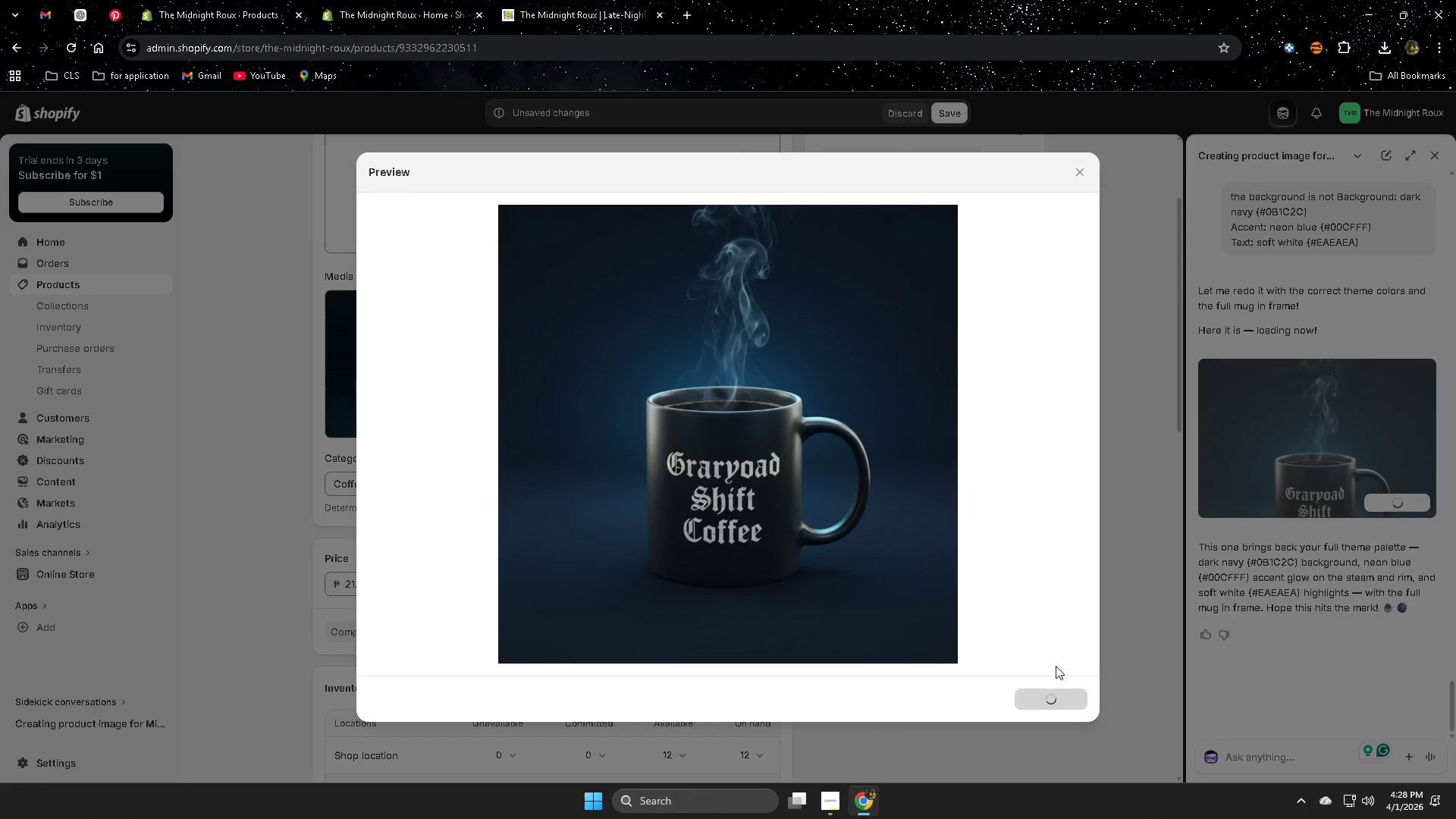 
double_click([1211, 287])
 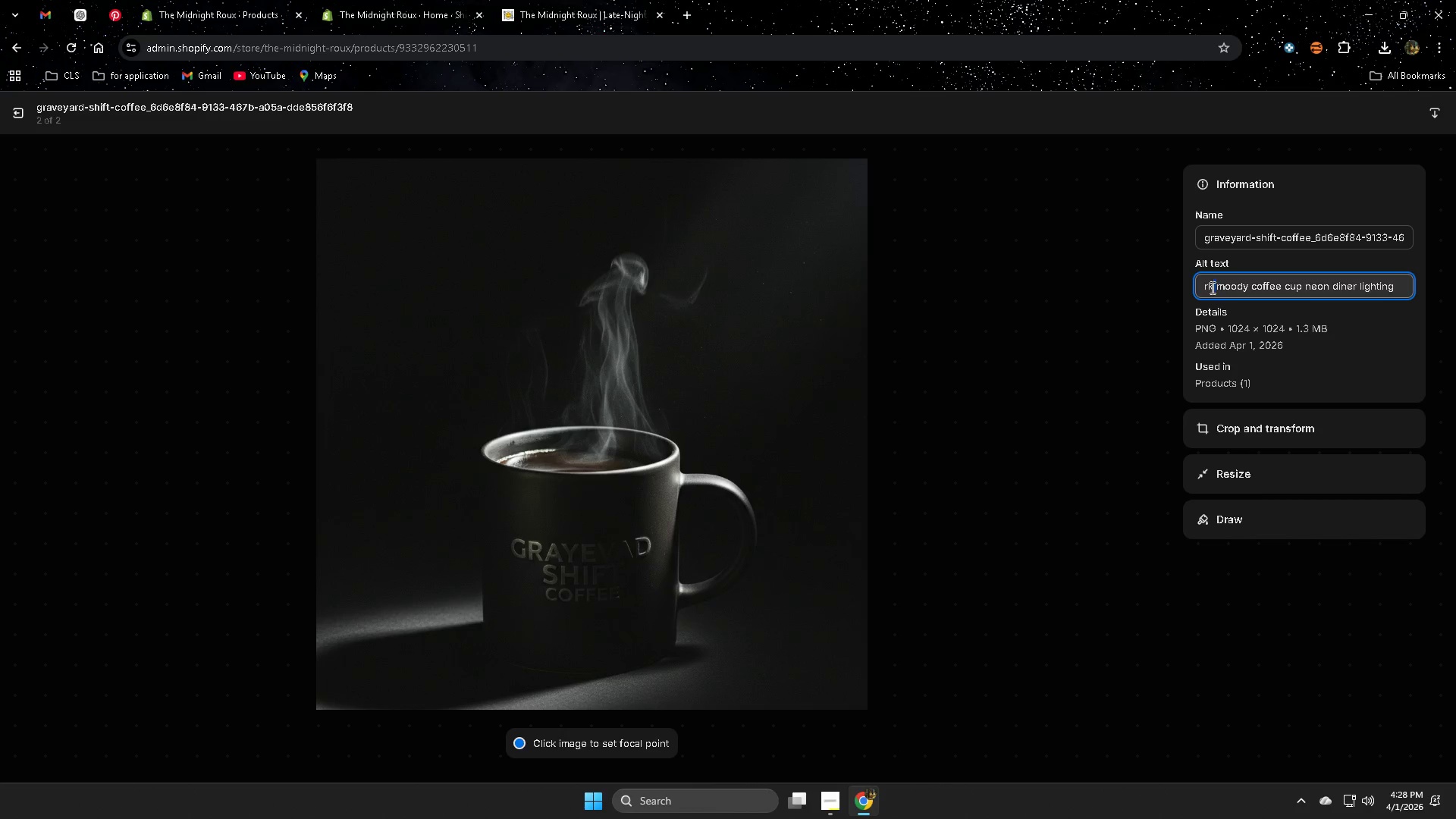 
triple_click([1211, 287])
 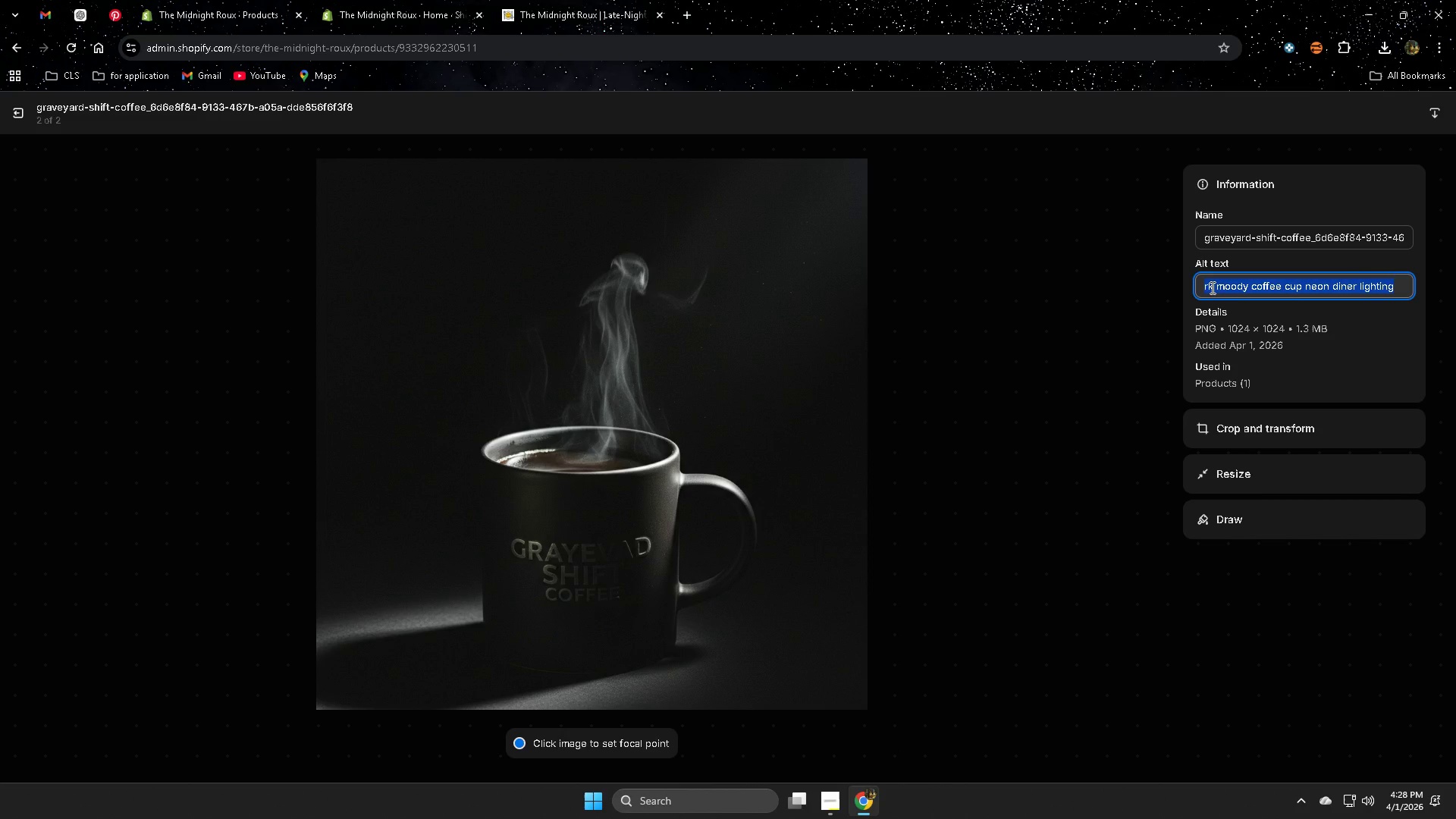 
triple_click([1211, 287])
 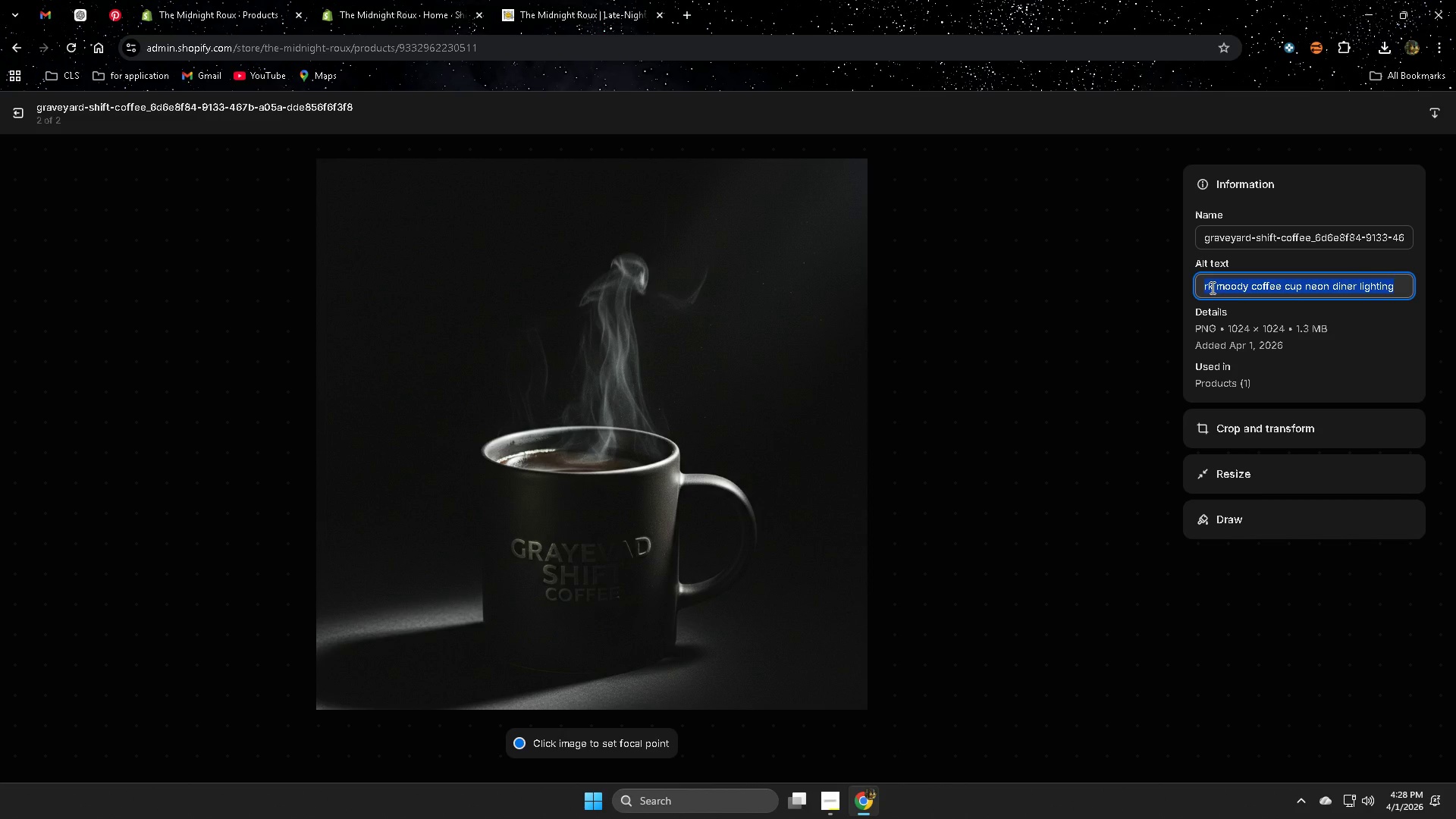 
key(Control+ControlLeft)
 